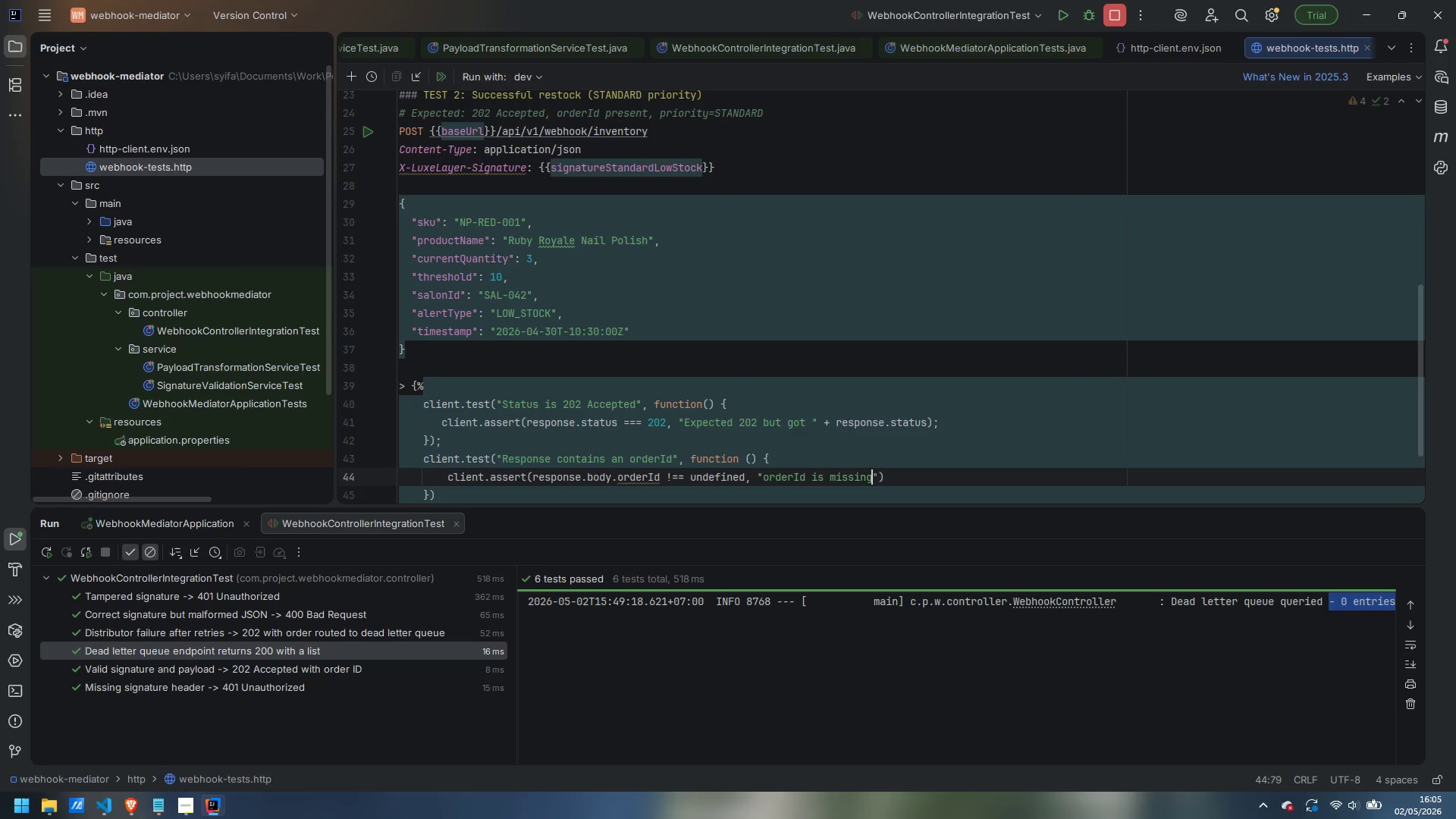 
key(ArrowRight)
 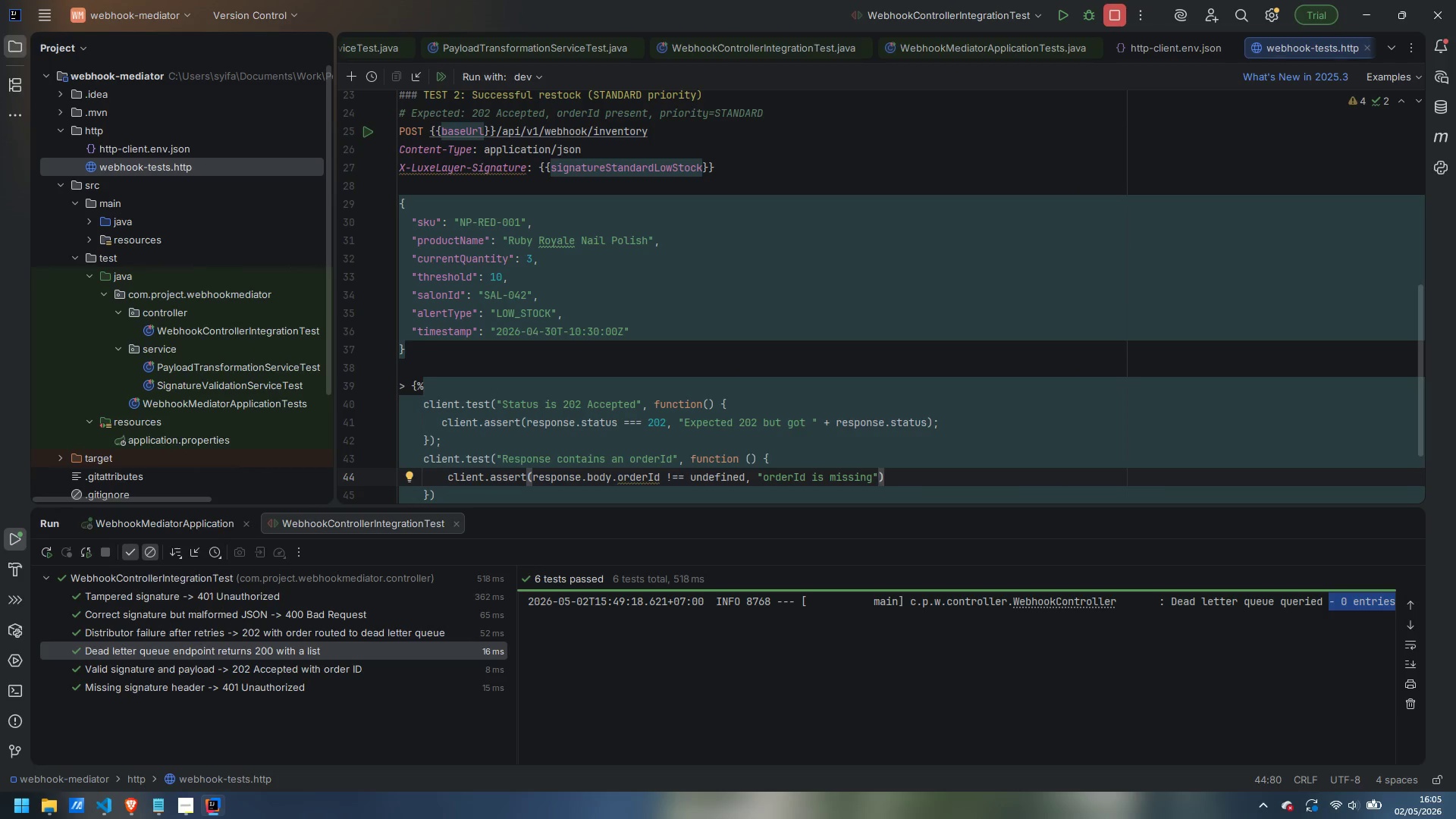 
key(ArrowRight)
 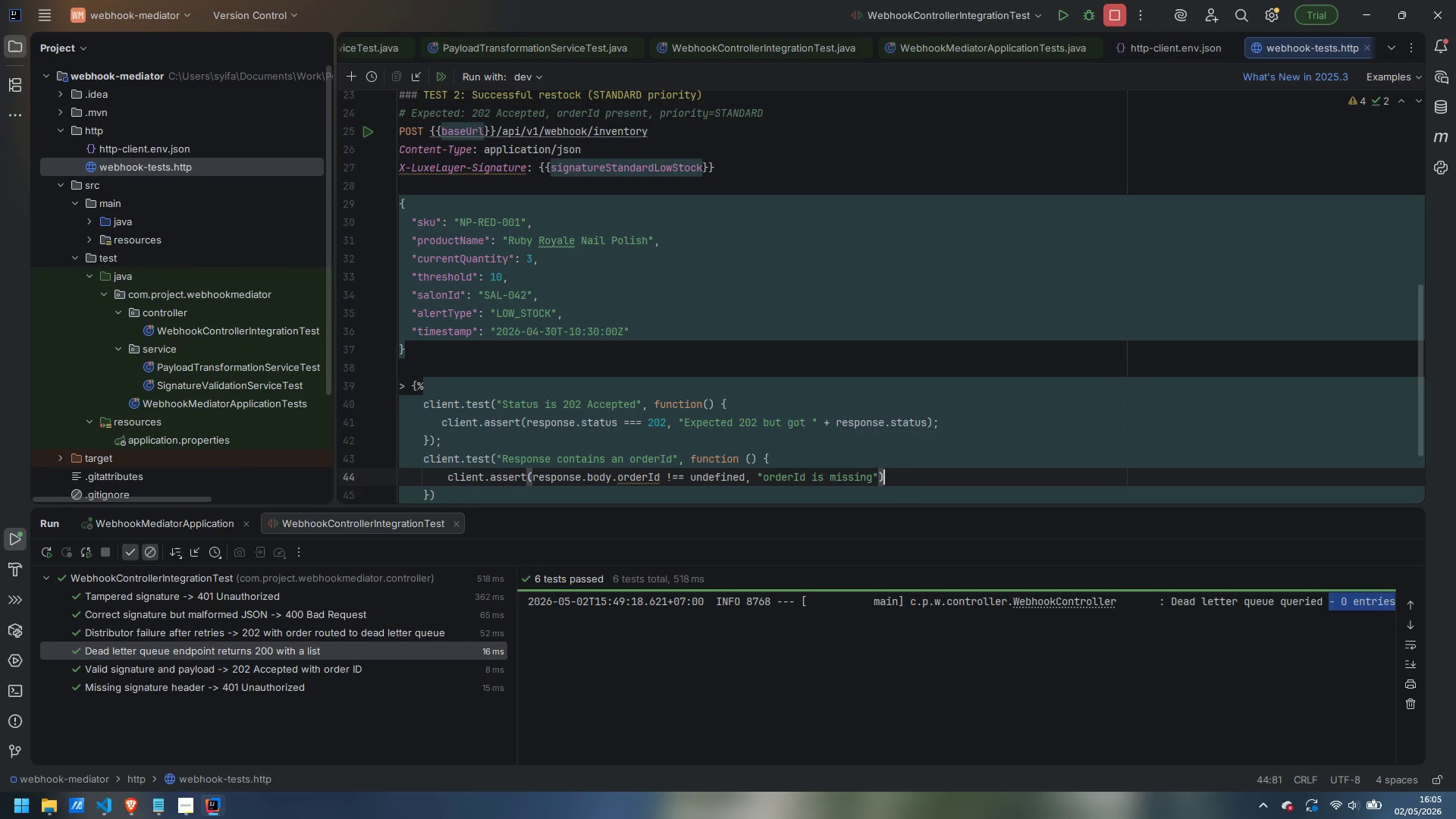 
key(Semicolon)
 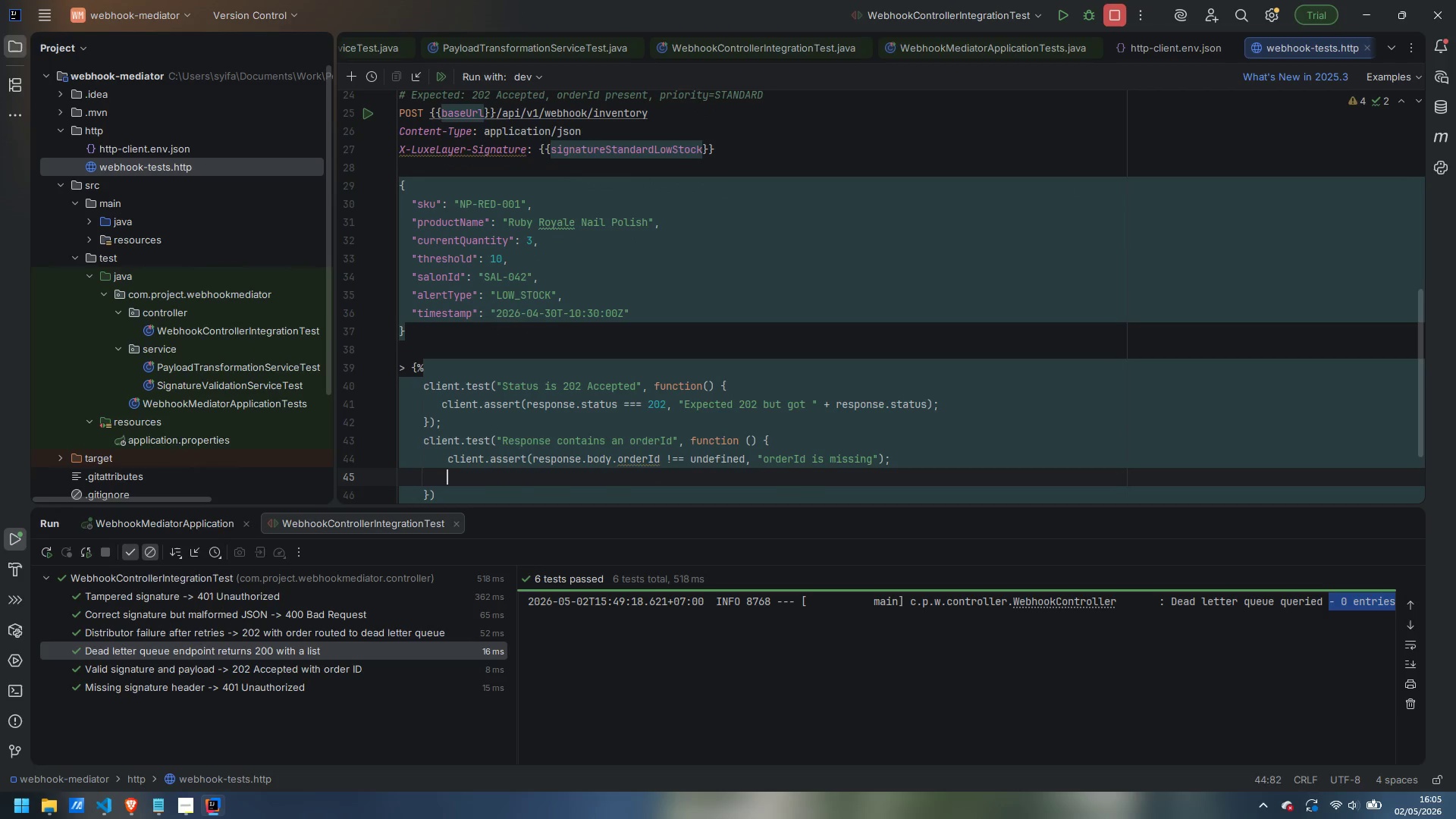 
key(Enter)
 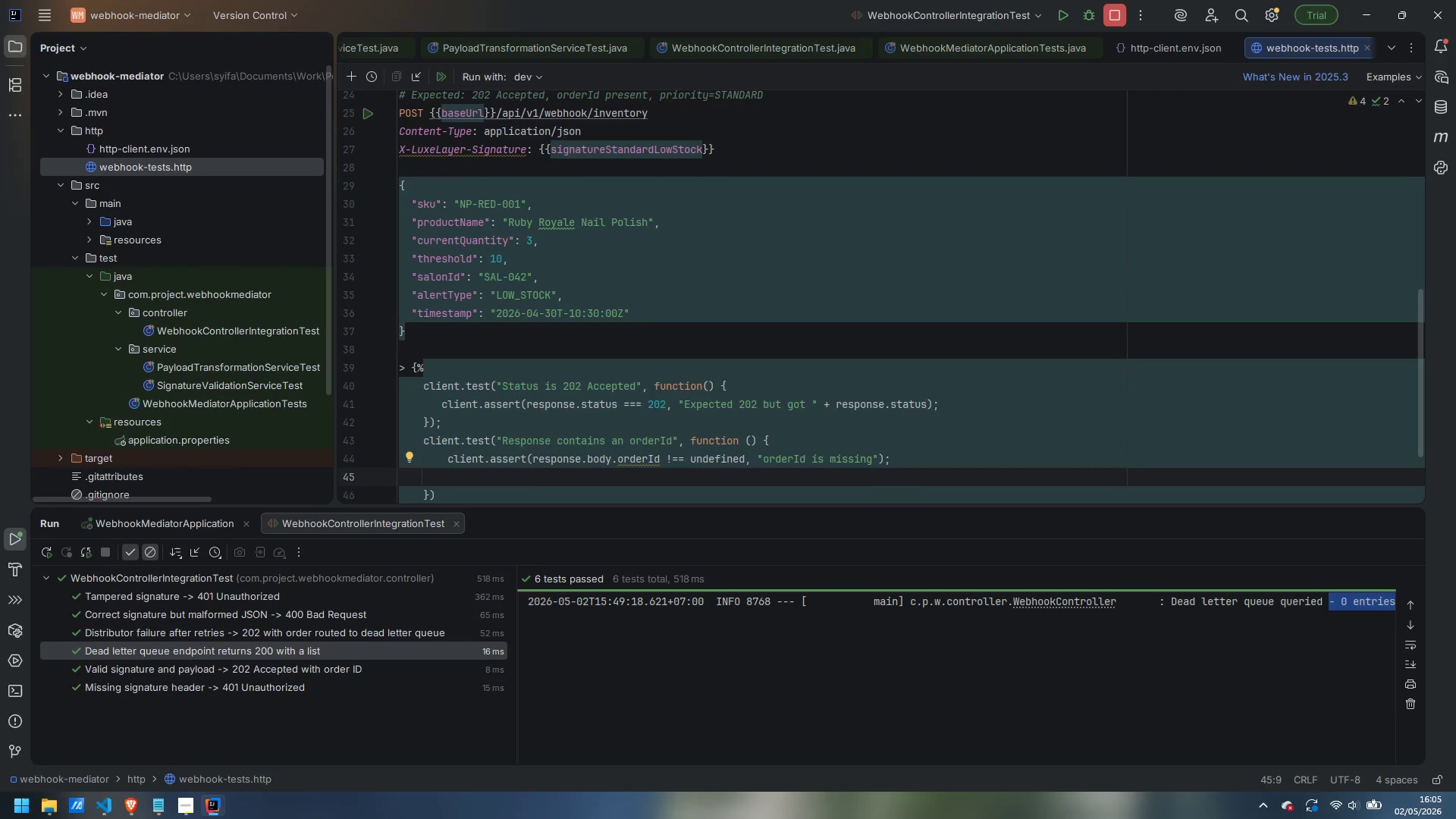 
type(client.assert(response)
 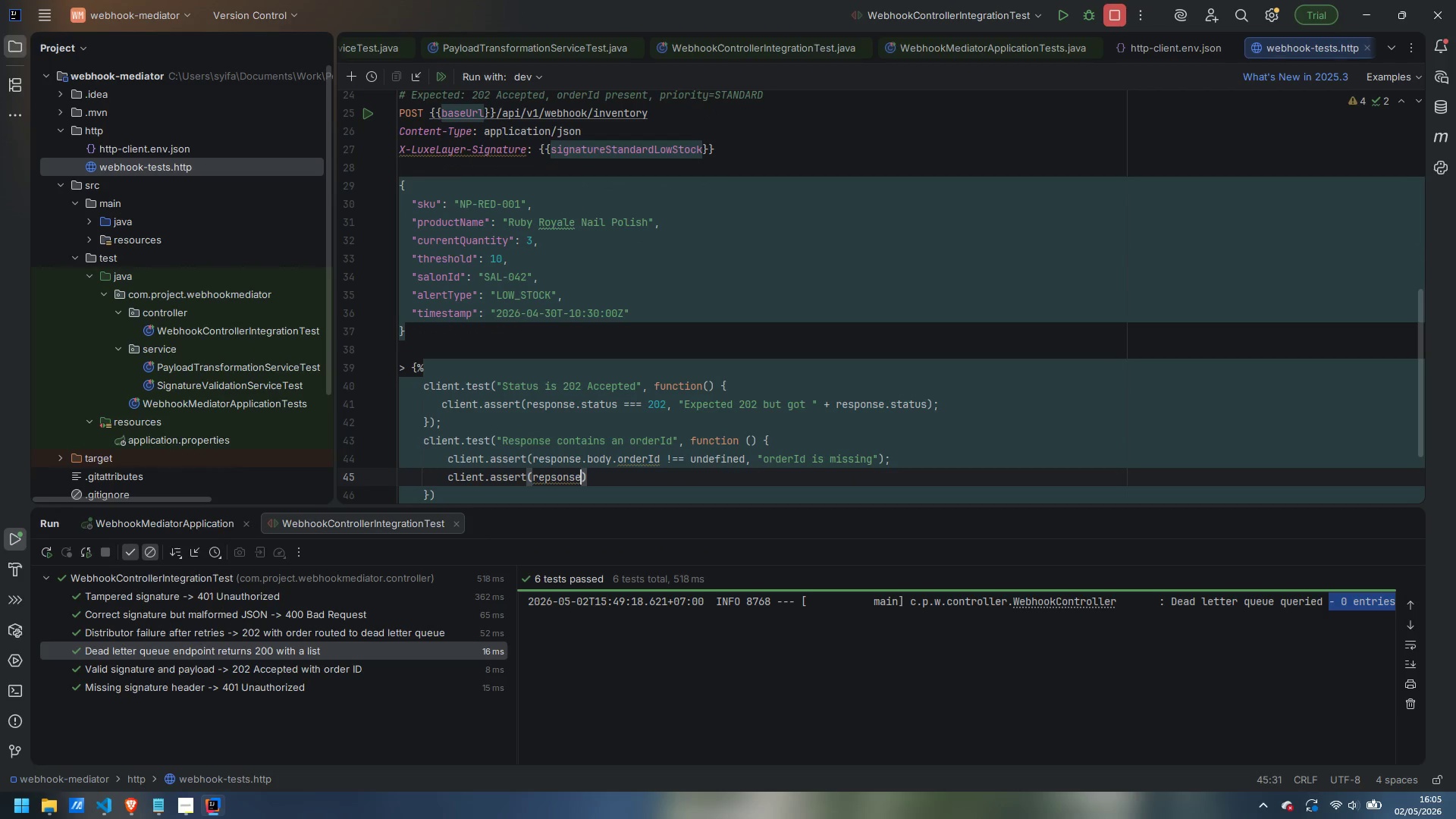 
key(Control+ControlLeft)
 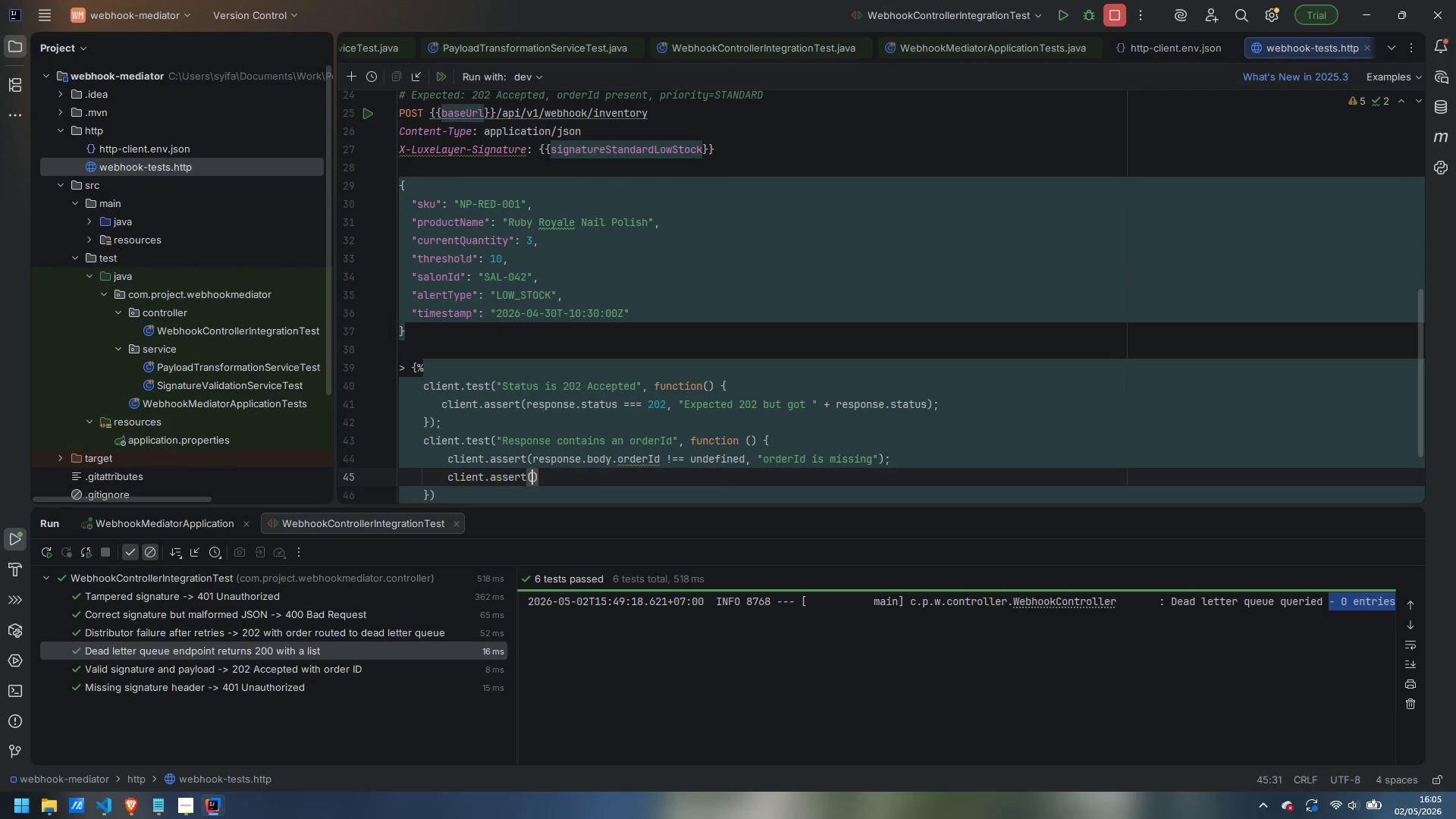 
key(Control+Backspace)
 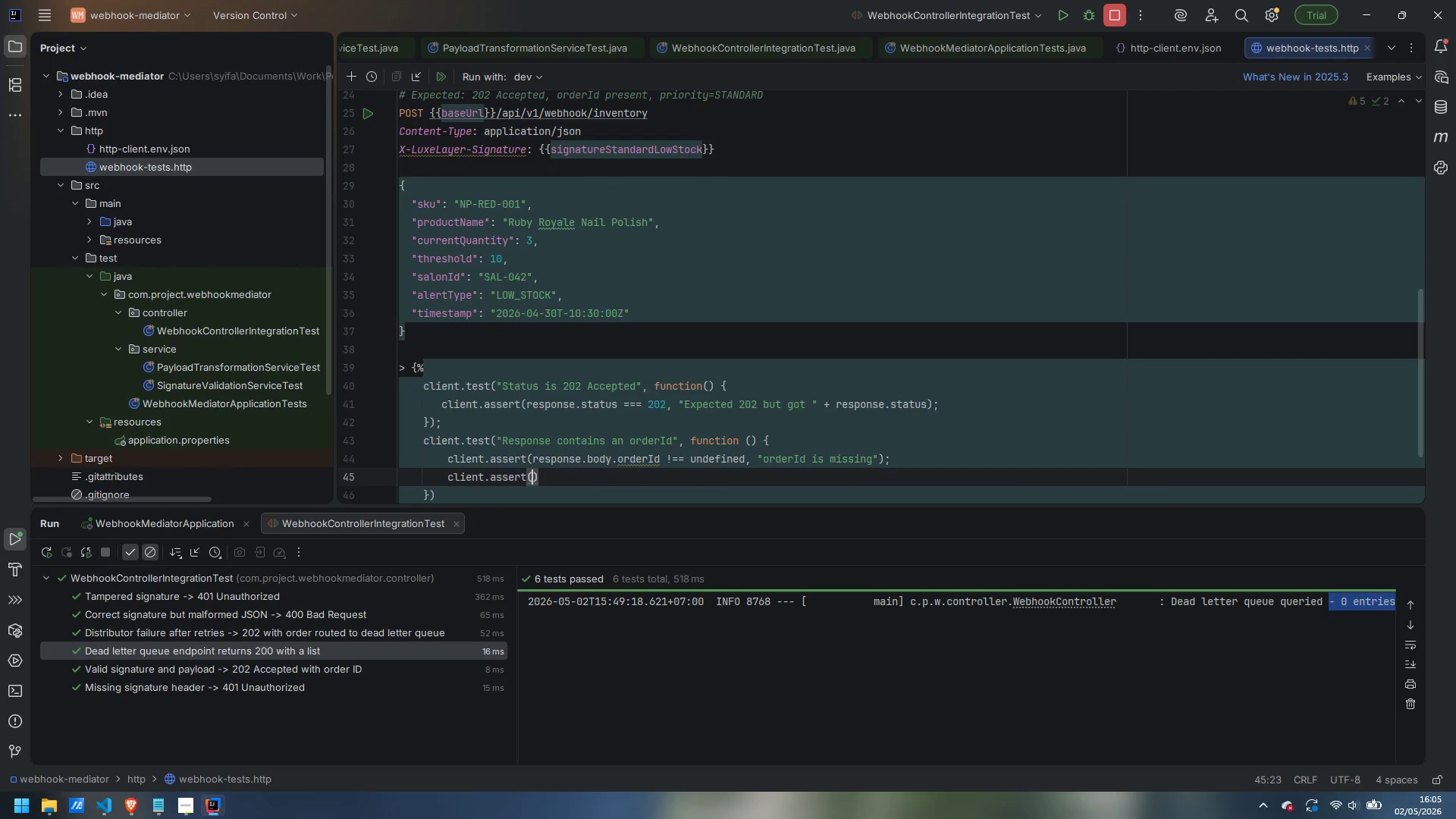 
type(response.body.orderId.startsWith("PO-)
 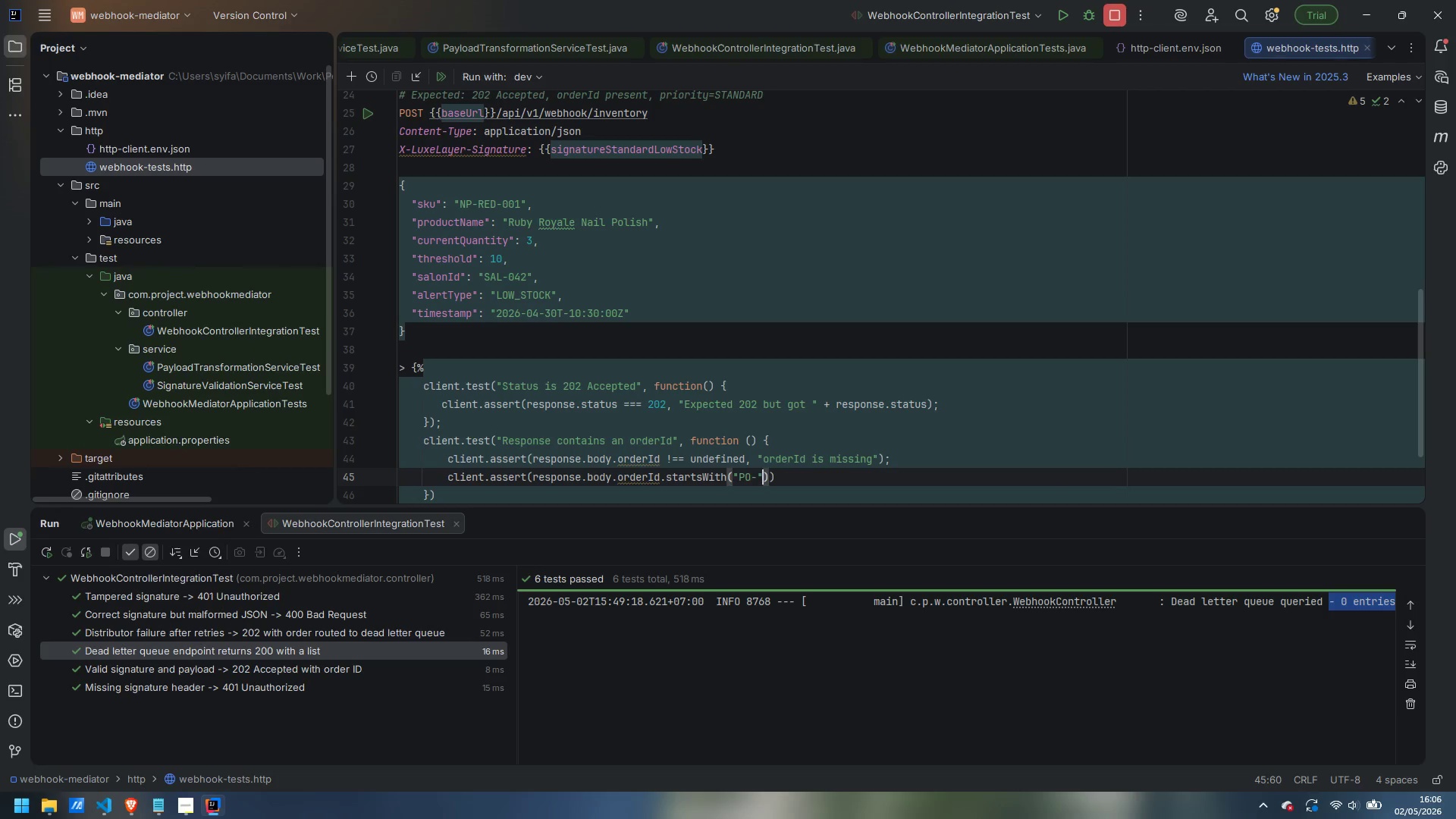 
 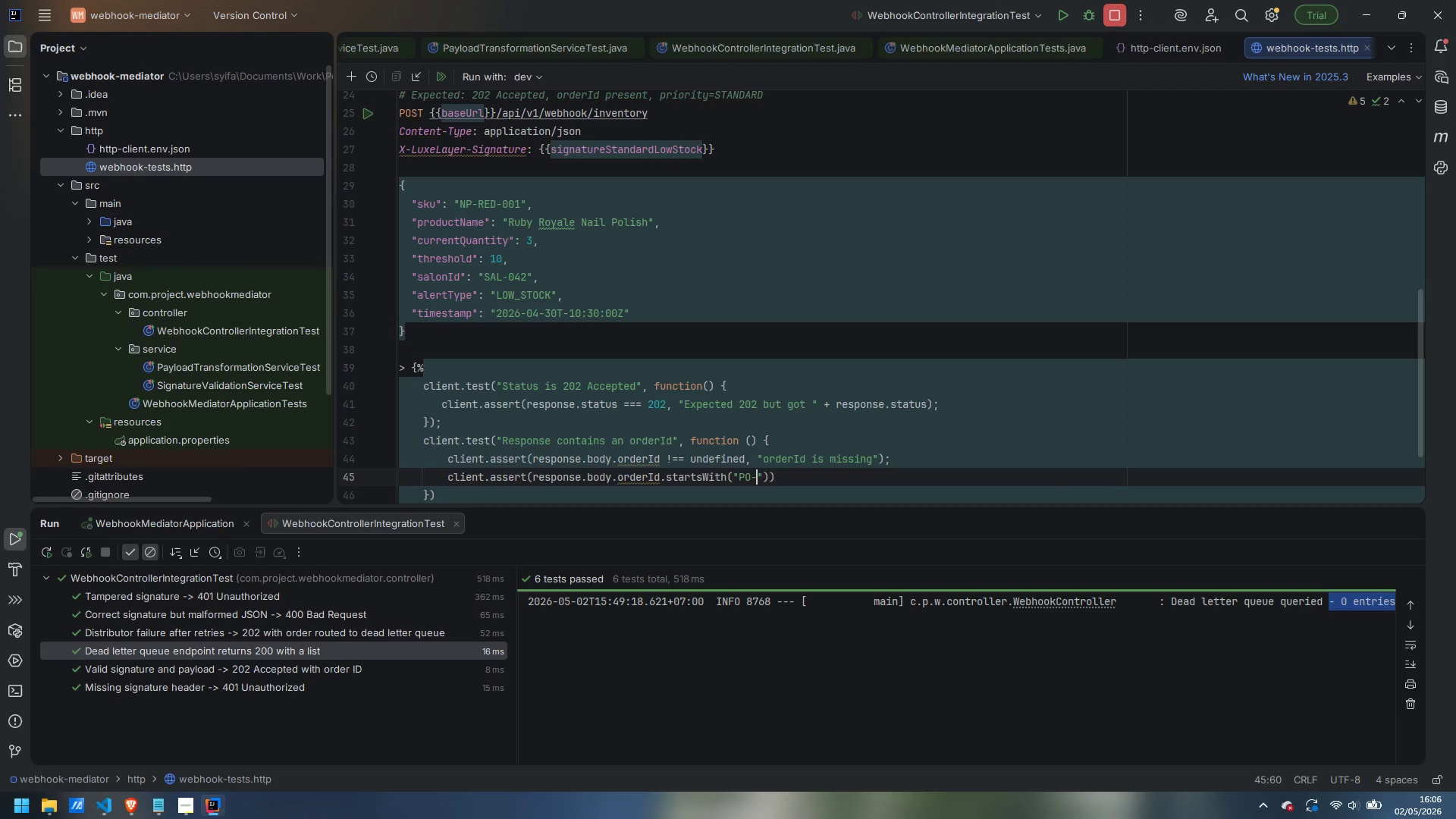 
key(ArrowRight)
 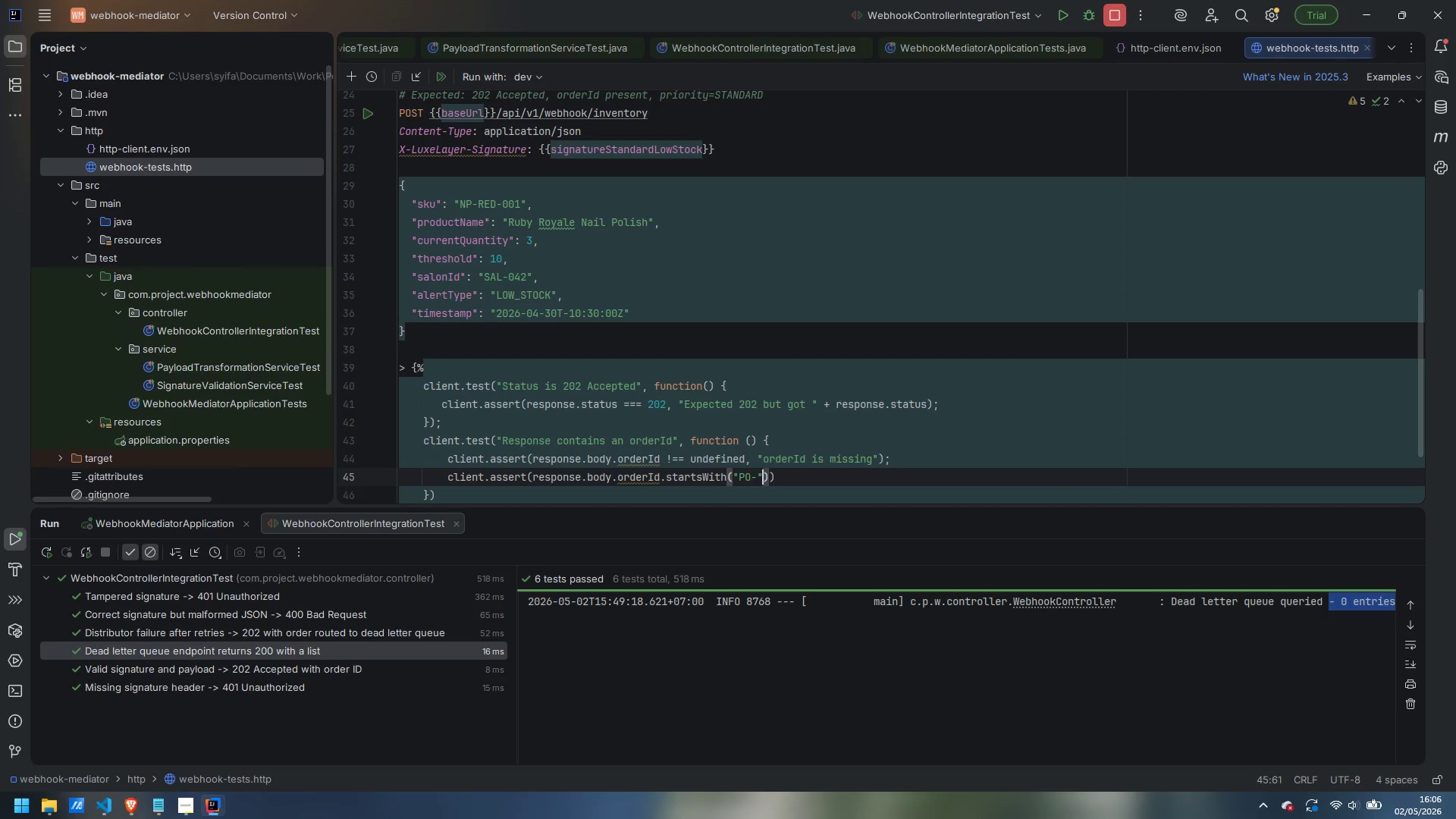 
key(ArrowRight)
 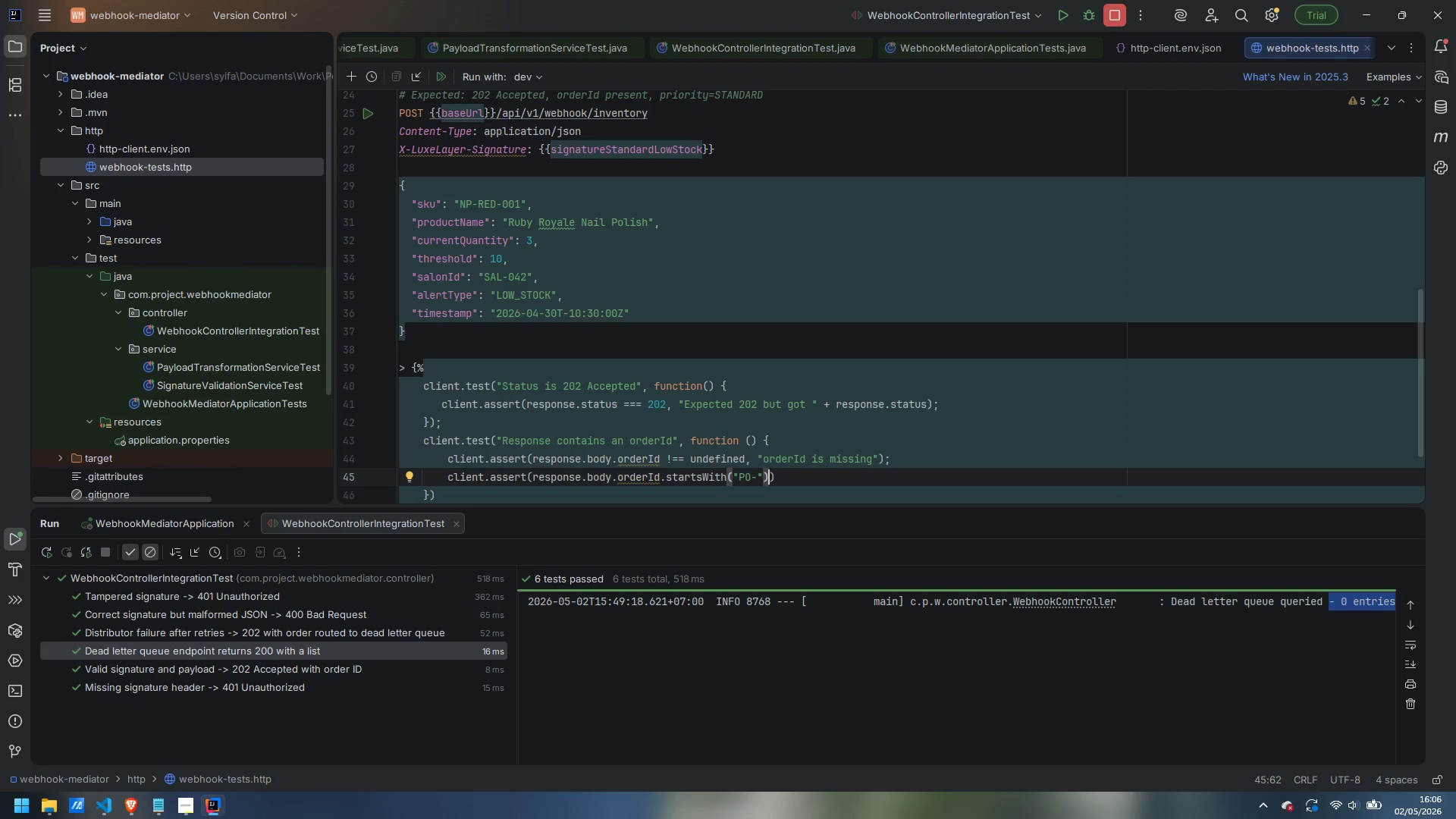 
type(, "orderId should satar)
key(Backspace)
key(Backspace)
key(Backspace)
key(Backspace)
type(tart with PO-)
 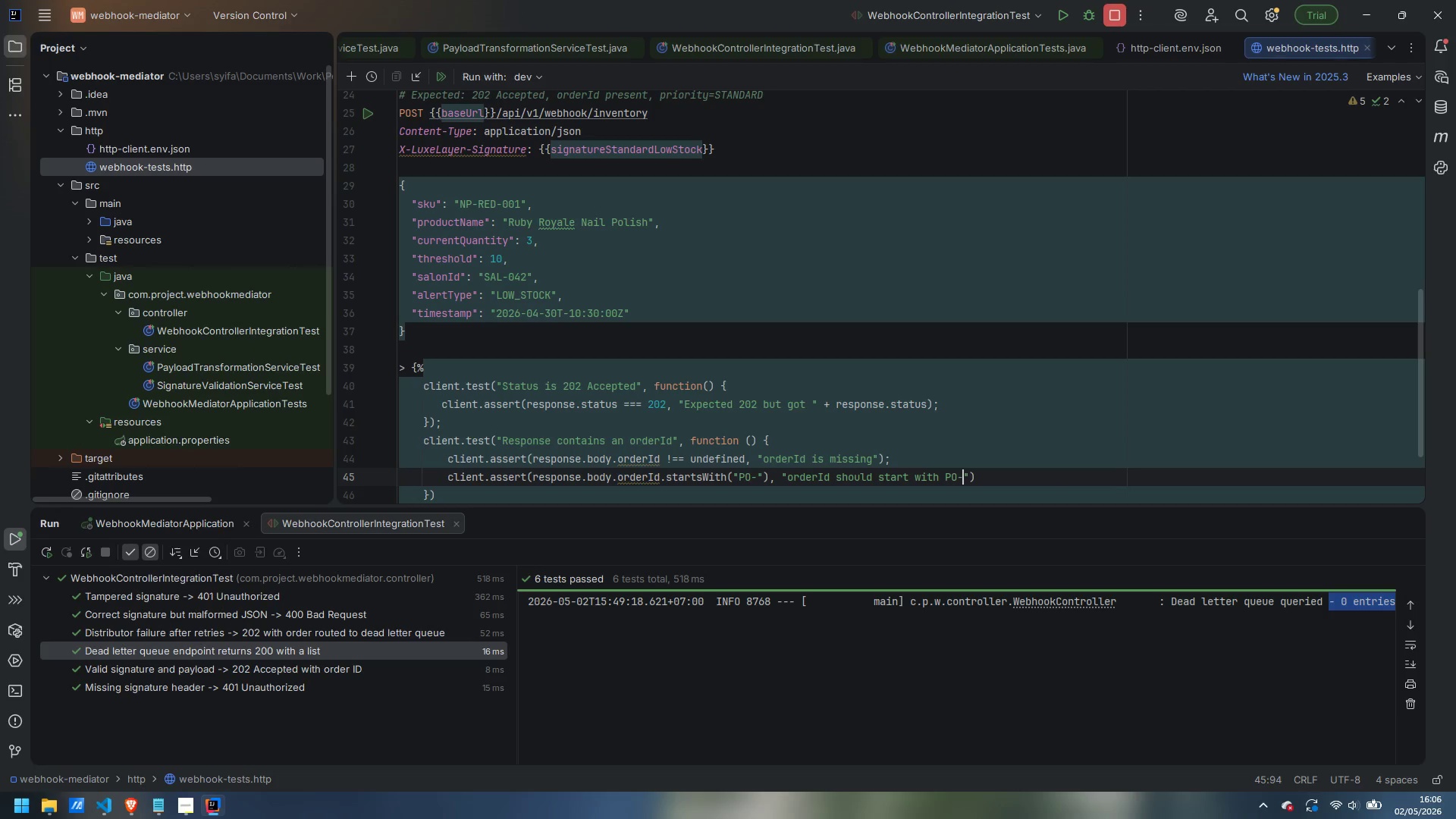 
key(ArrowRight)
 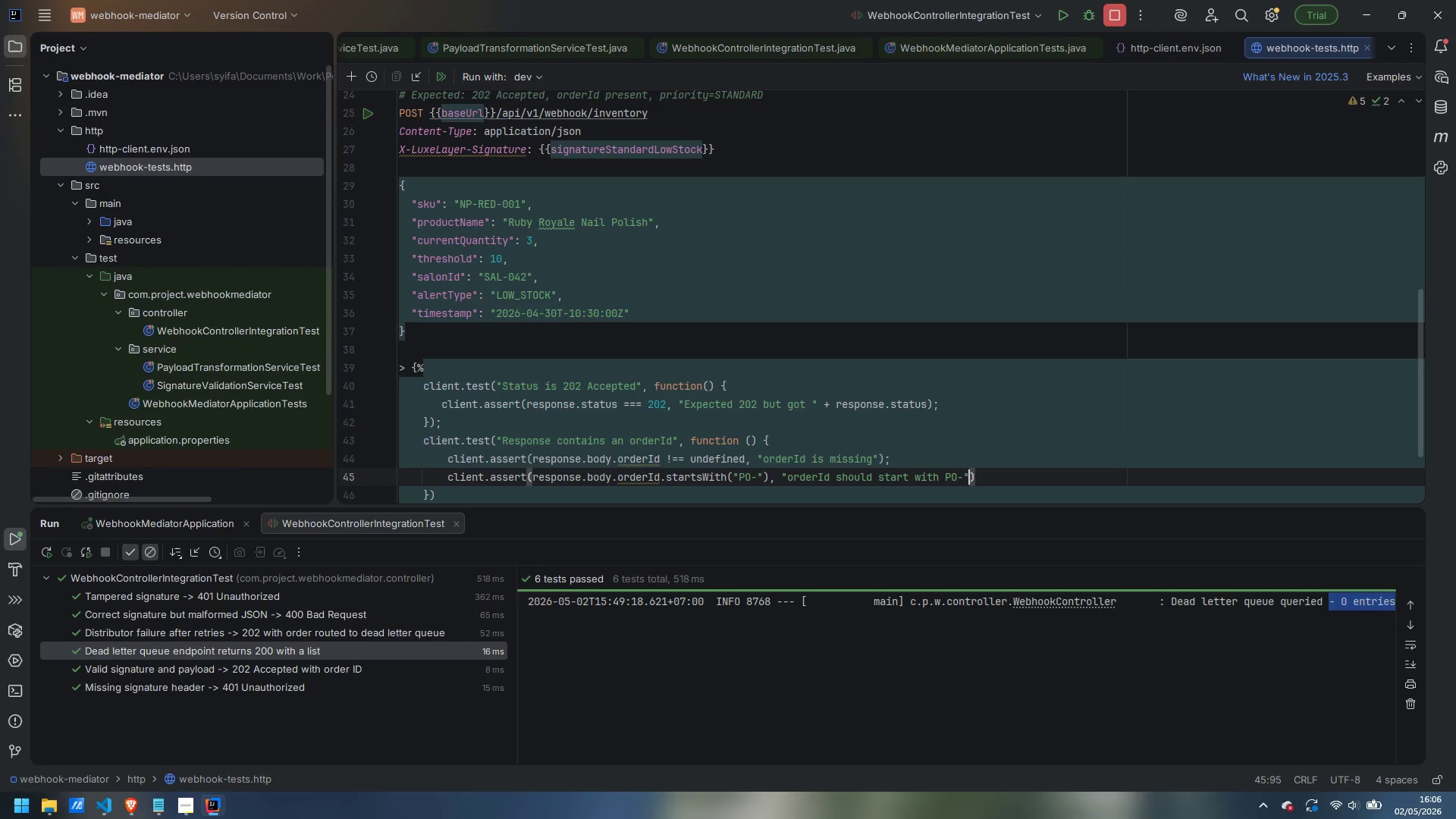 
key(ArrowRight)
 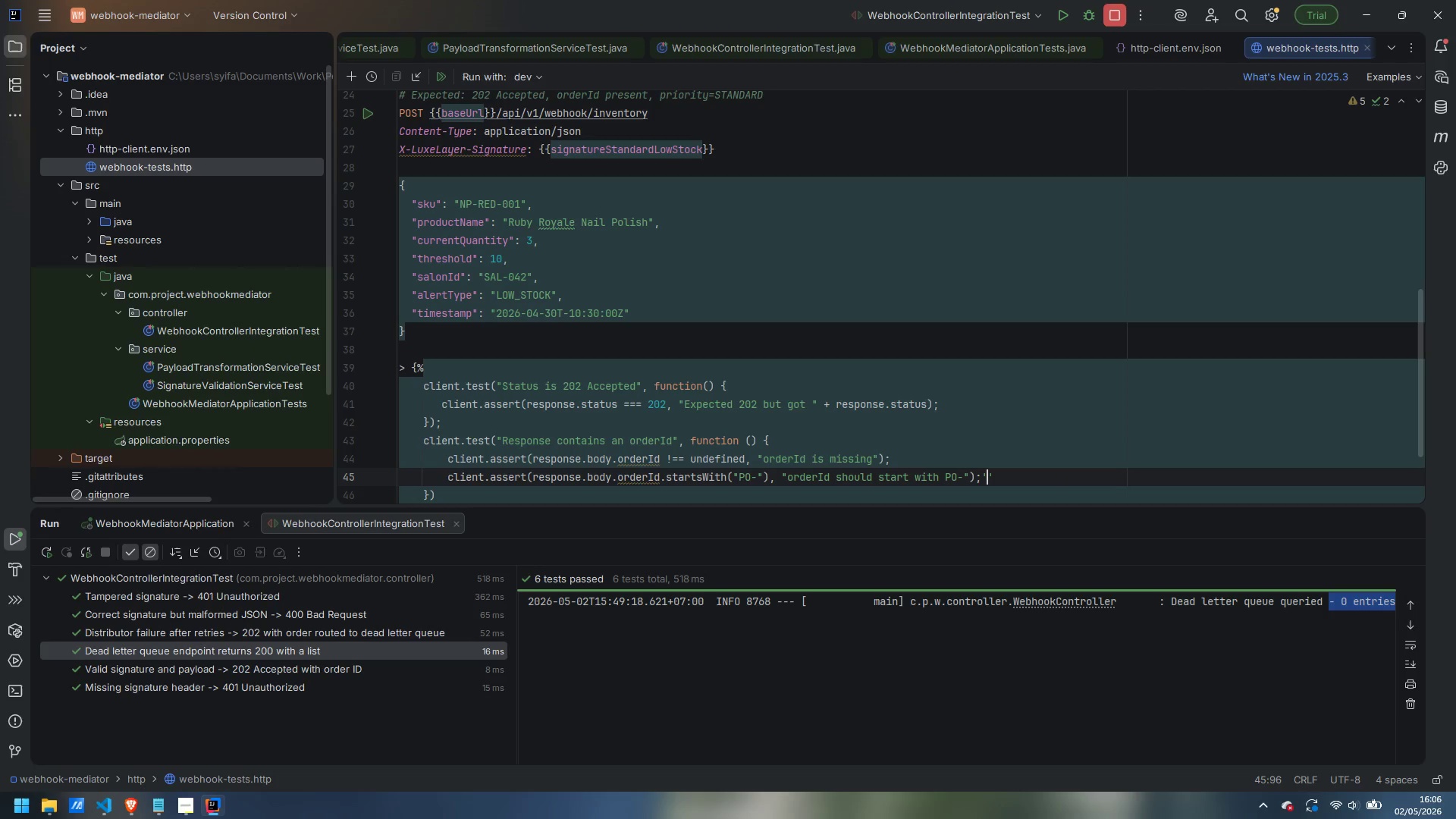 
key(Semicolon)
 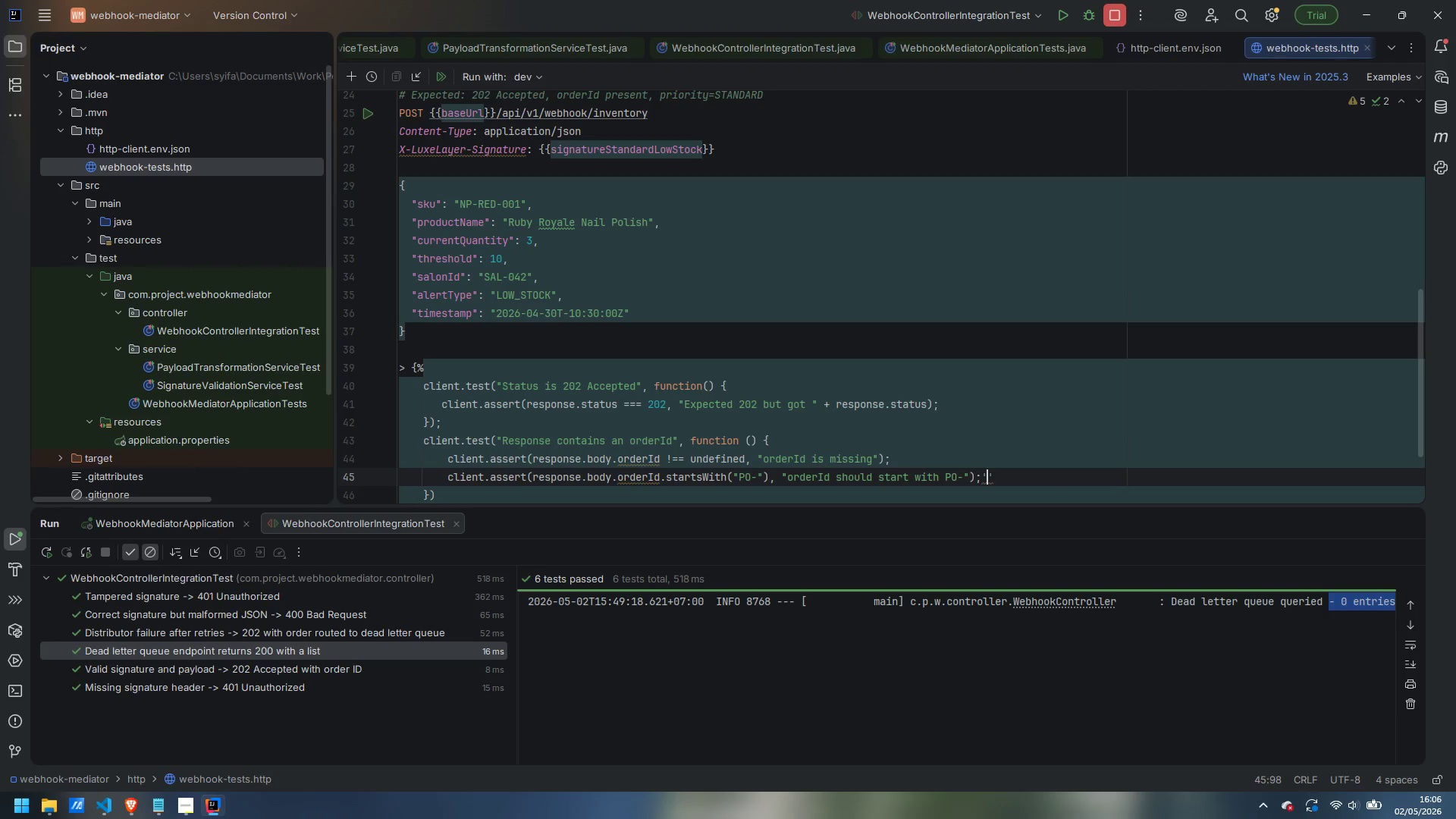 
key(Quote)
 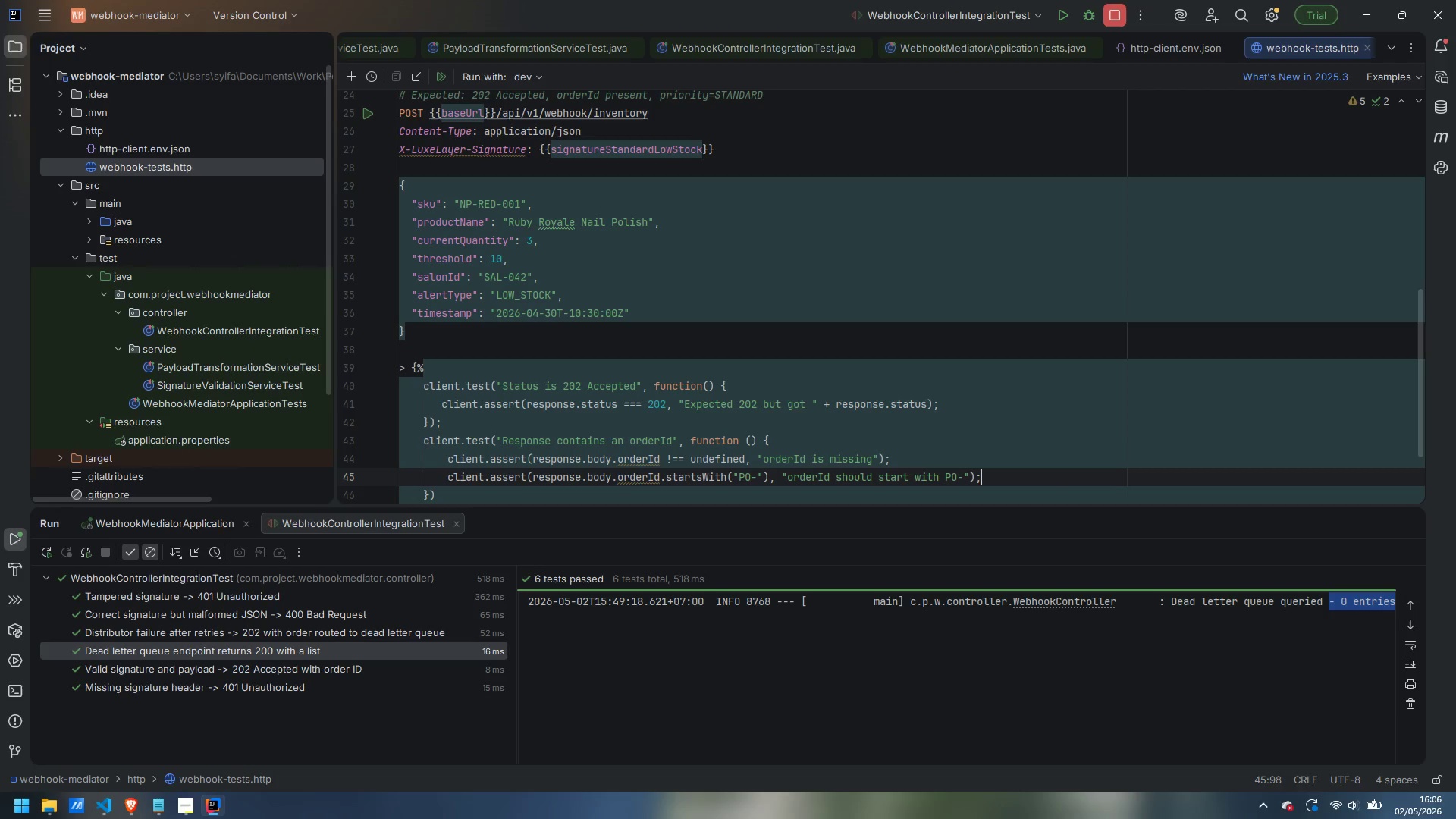 
key(Backspace)
 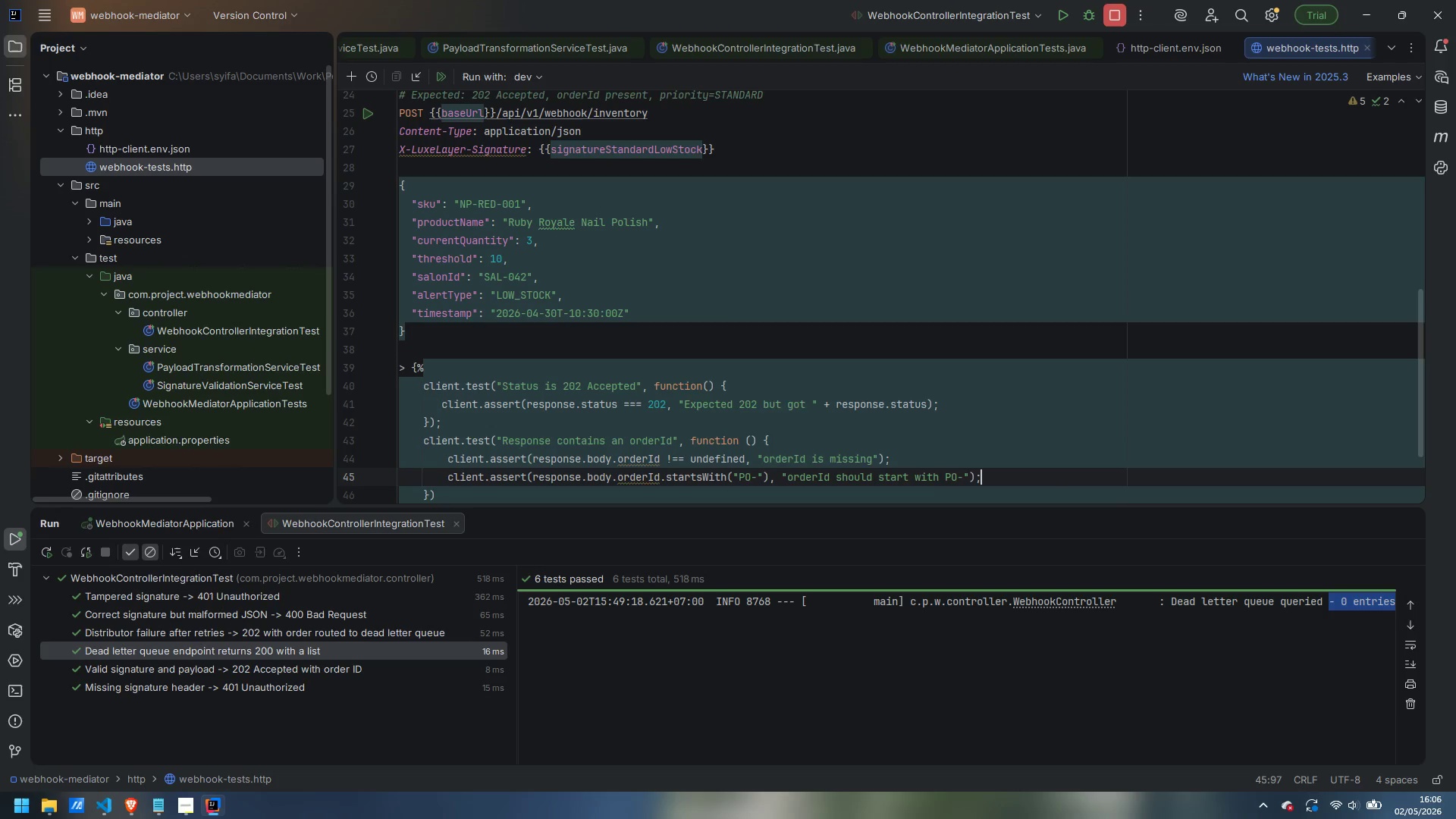 
key(ArrowDown)
 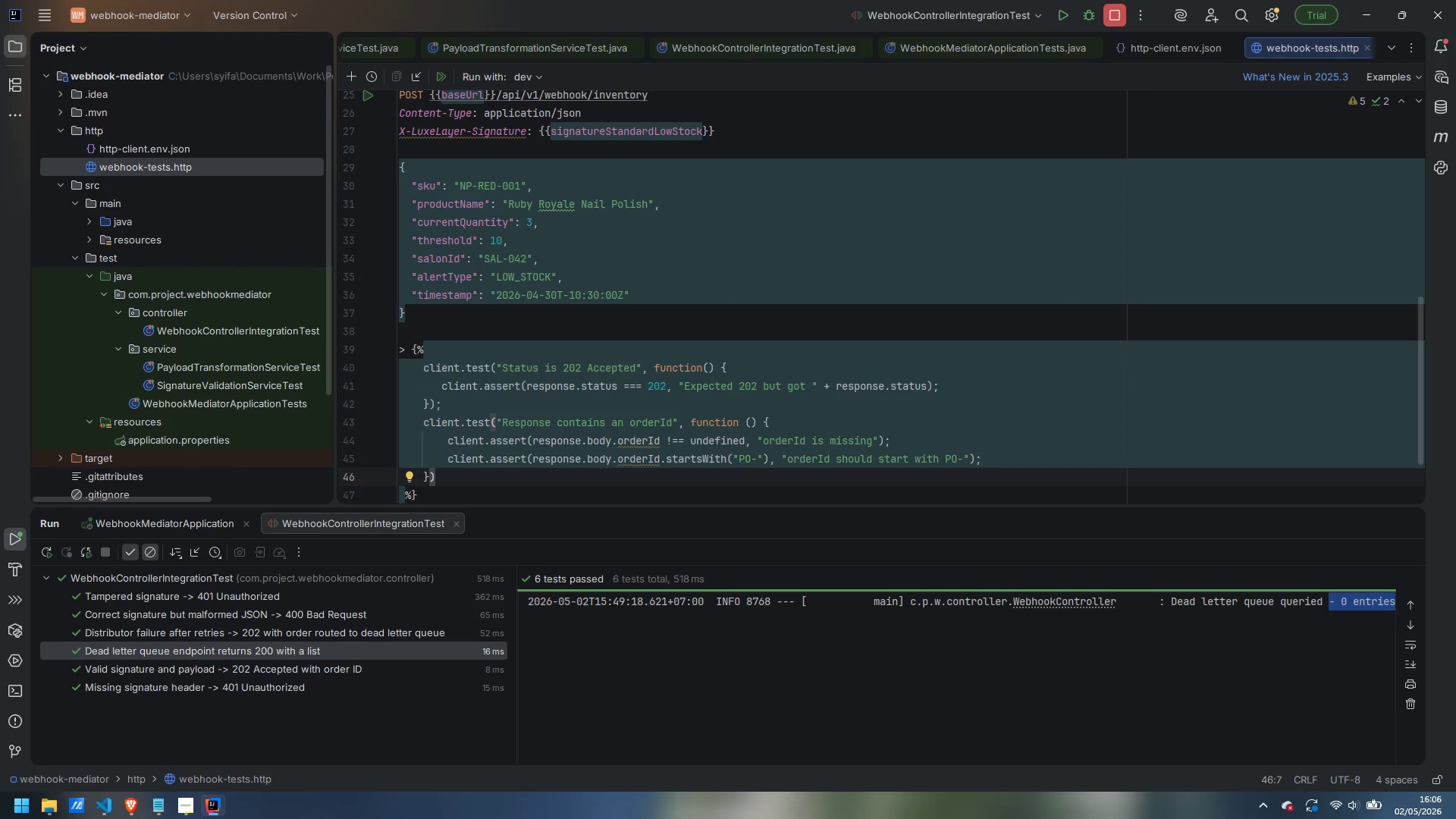 
key(Semicolon)
 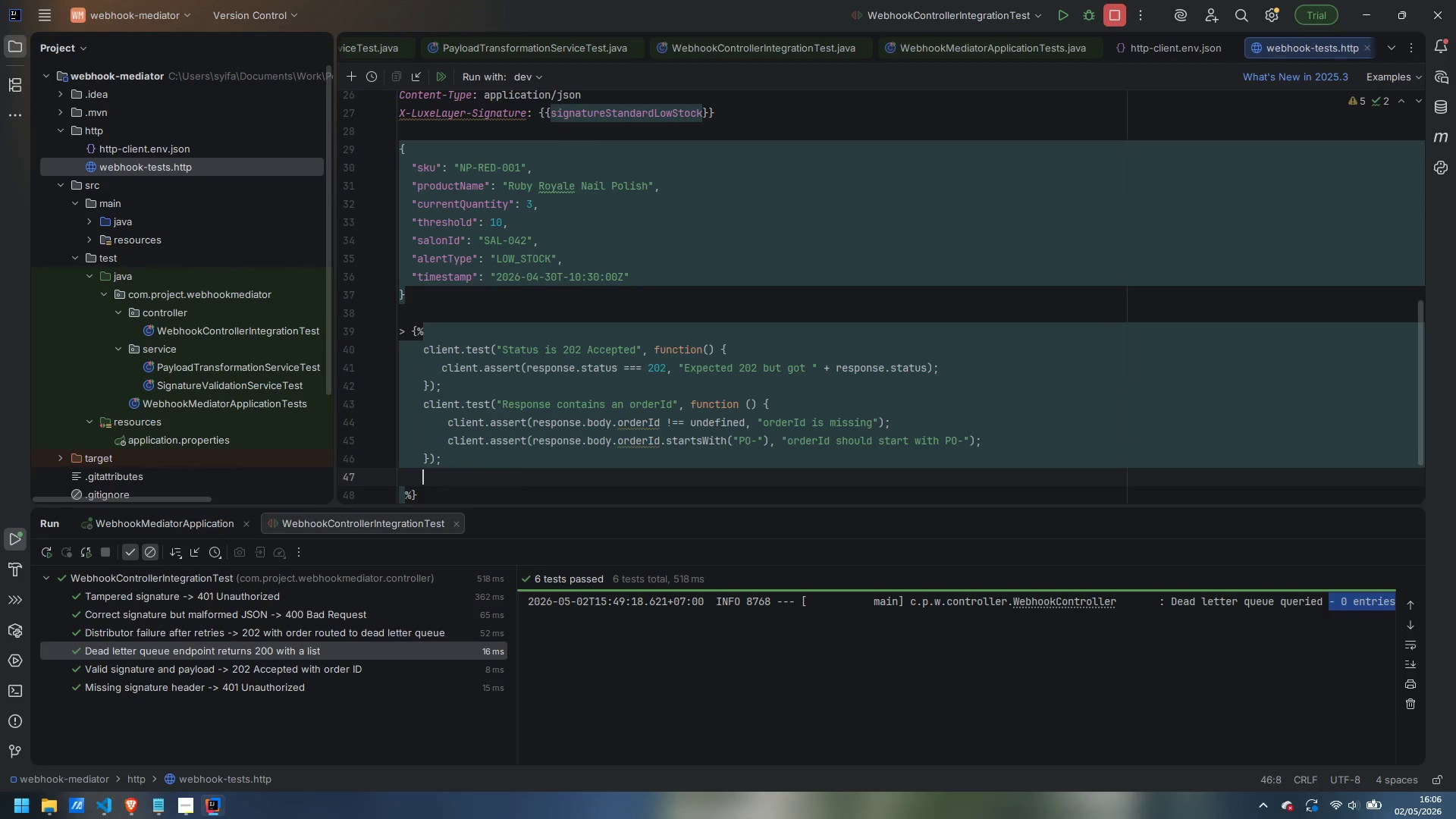 
key(Enter)
 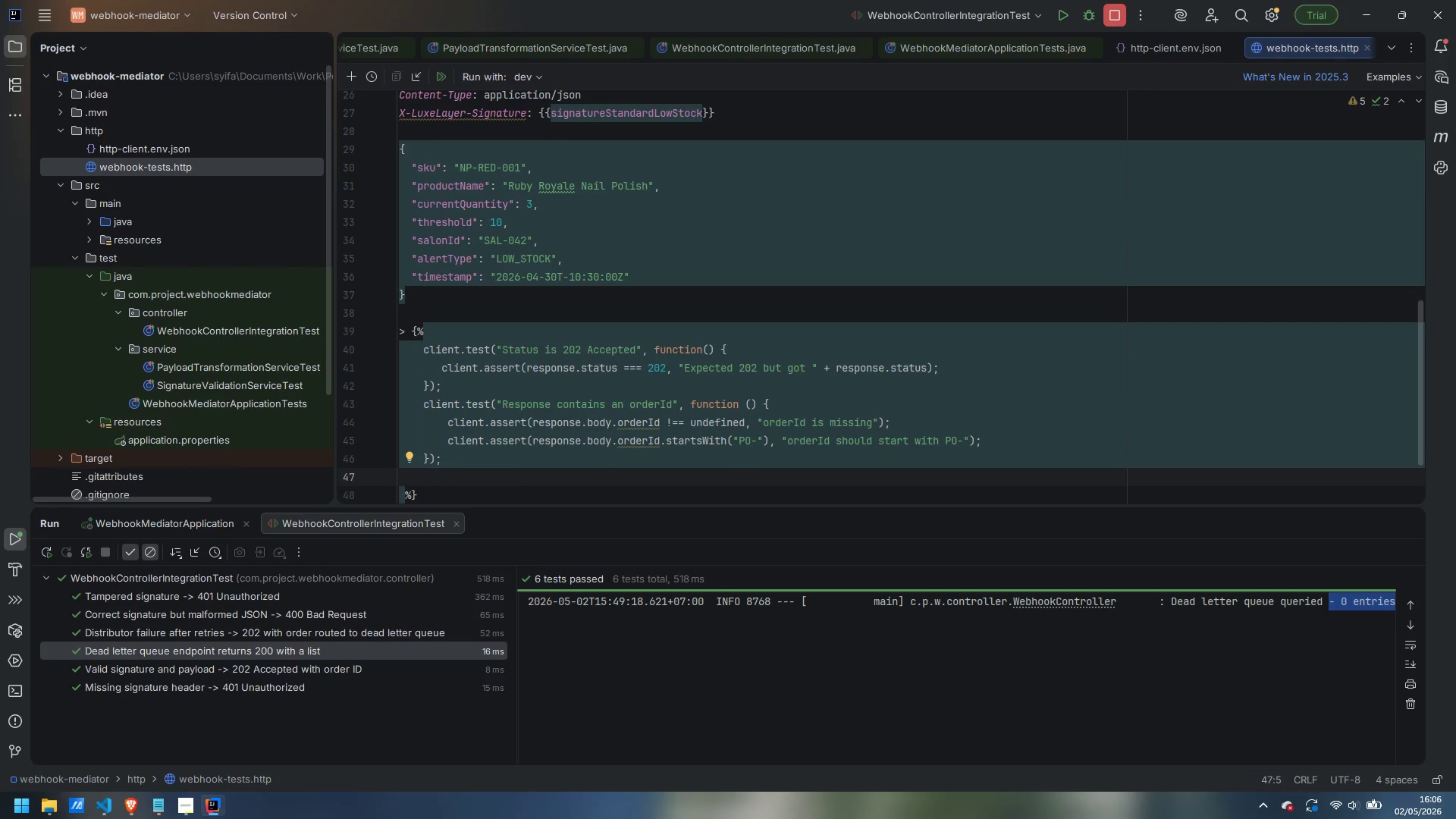 
type(client.test("Status field is ACCEPTED)
 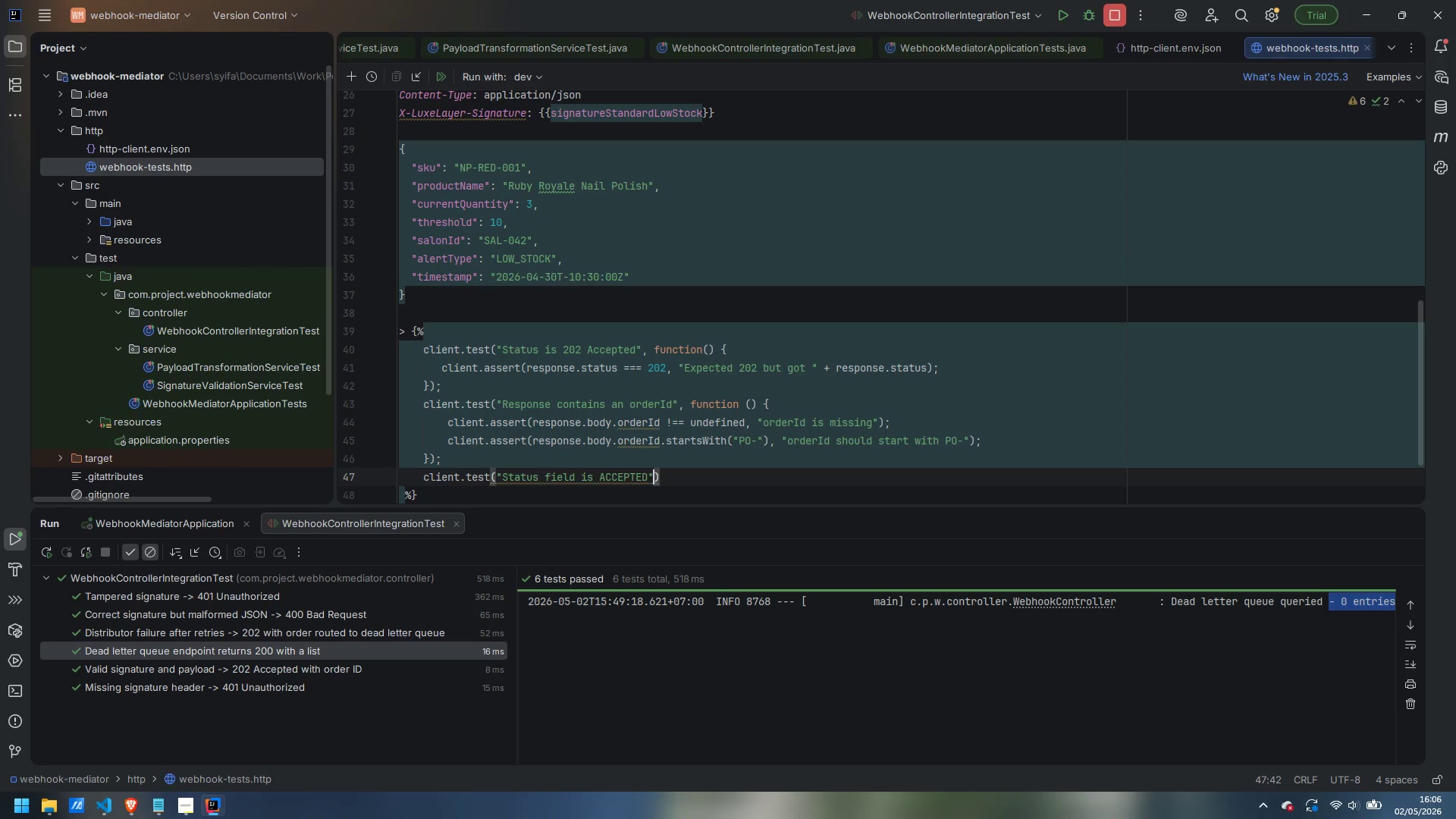 
 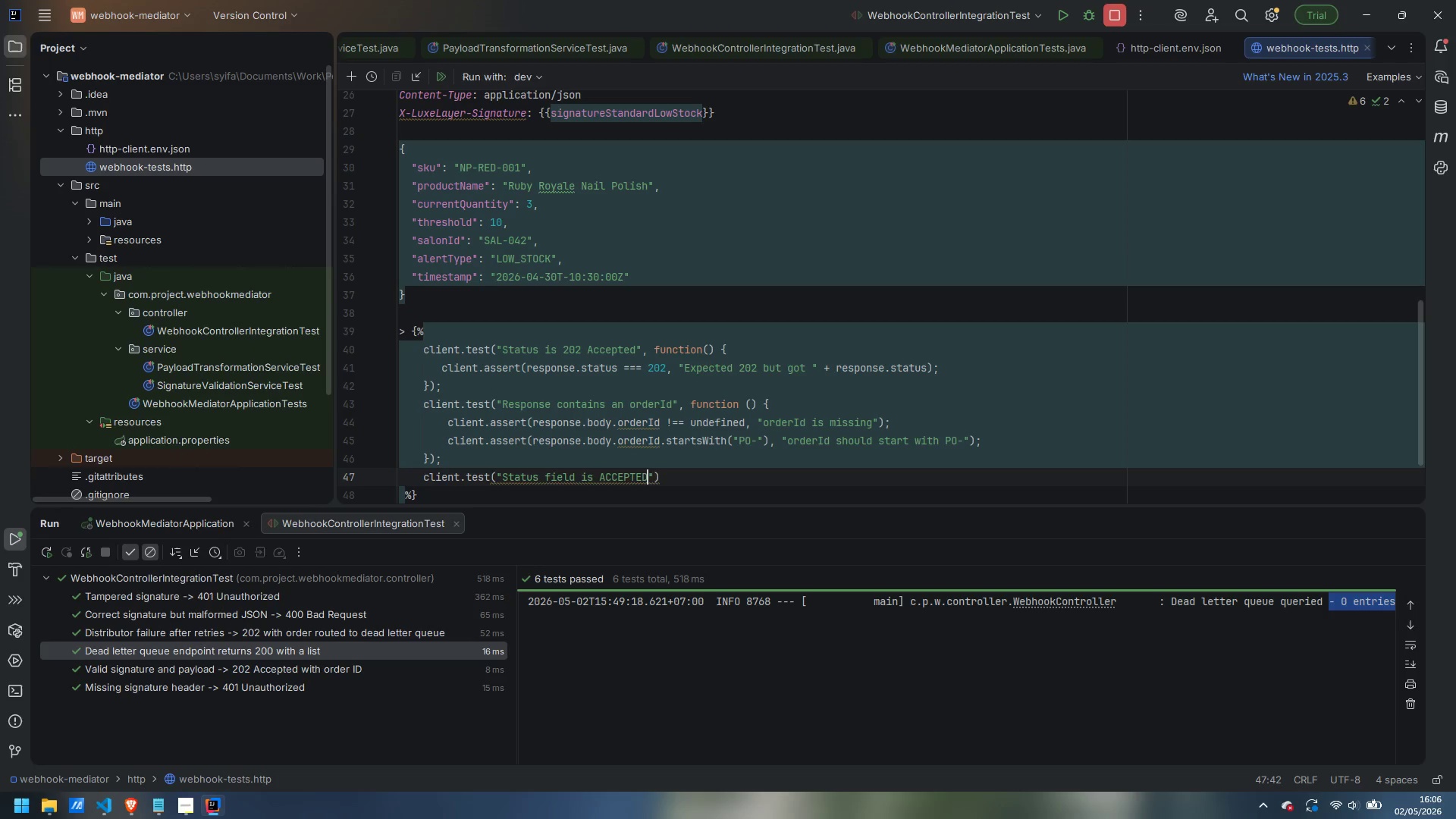 
key(ArrowRight)
 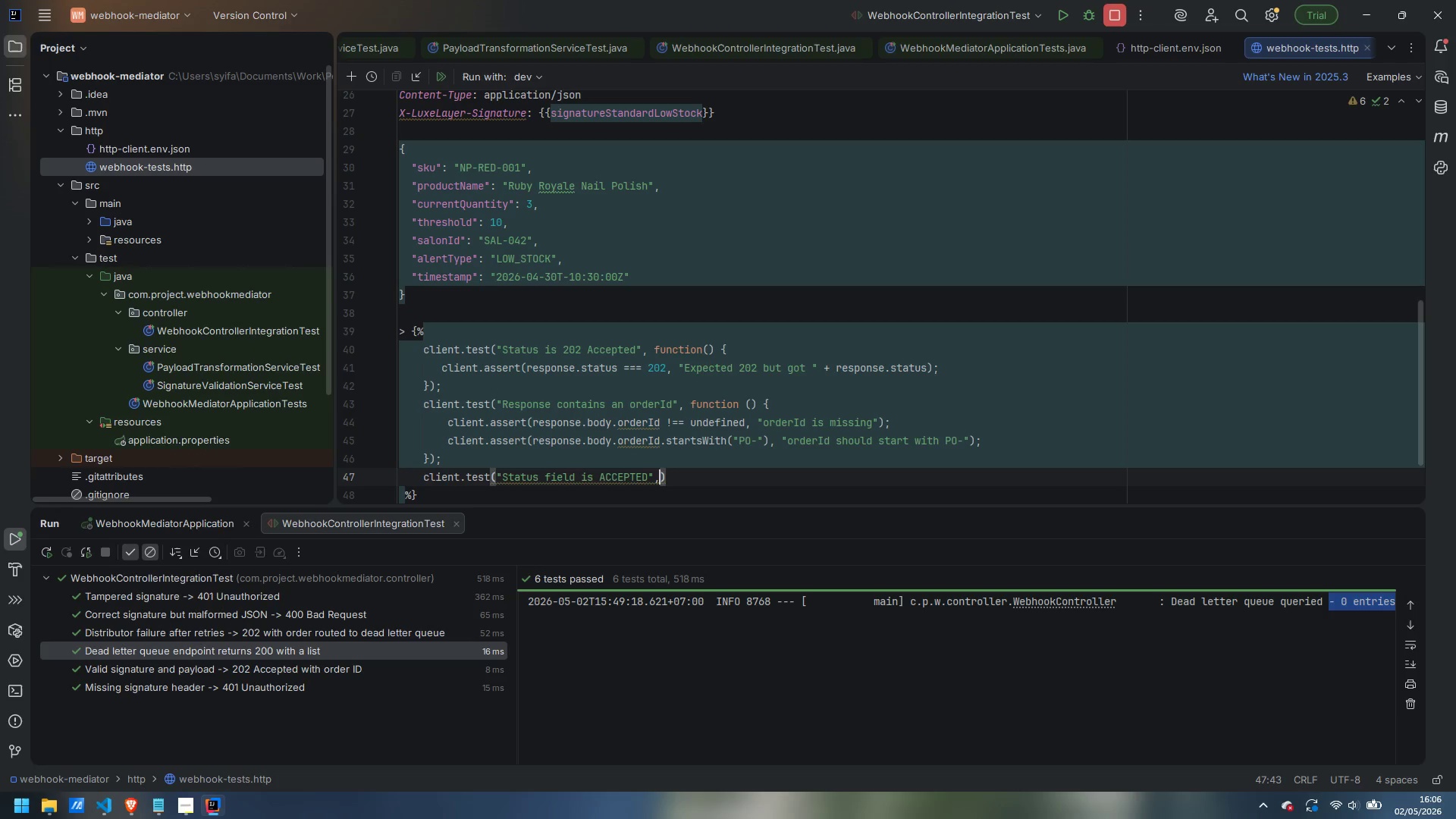 
type(, function () {)
 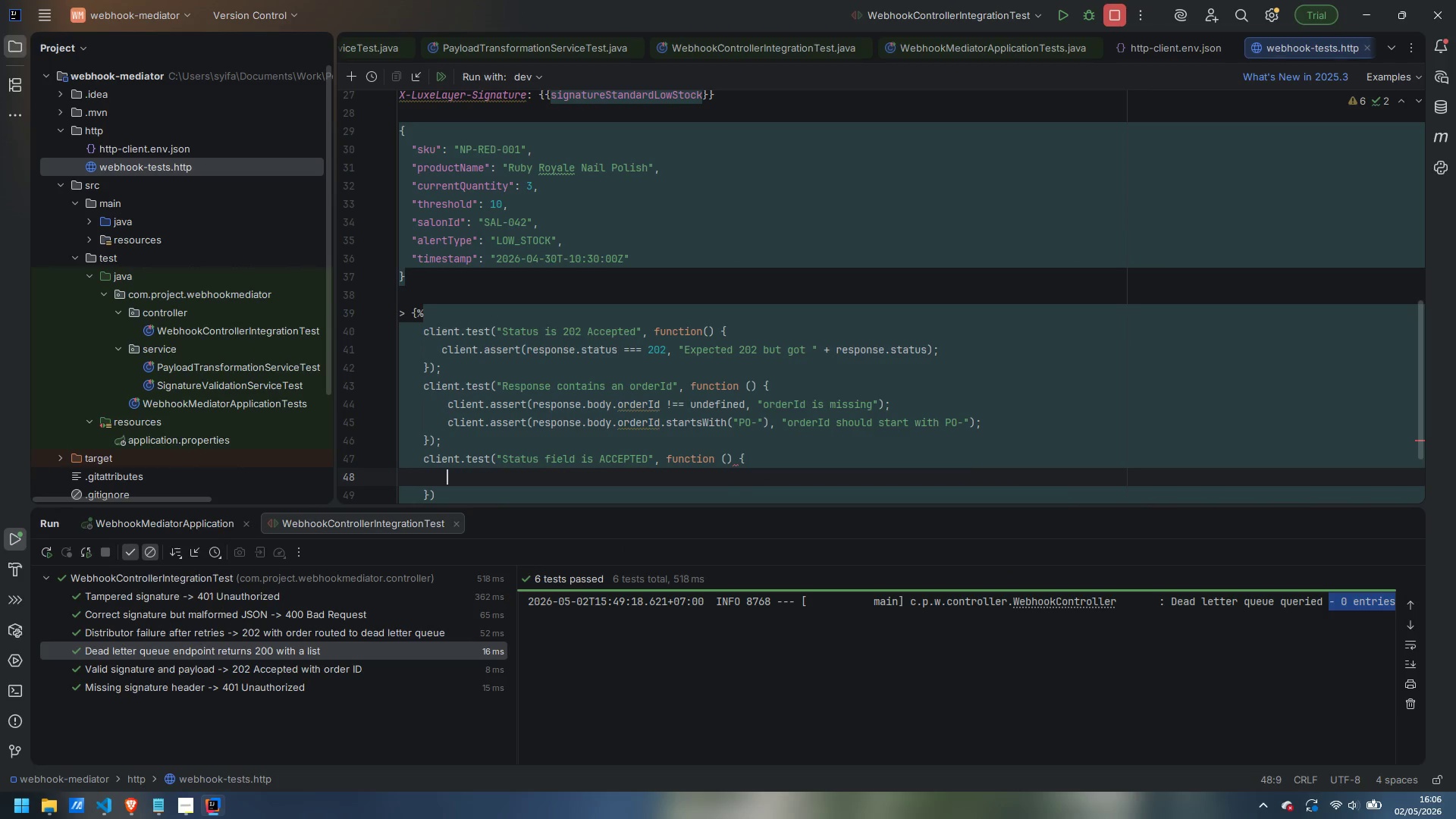 
 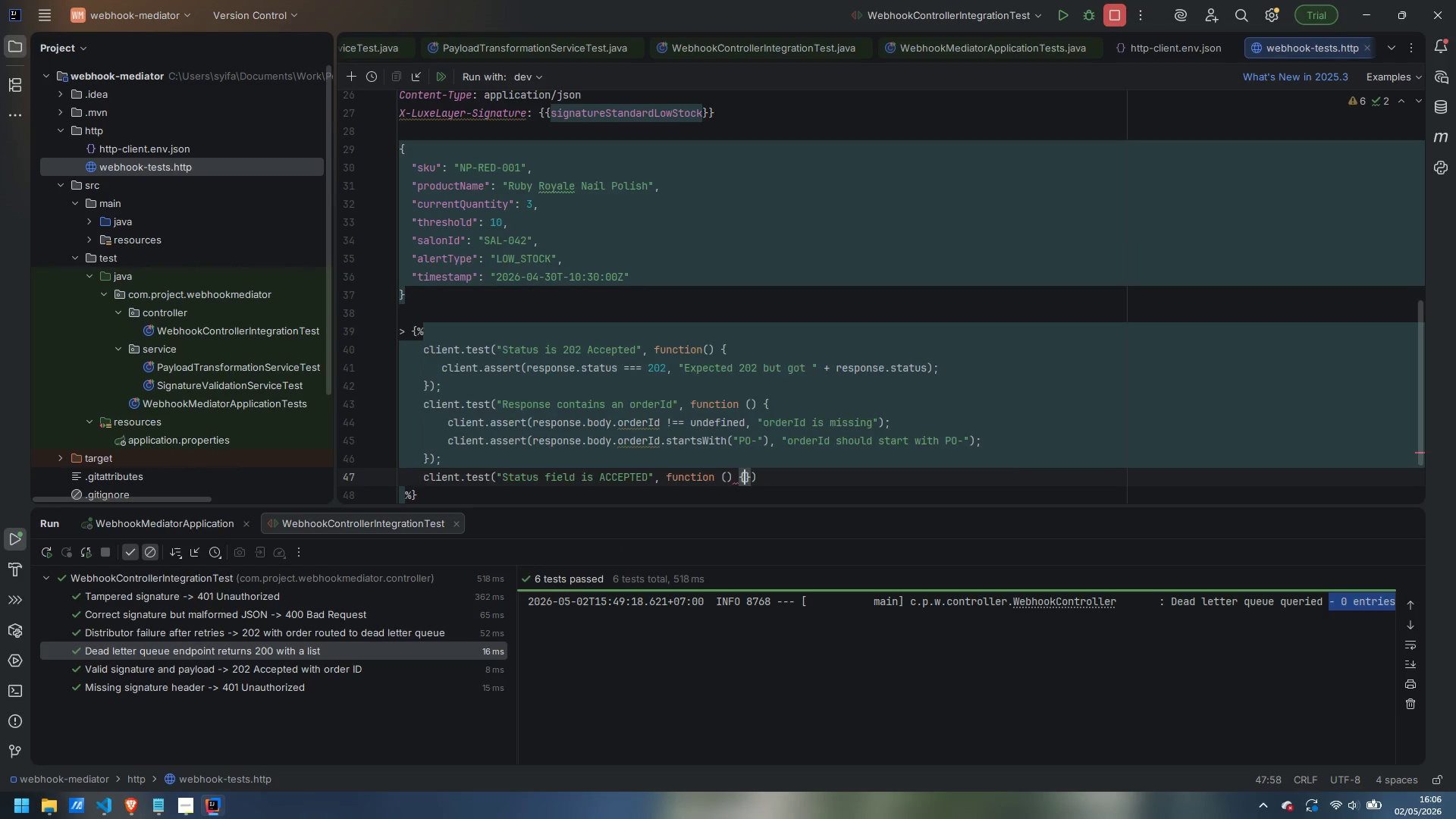 
key(Enter)
 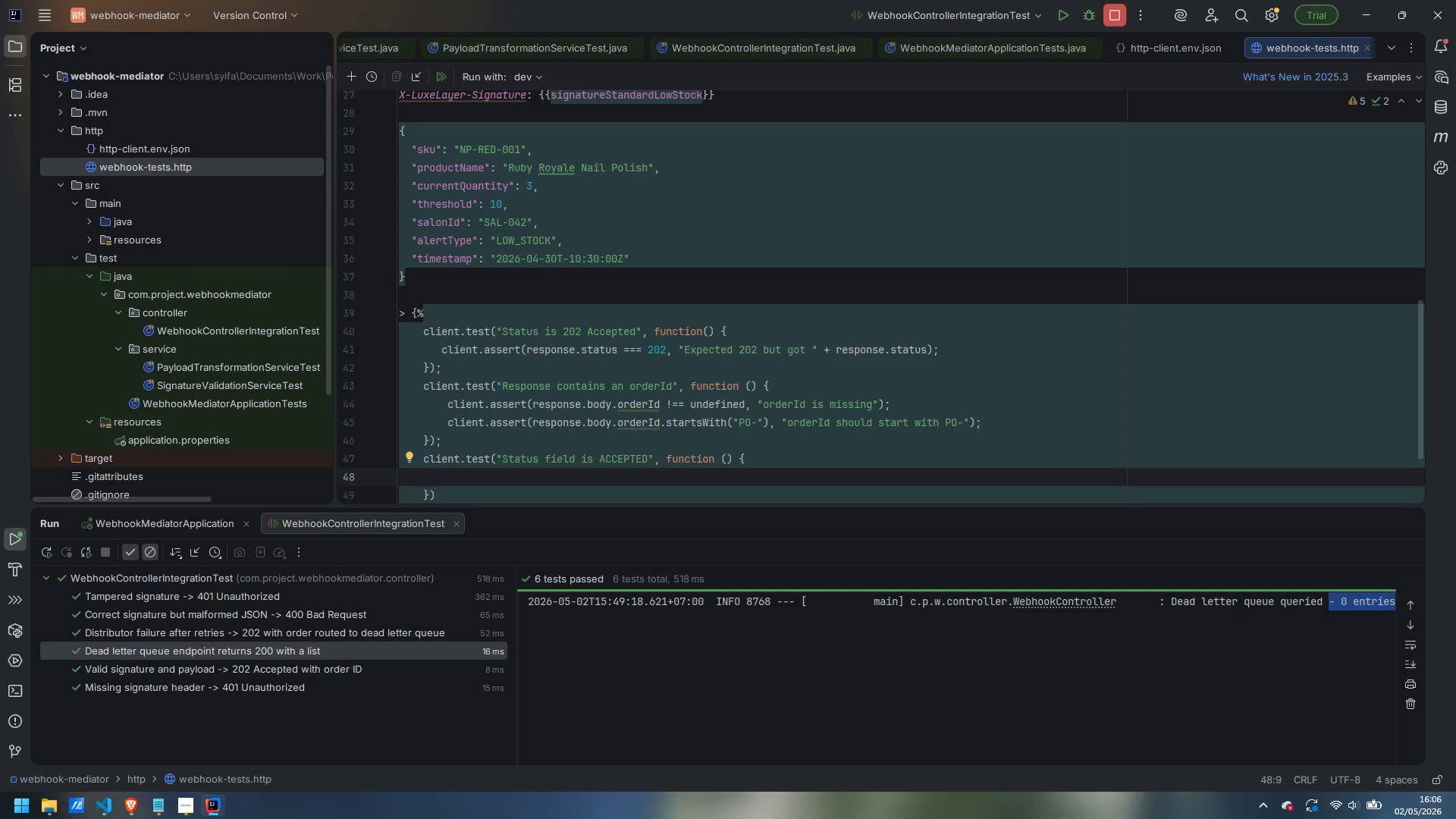 
type(client.assert(response.body.status()
key(Backspace)
type( === "ACCEPTED)
 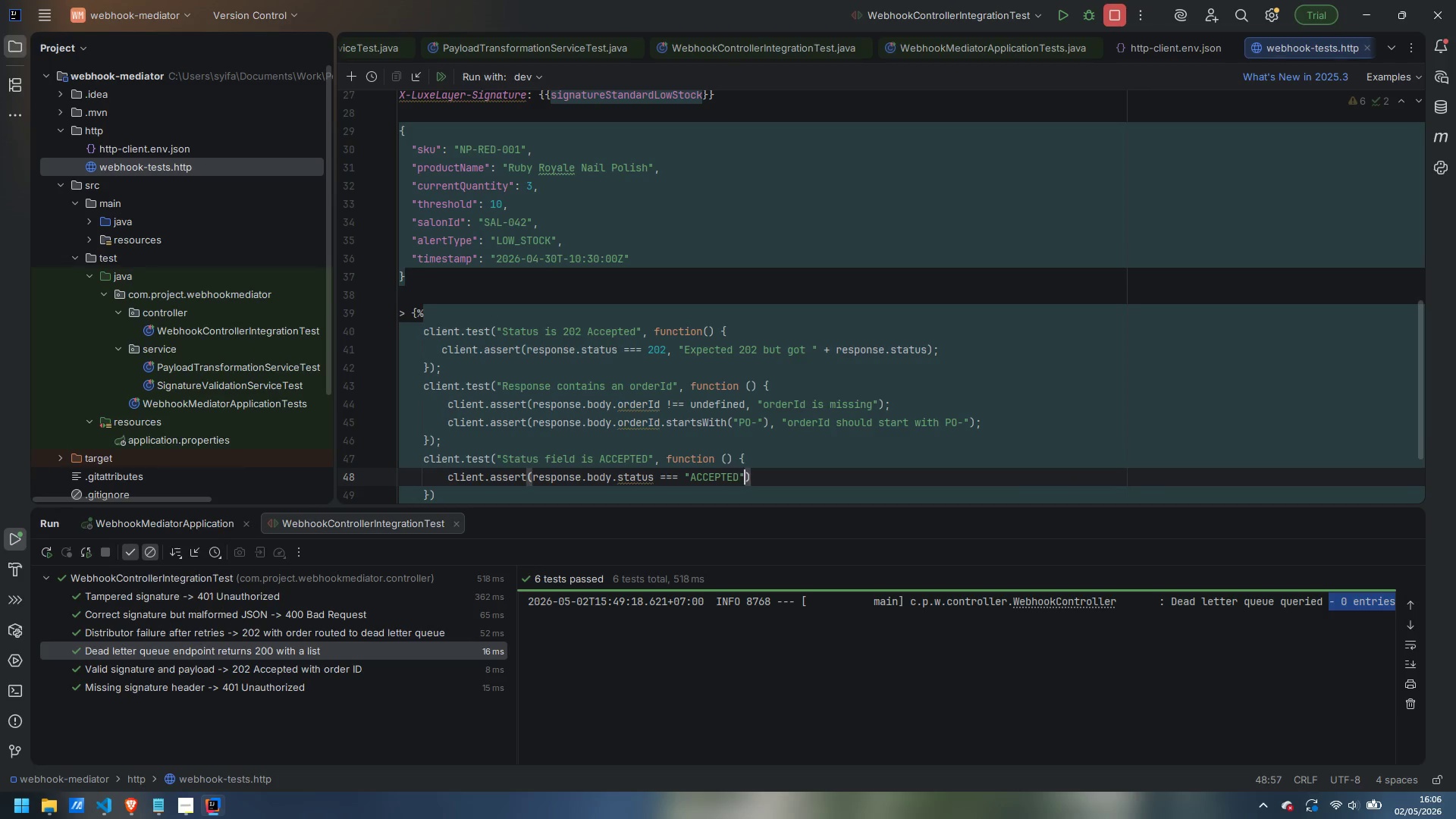 
 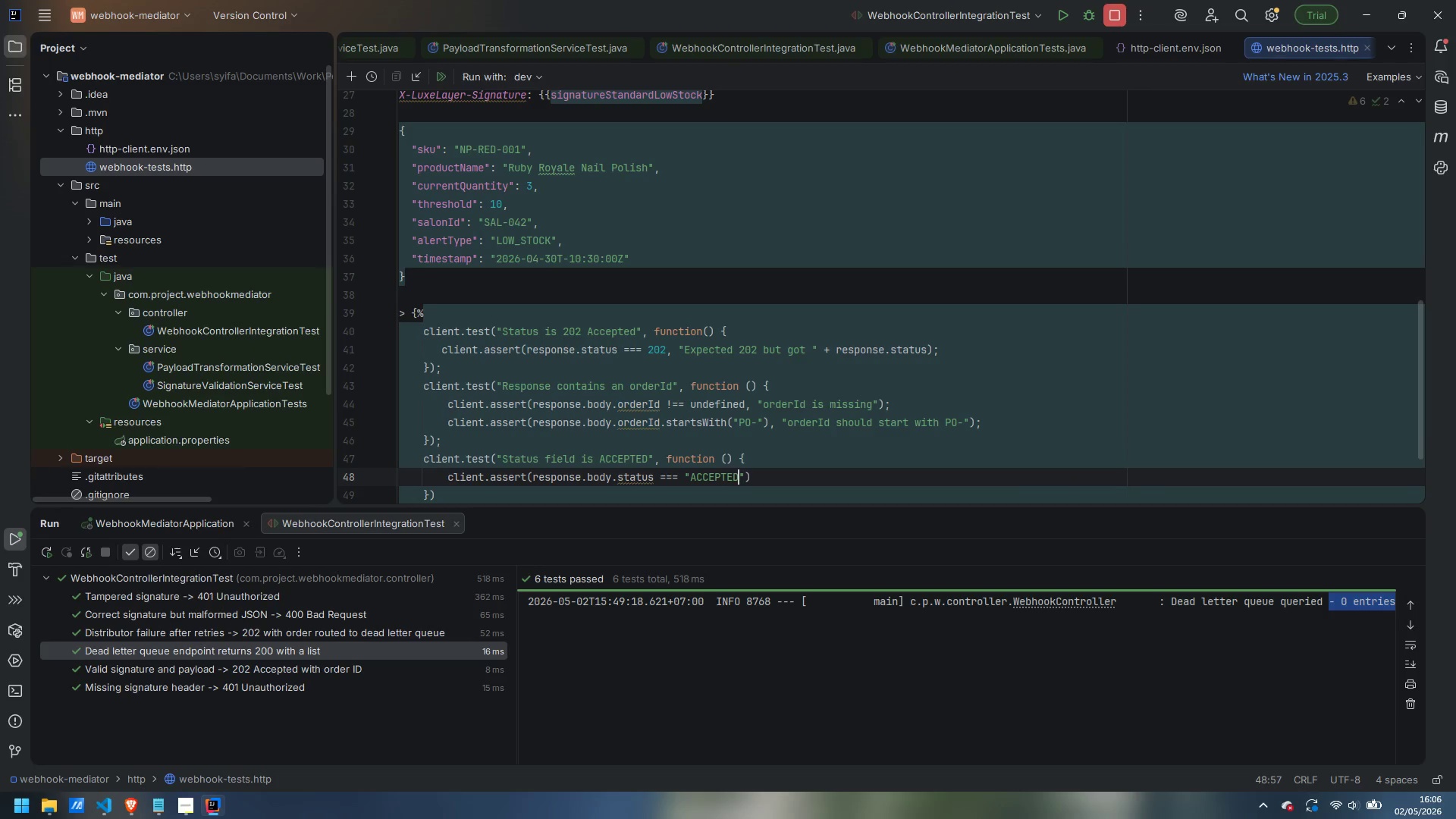 
key(ArrowRight)
 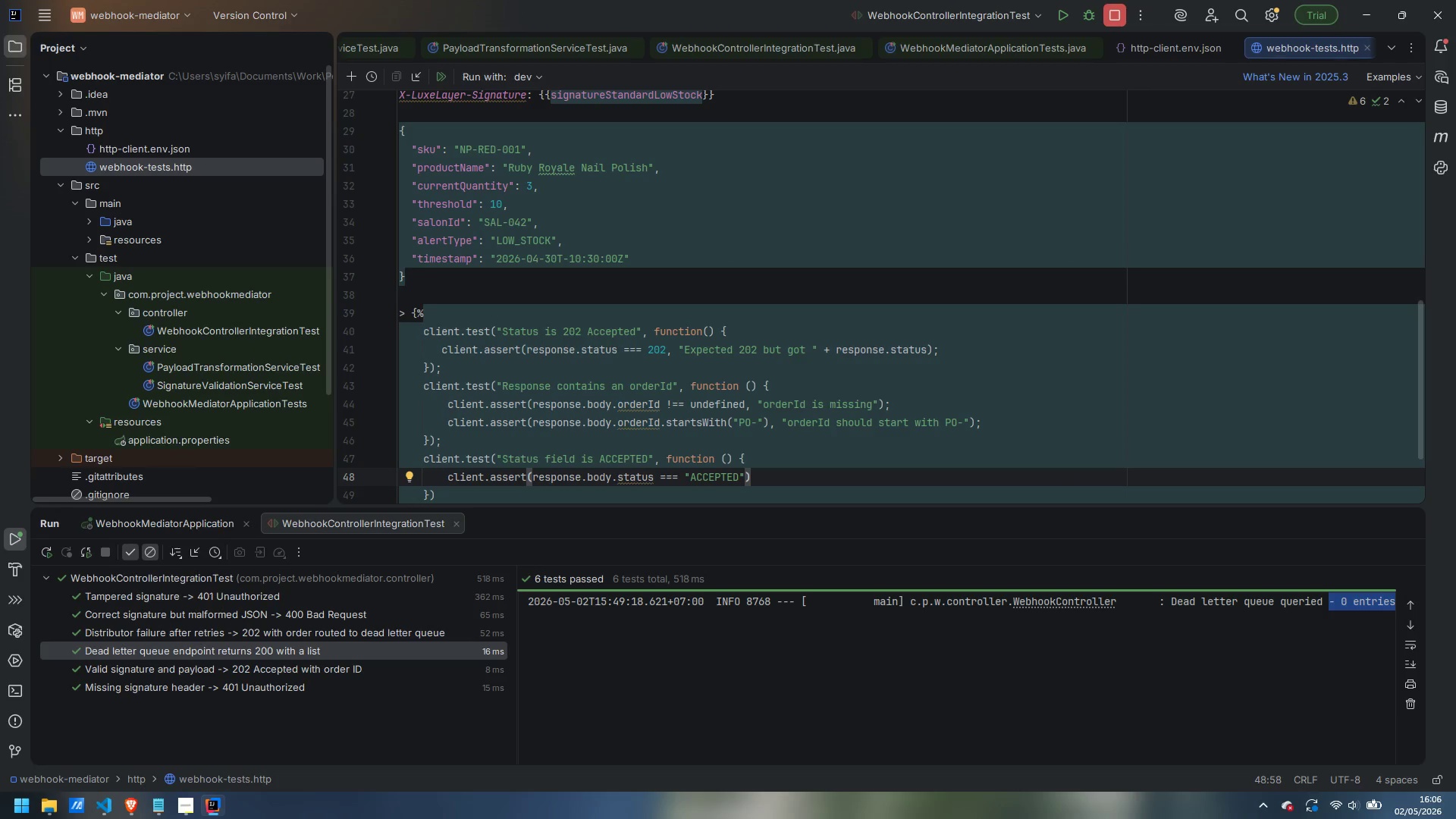 
type(, "Expected ACCEOTE)
key(Backspace)
key(Backspace)
key(Backspace)
type(PTED status)
 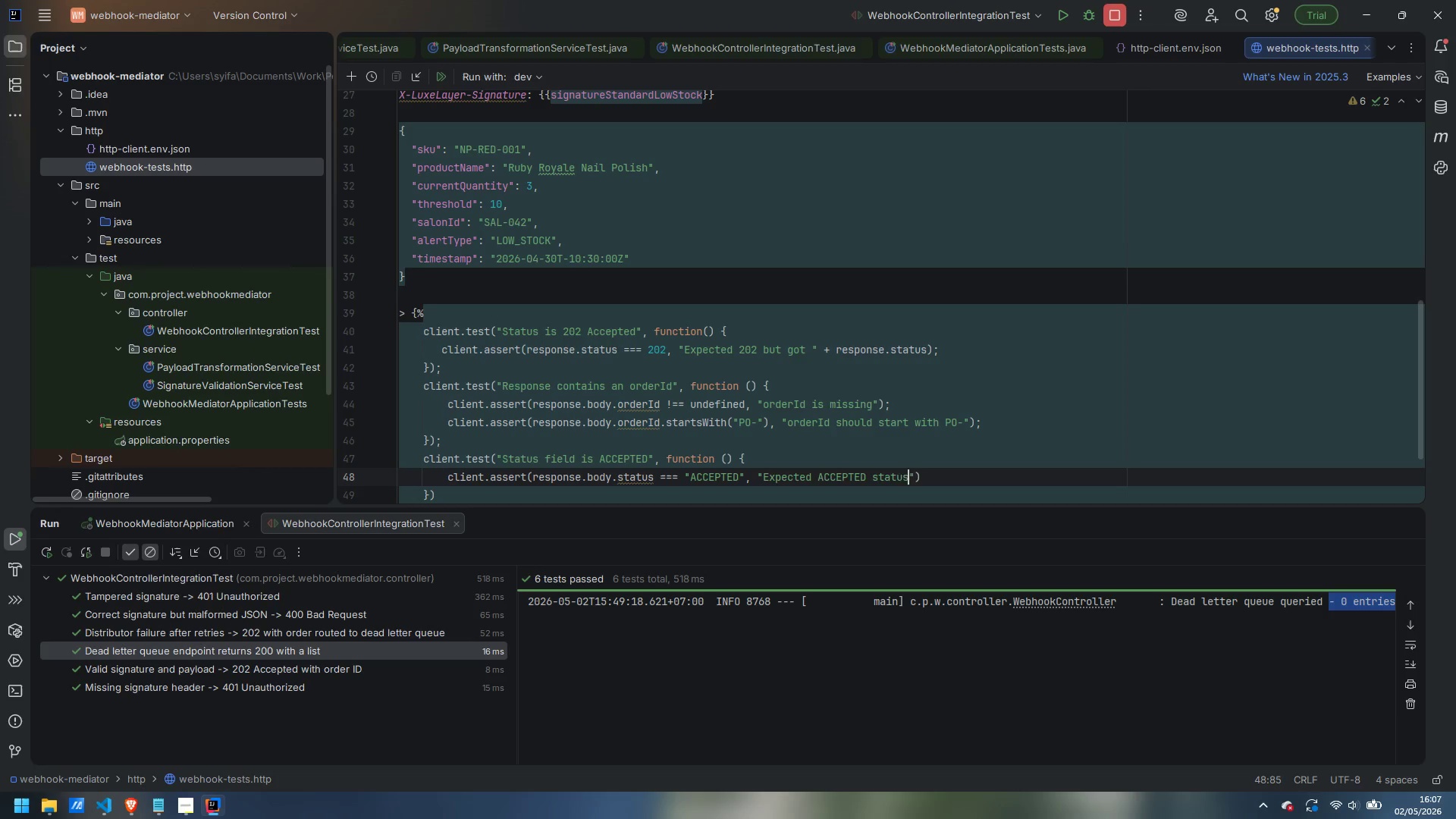 
 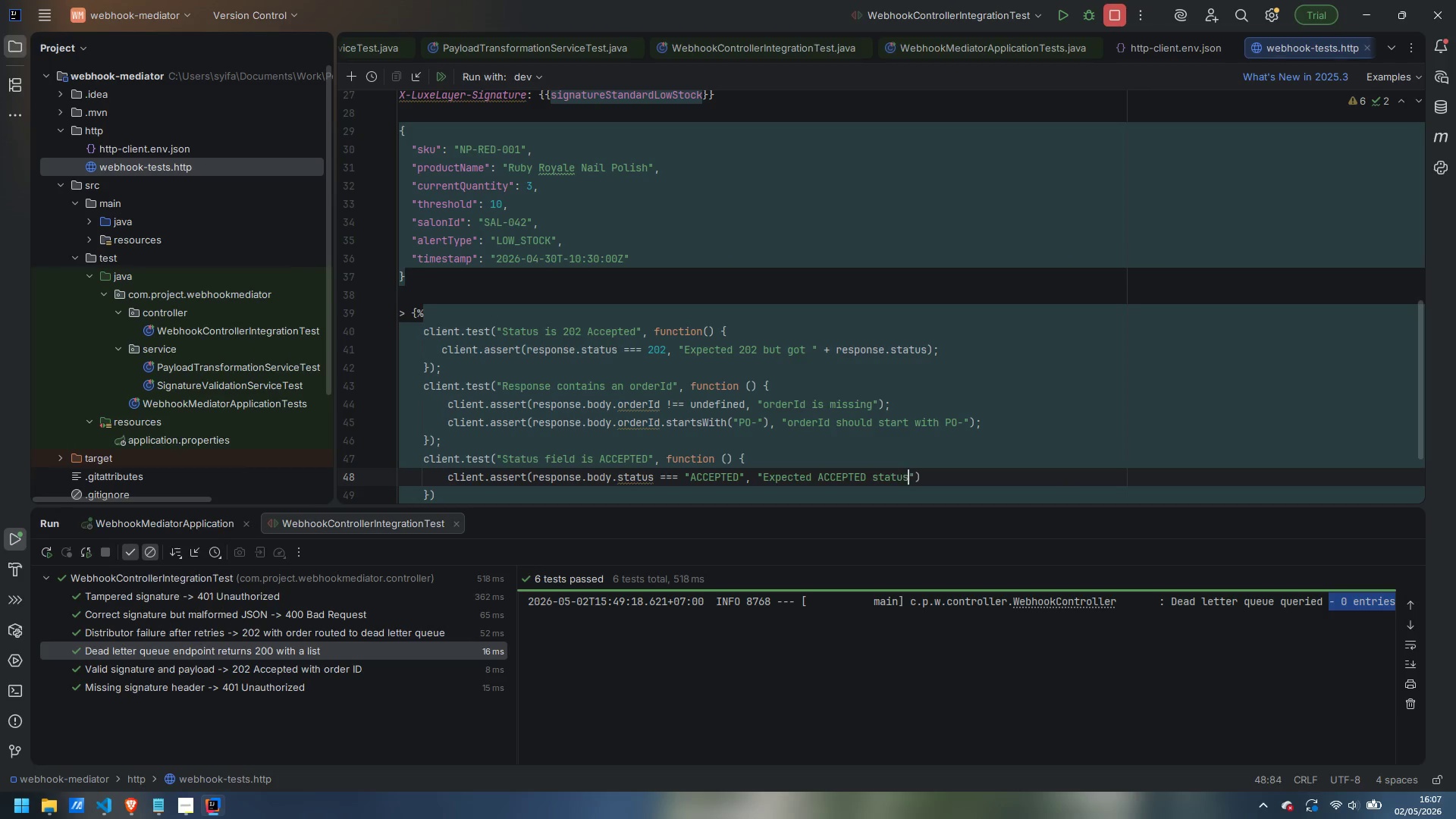 
key(ArrowRight)
 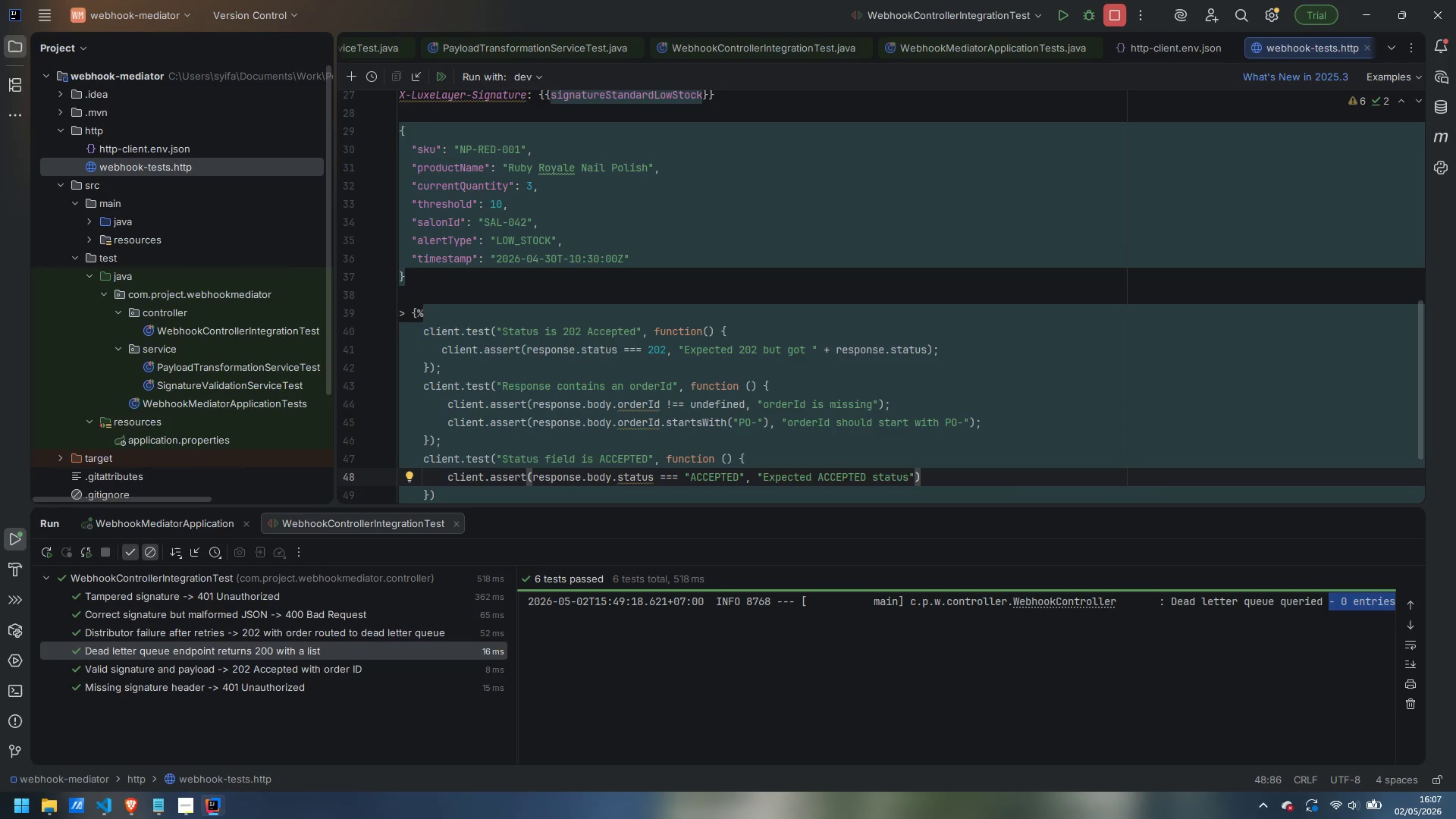 
key(ArrowRight)
 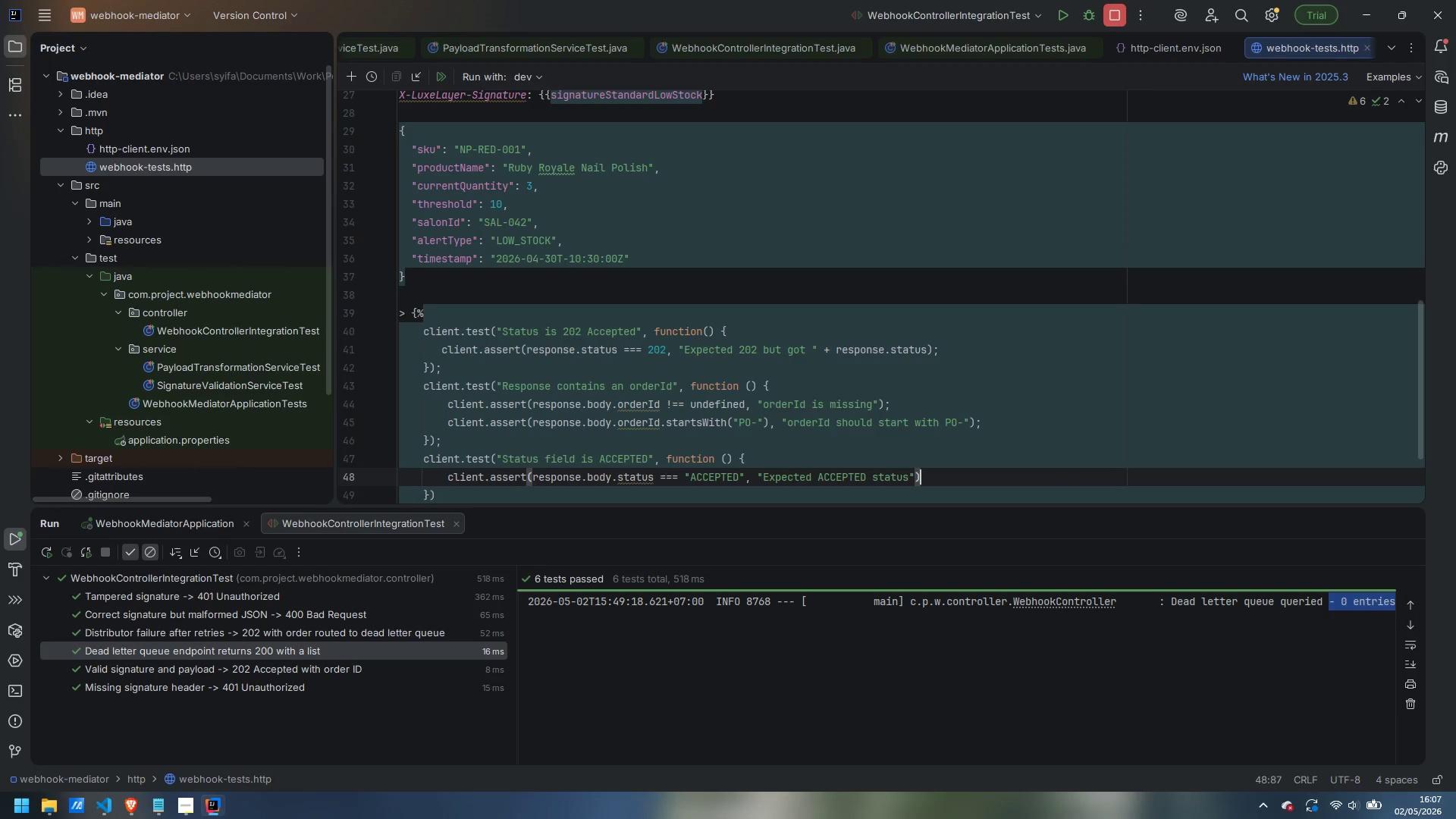 
key(Semicolon)
 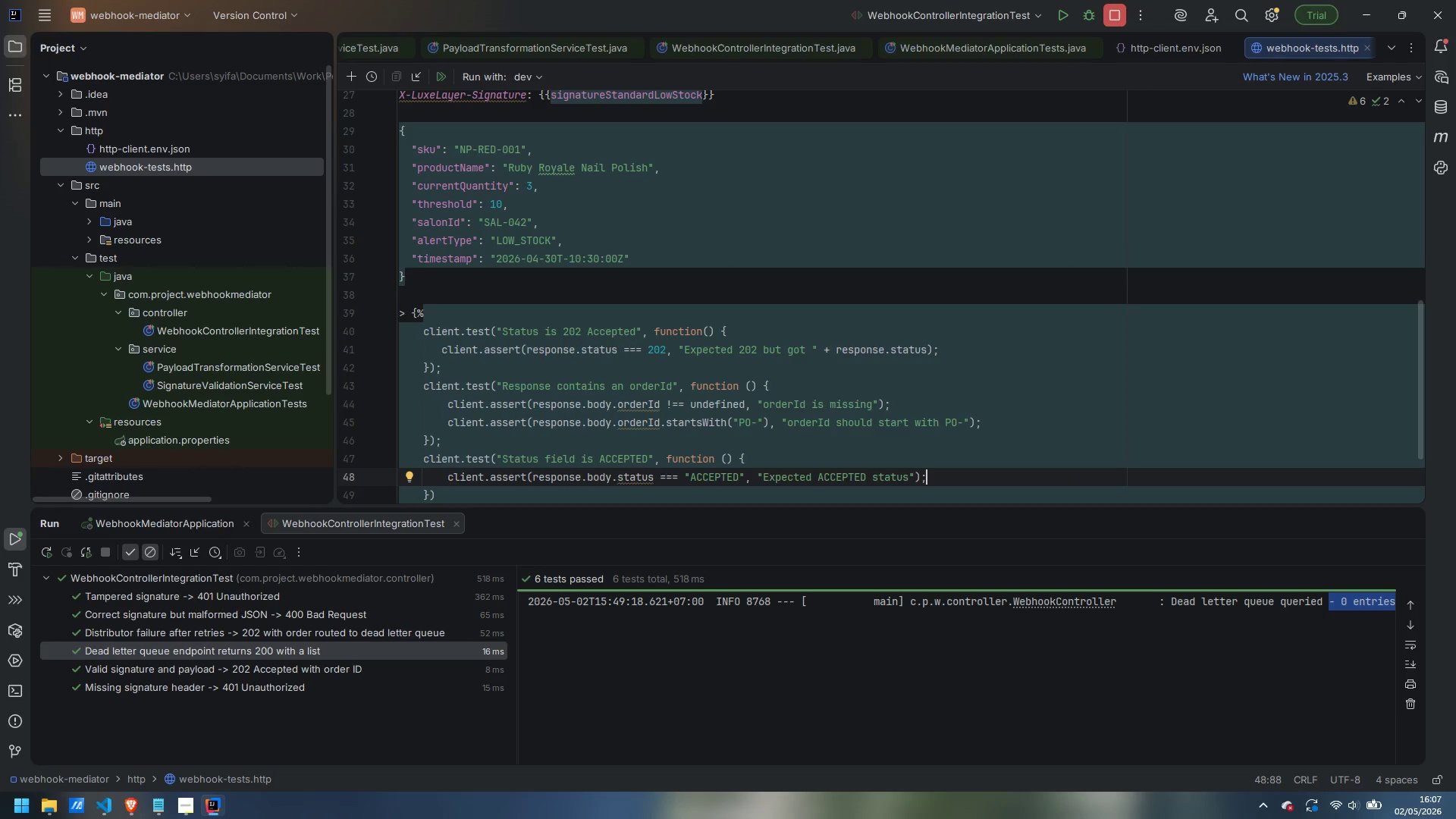 
key(ArrowDown)
 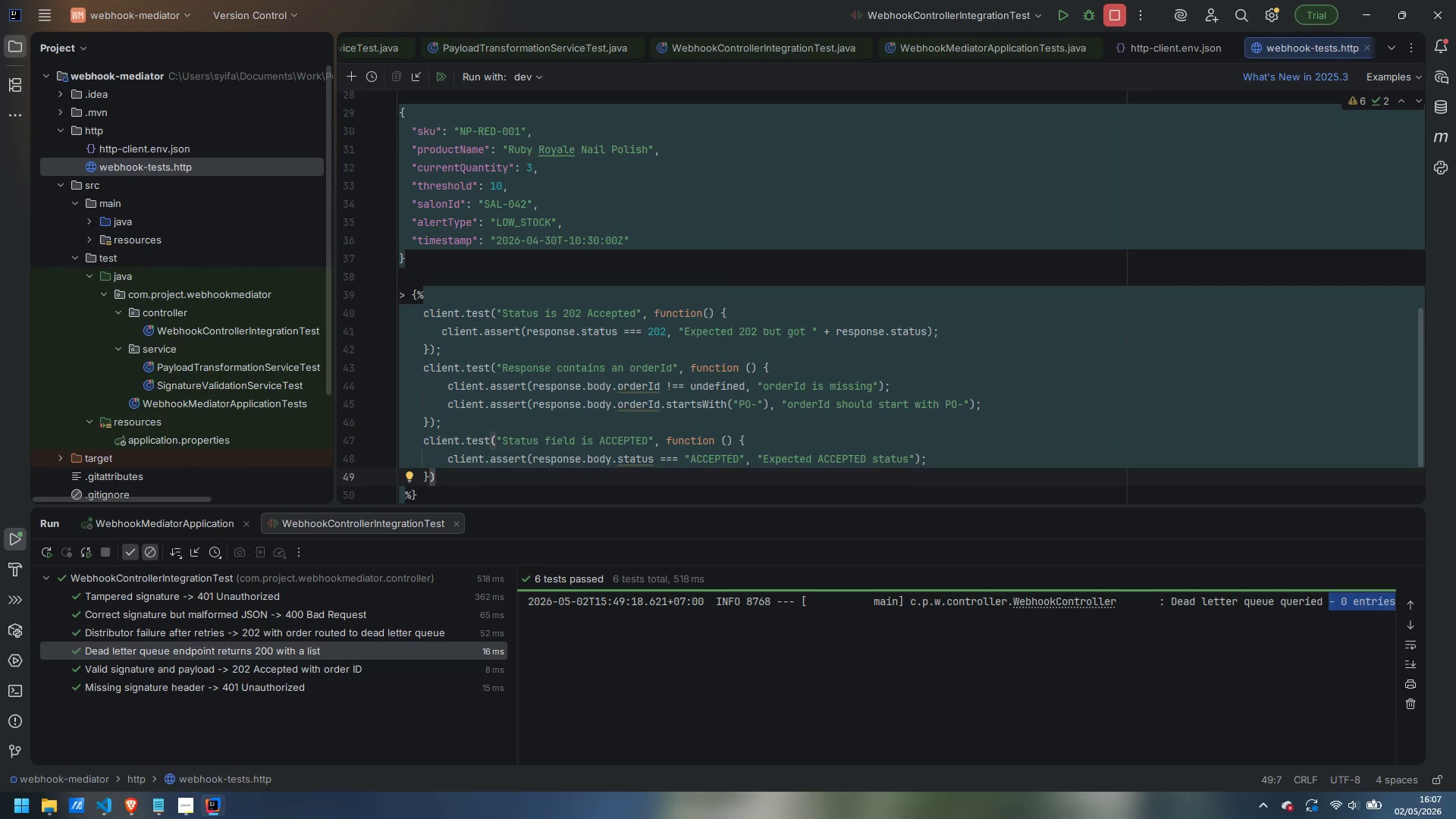 
key(Semicolon)
 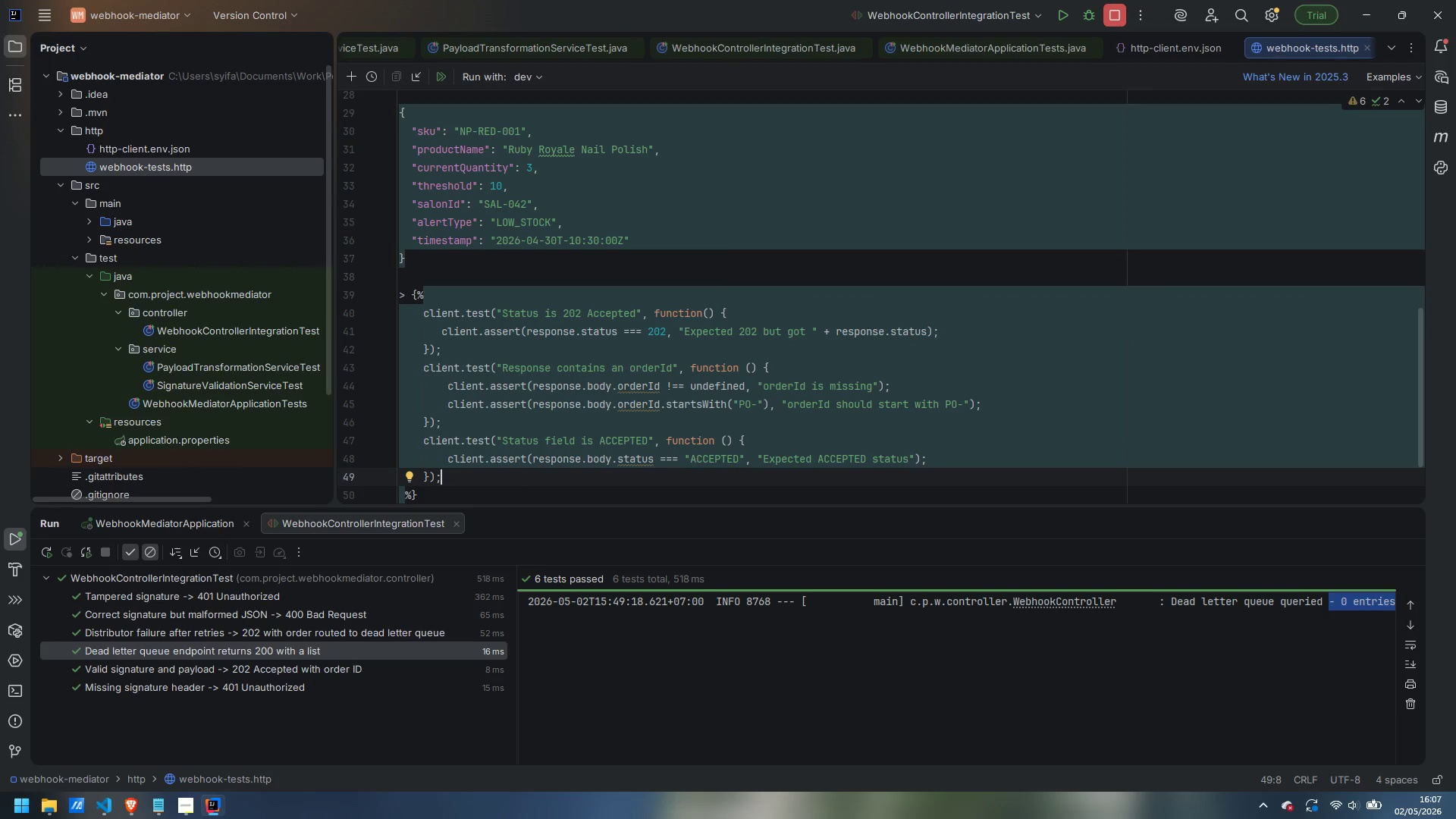 
key(ArrowDown)
 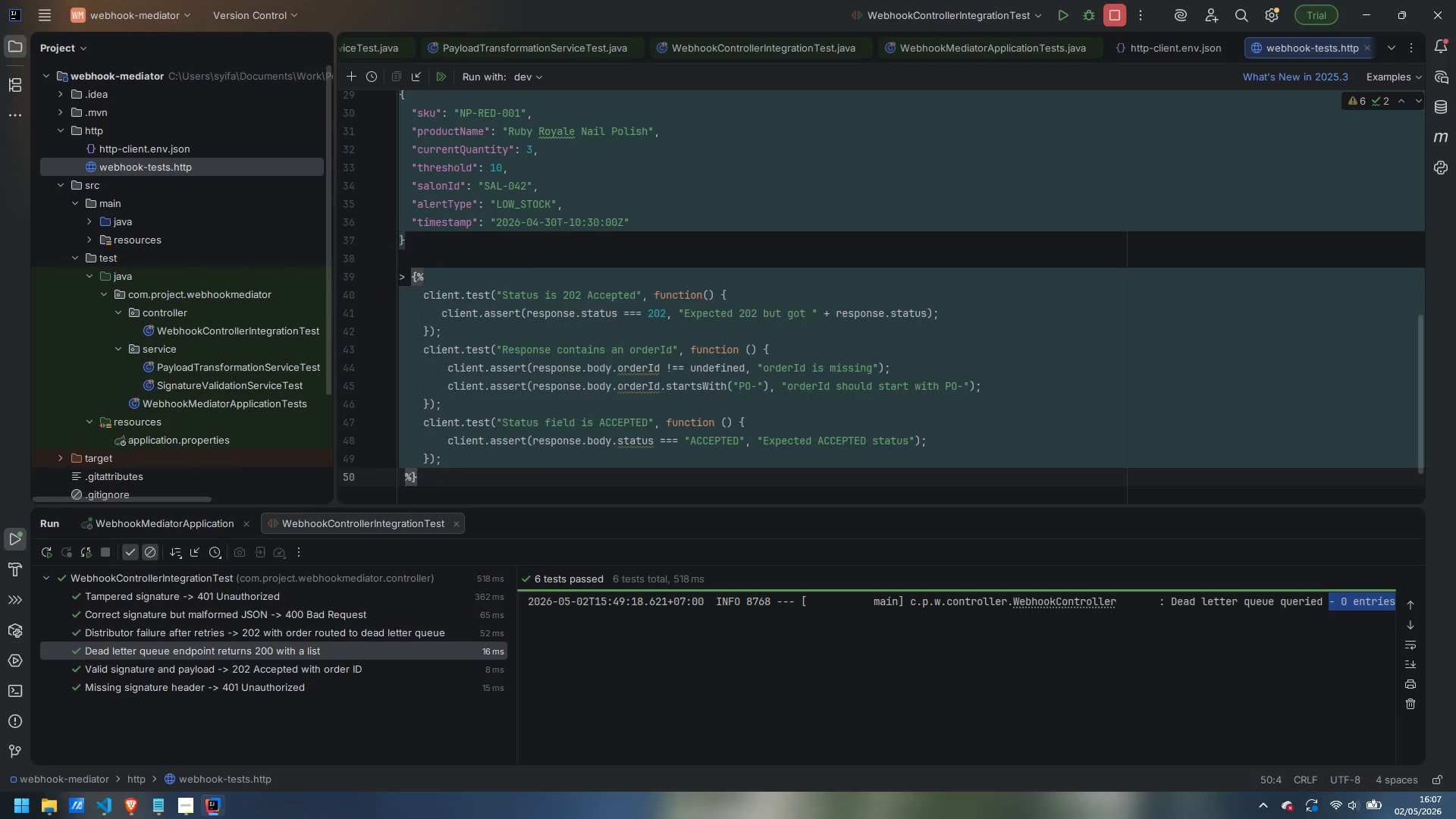 
key(Enter)
 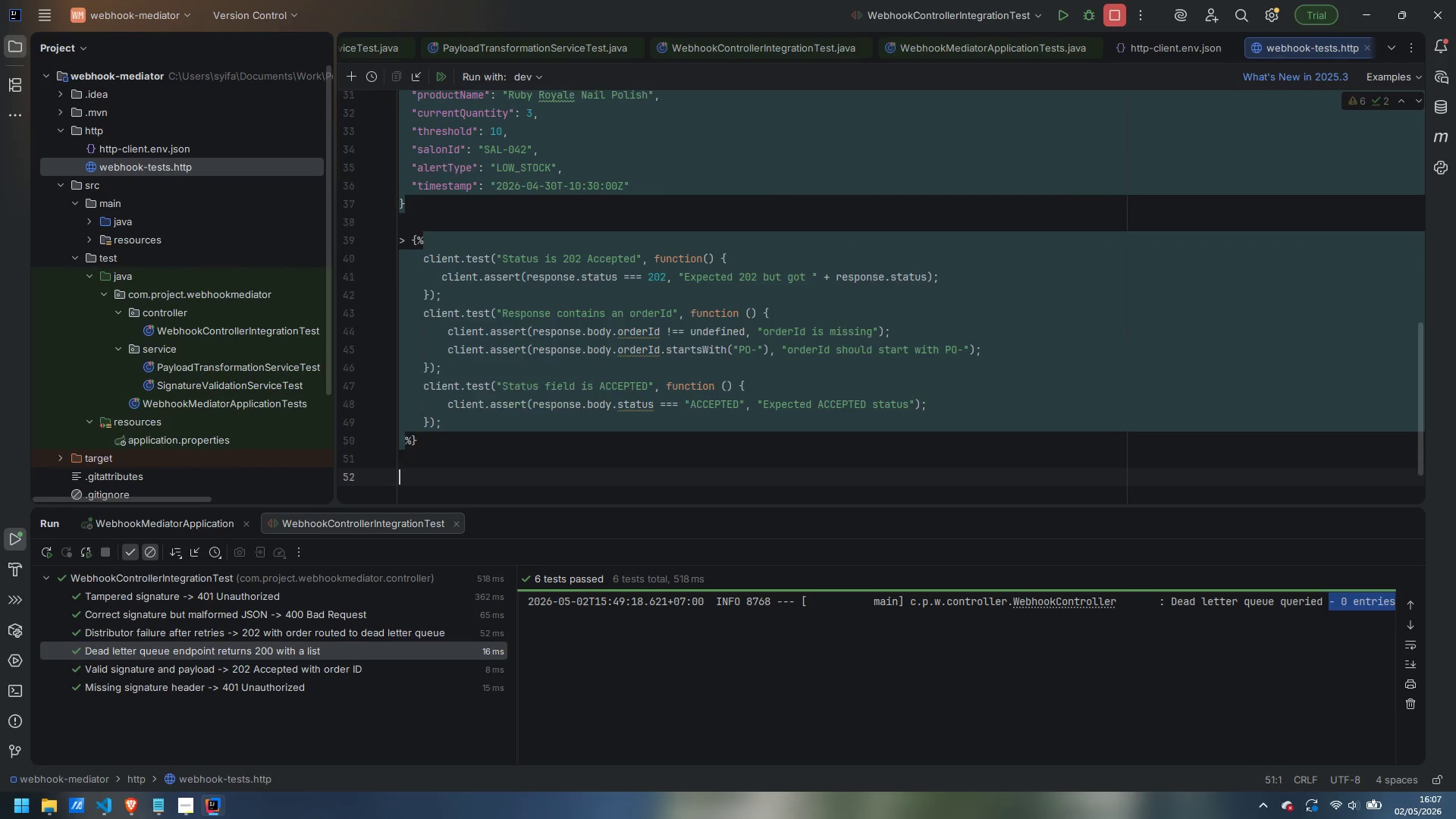 
key(Enter)
 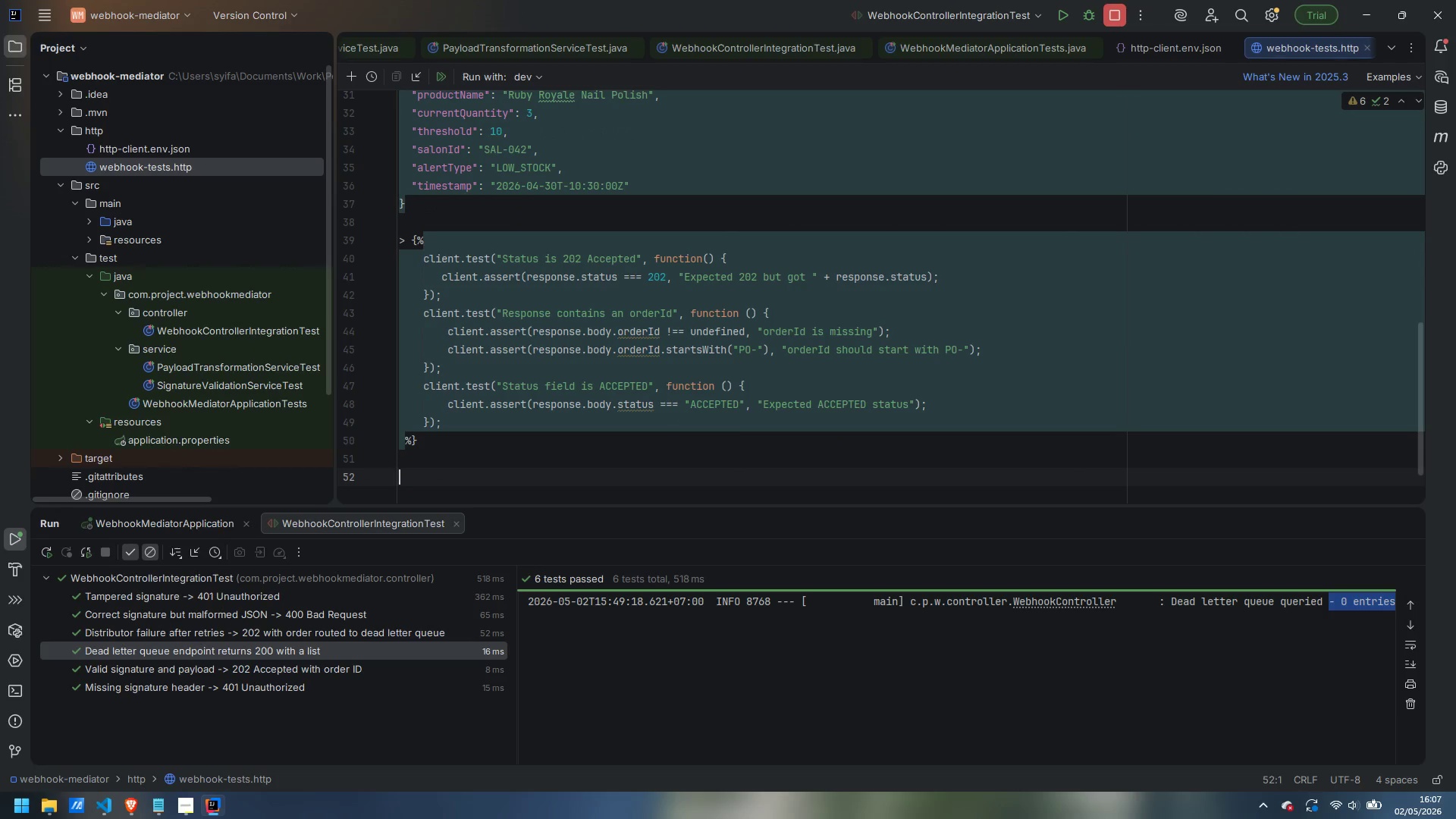 
type(### TEST 3: )
 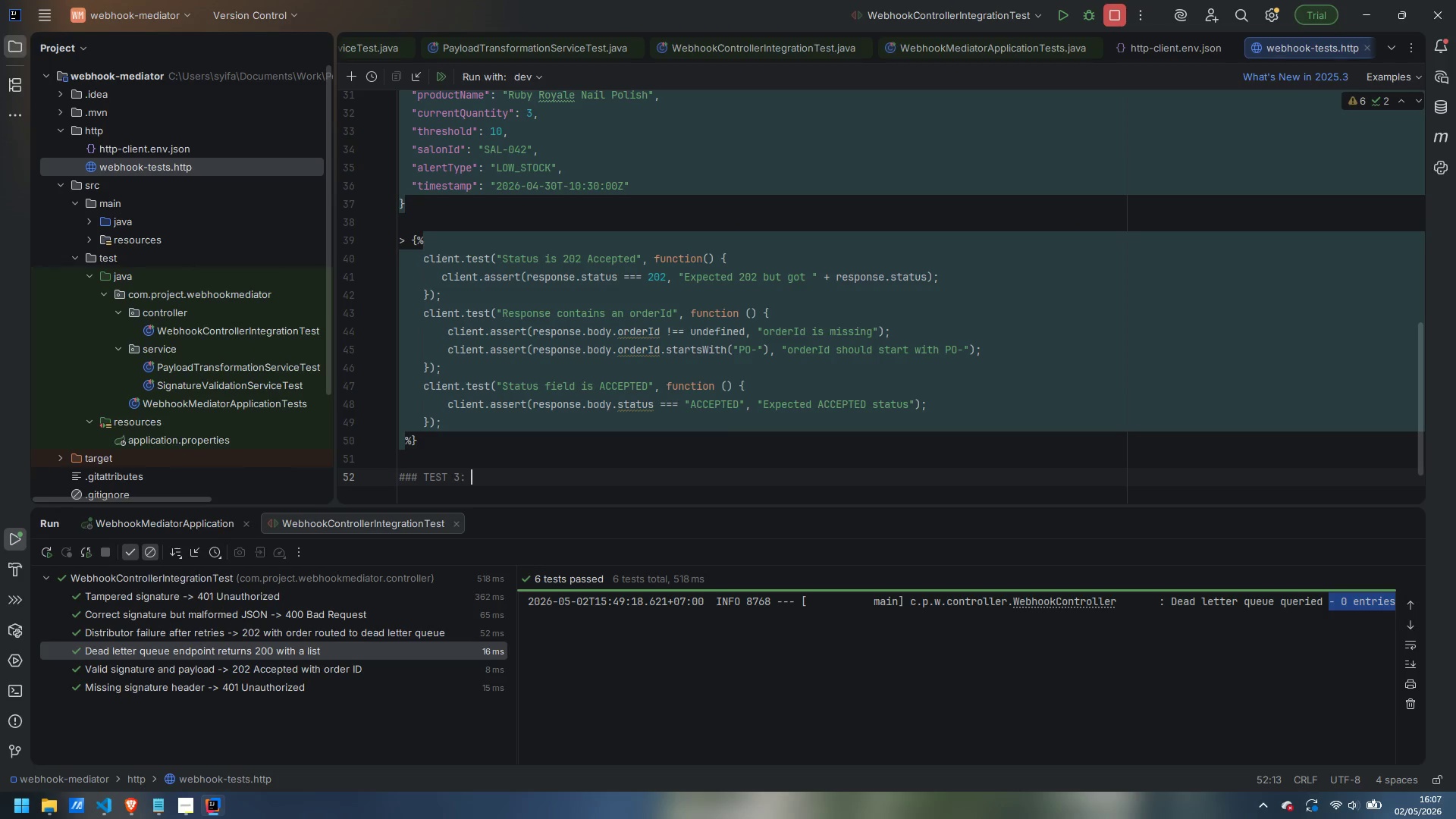 
wait(14.19)
 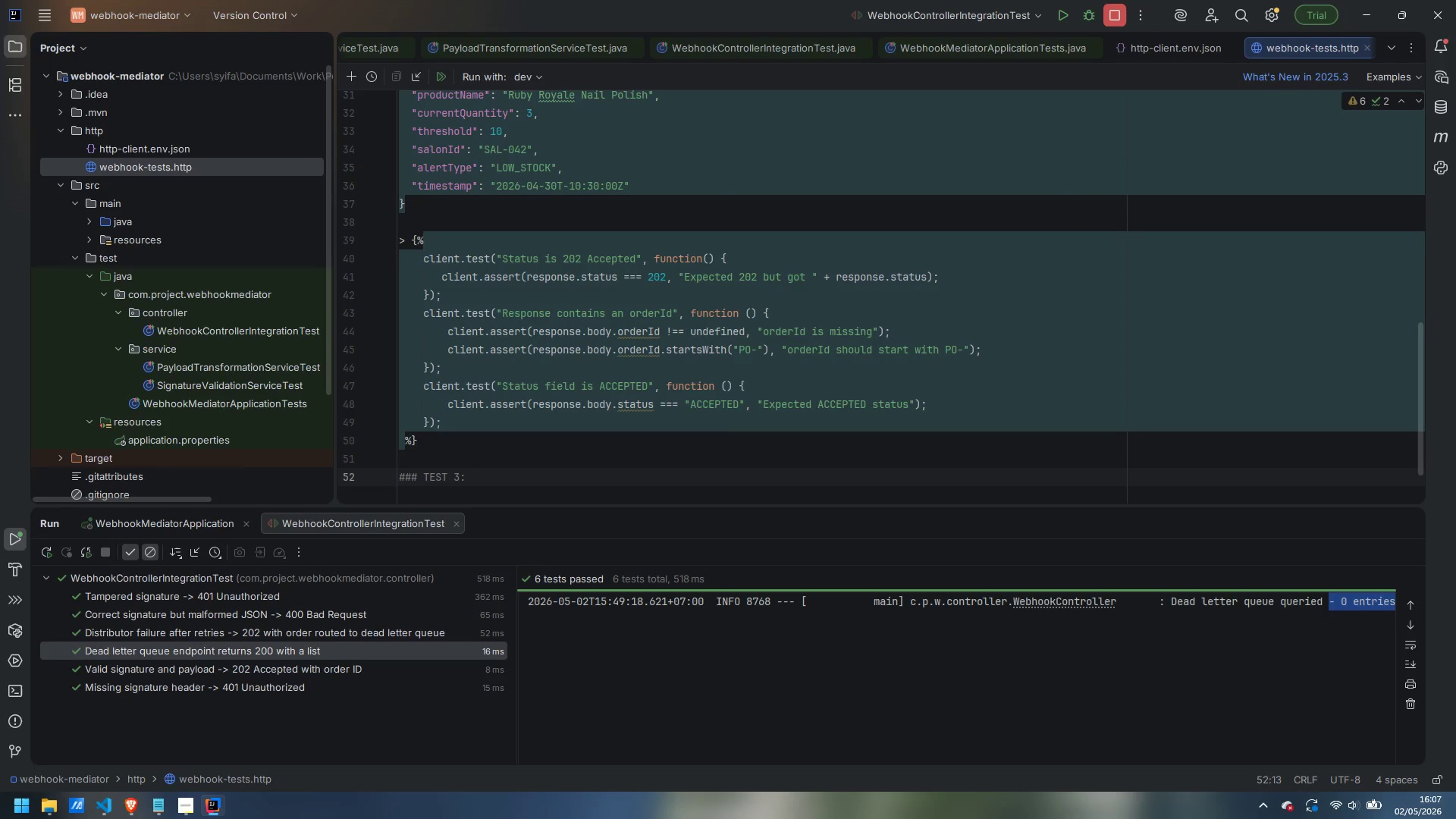 
type(SDi)
key(Backspace)
key(Backspace)
key(Backspace)
type(Sign payload for "Zero Stac)
key(Backspace)
key(Backspace)
type(ock / CRITICAL" scenario)
 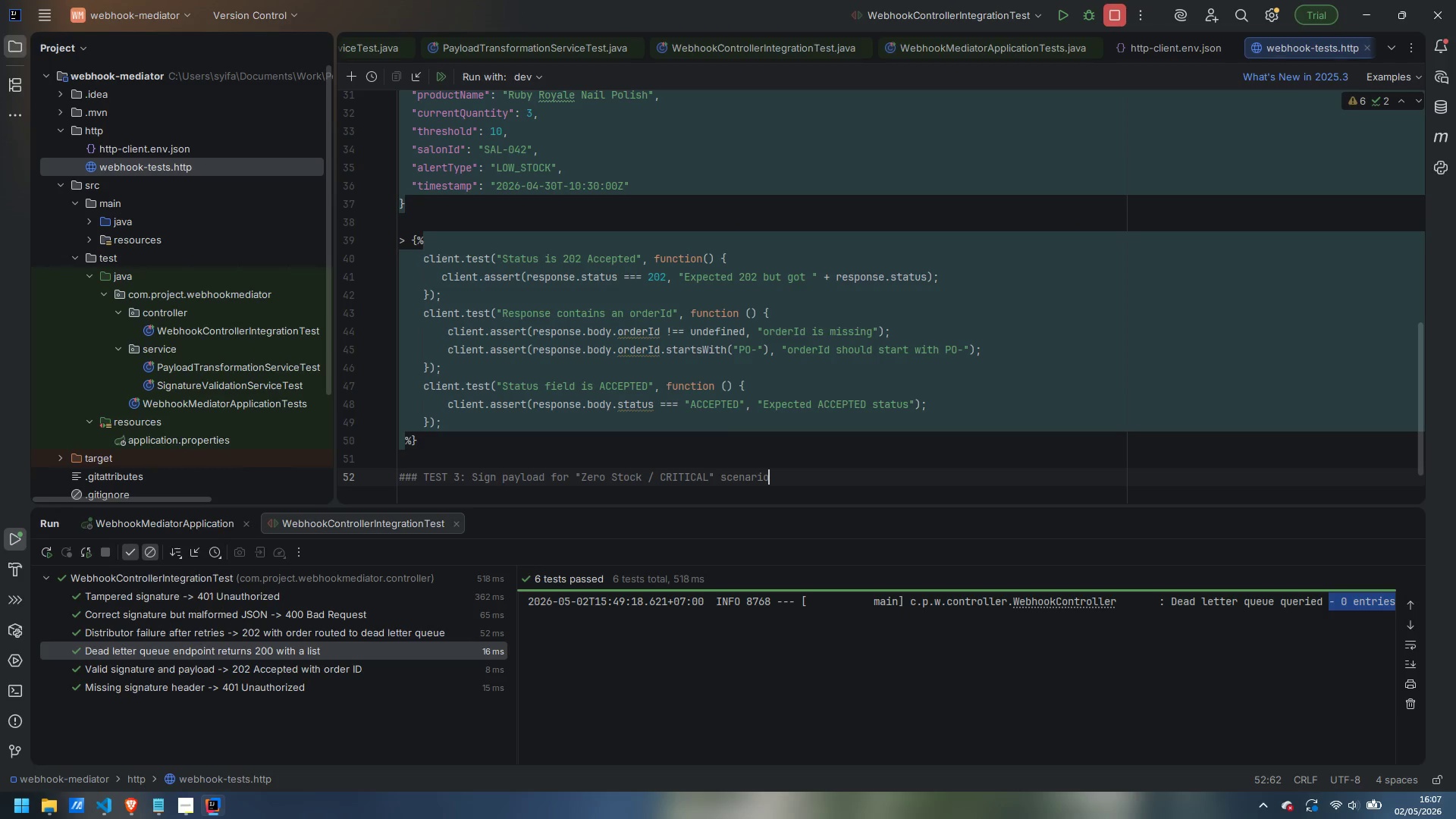 
key(Enter)
 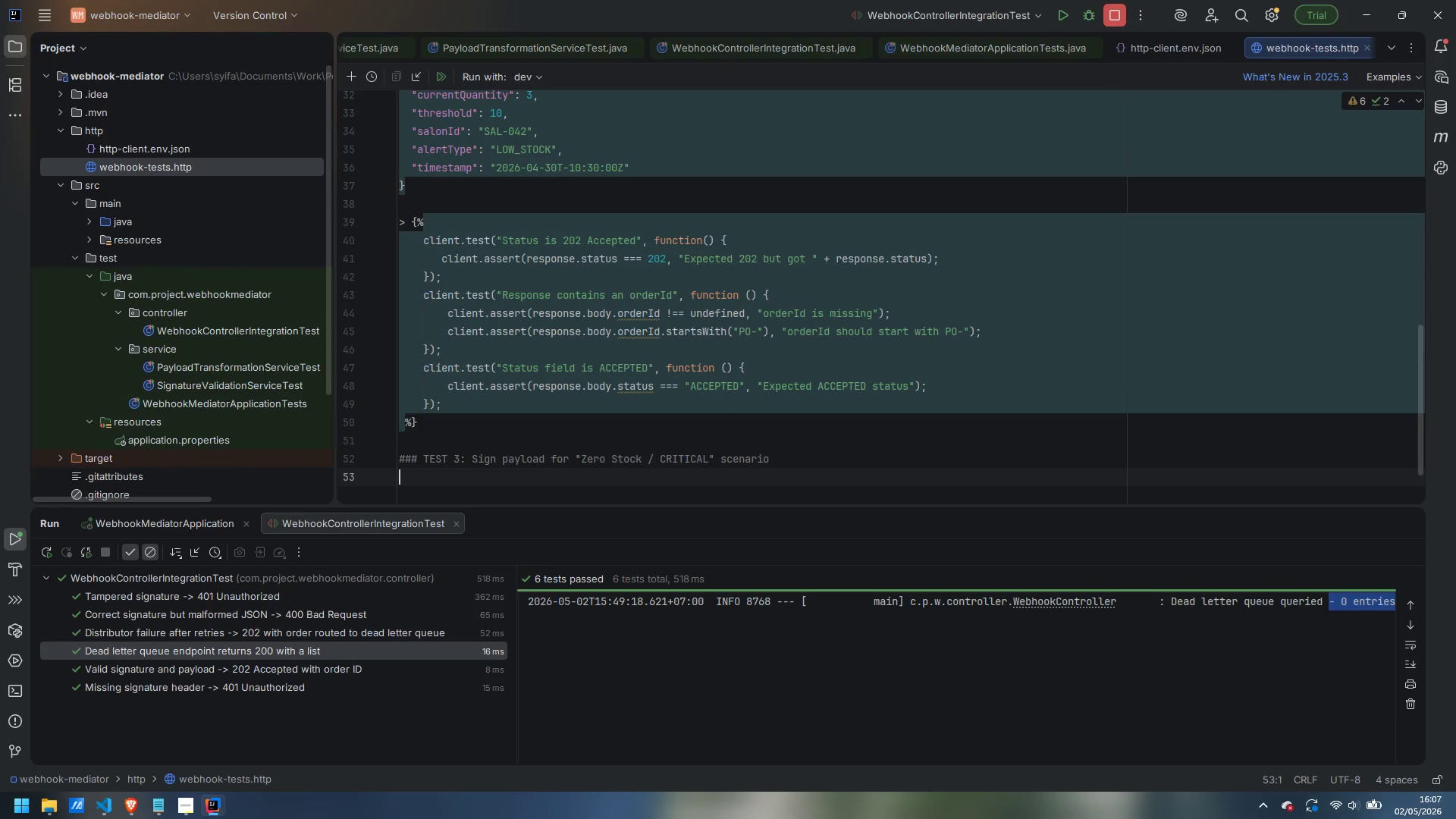 
wait(16.06)
 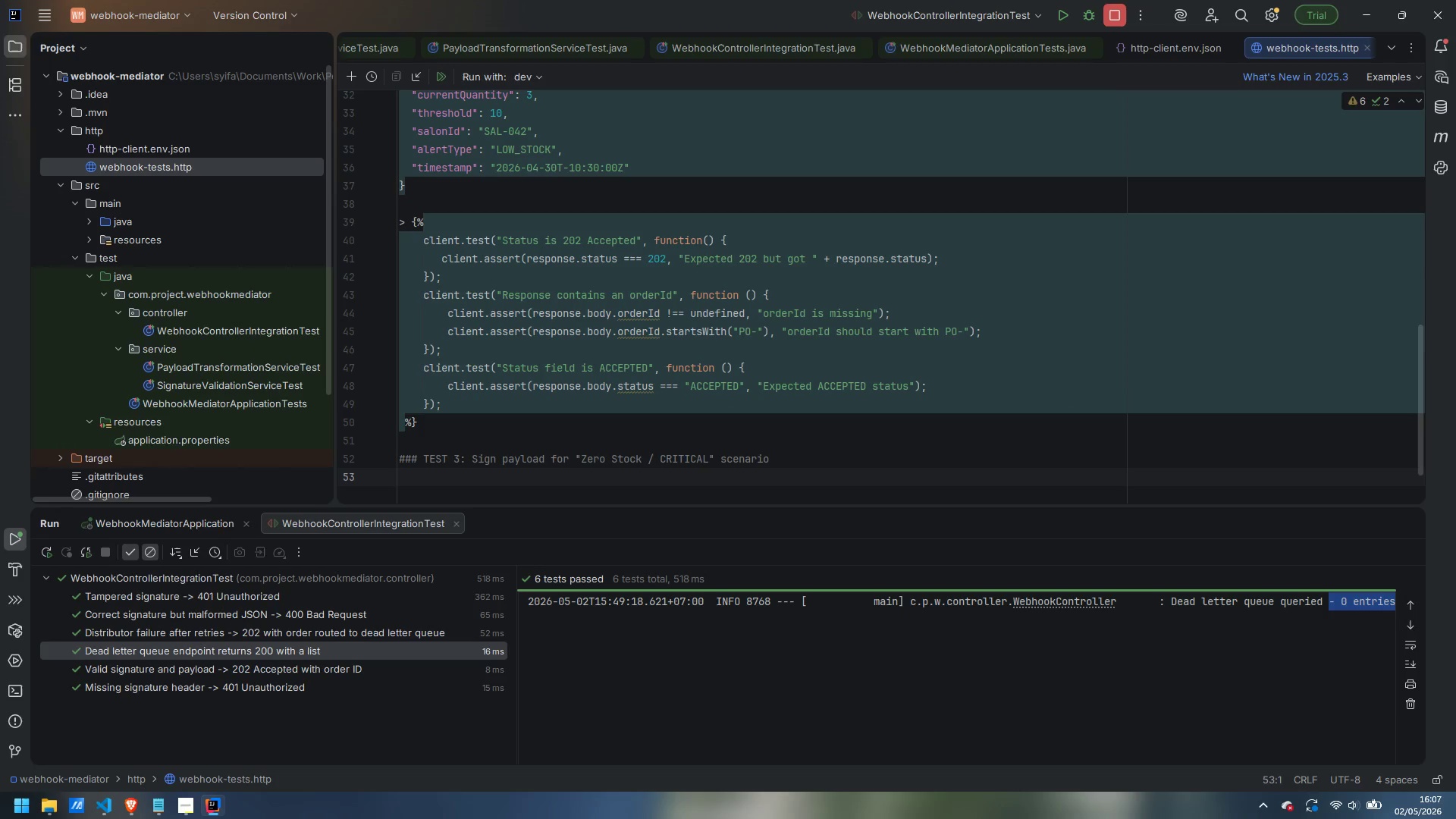 
type(PSOT )
 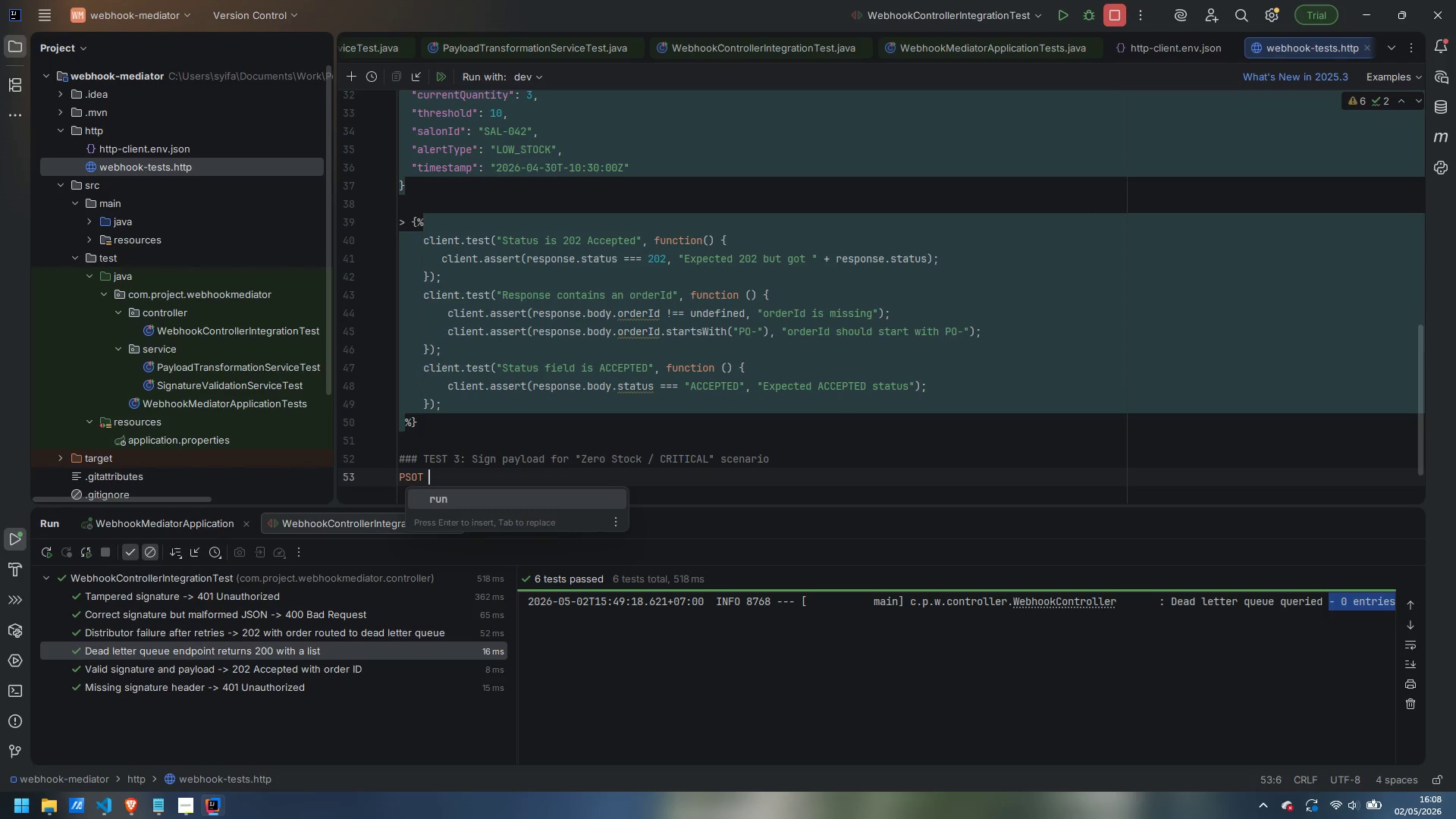 
key(Control+ControlLeft)
 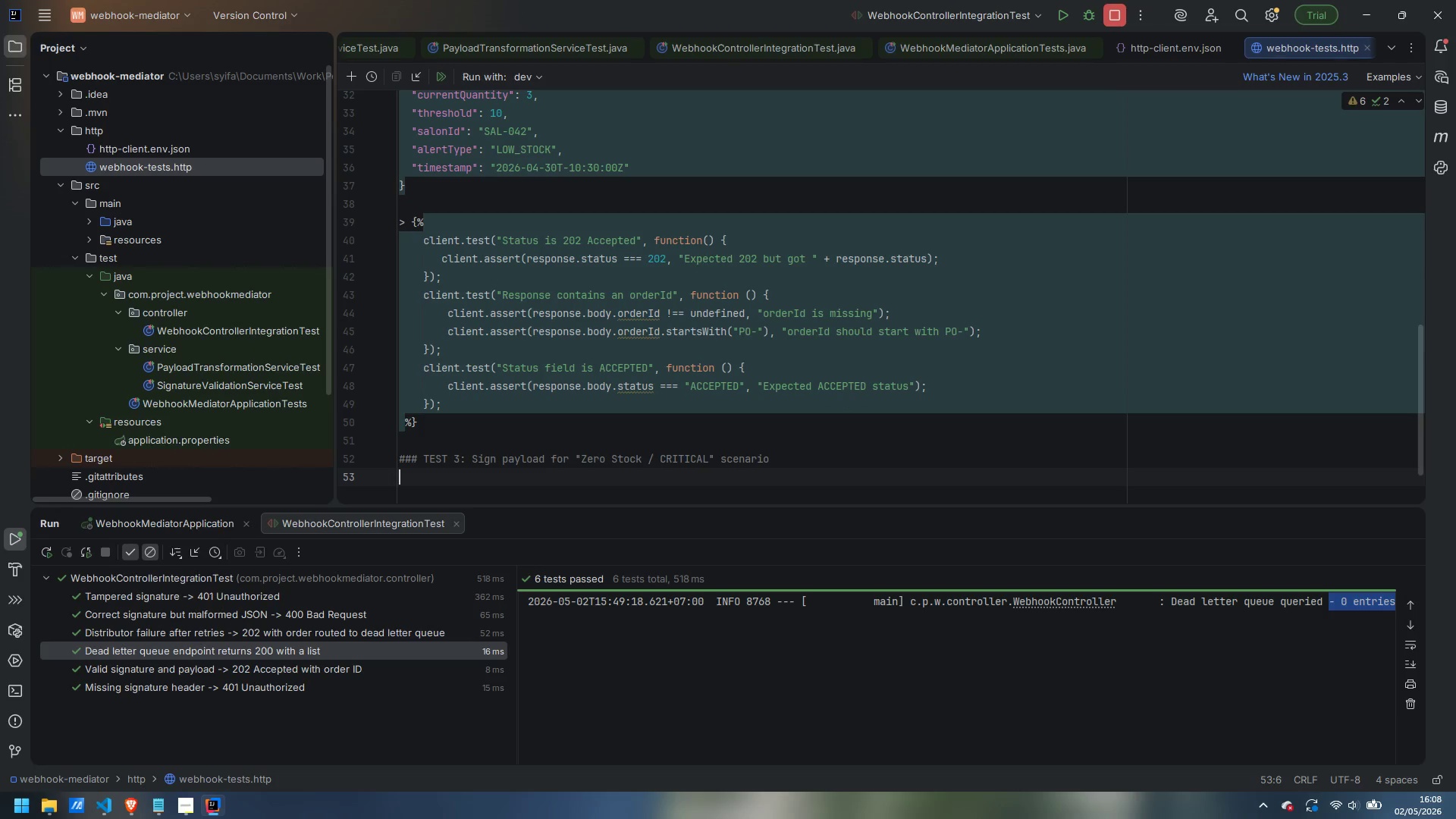 
key(Control+Backspace)
 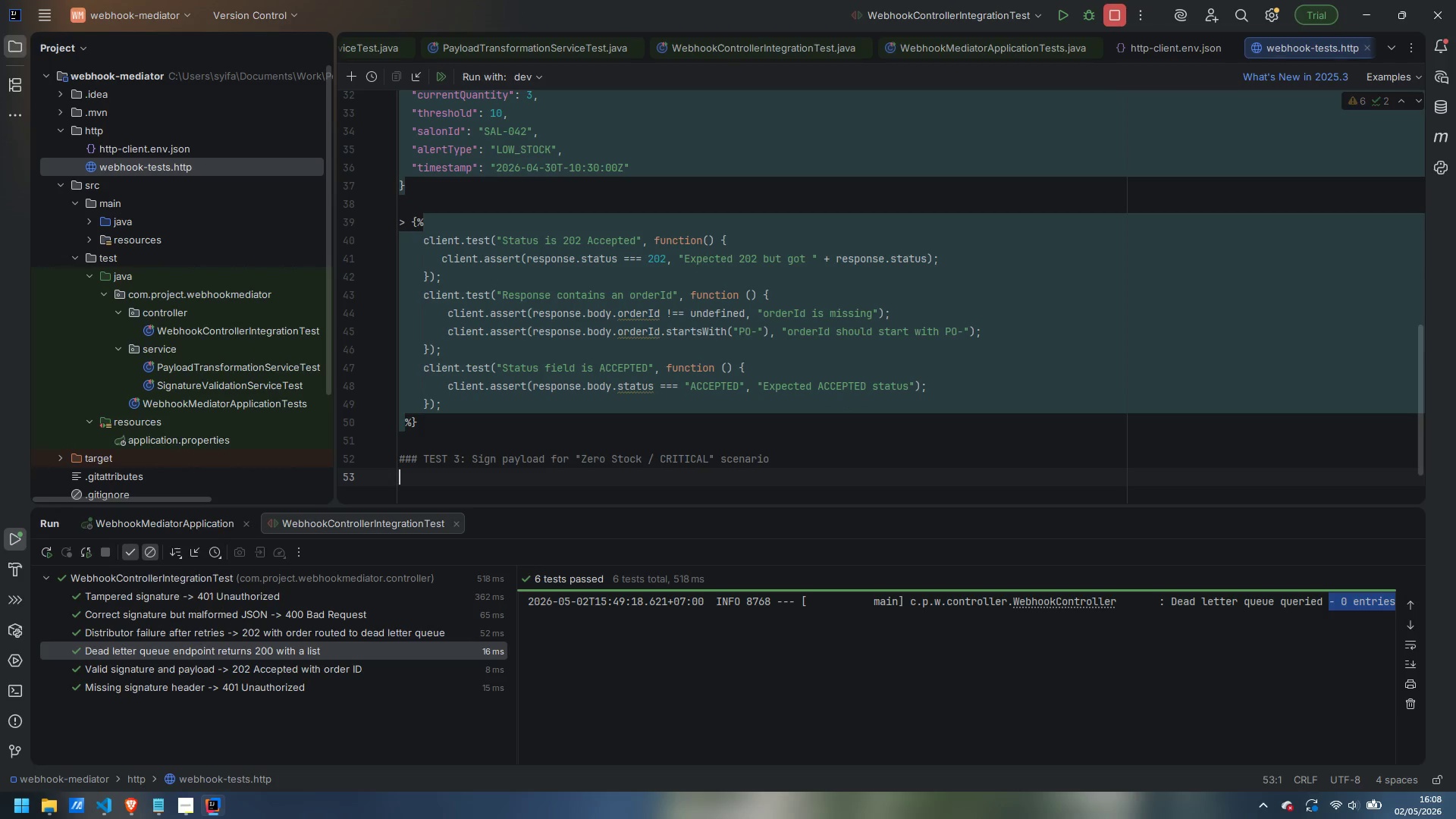 
type({PST)
key(Backspace)
key(Backspace)
key(Backspace)
key(Backspace)
type(POST )
 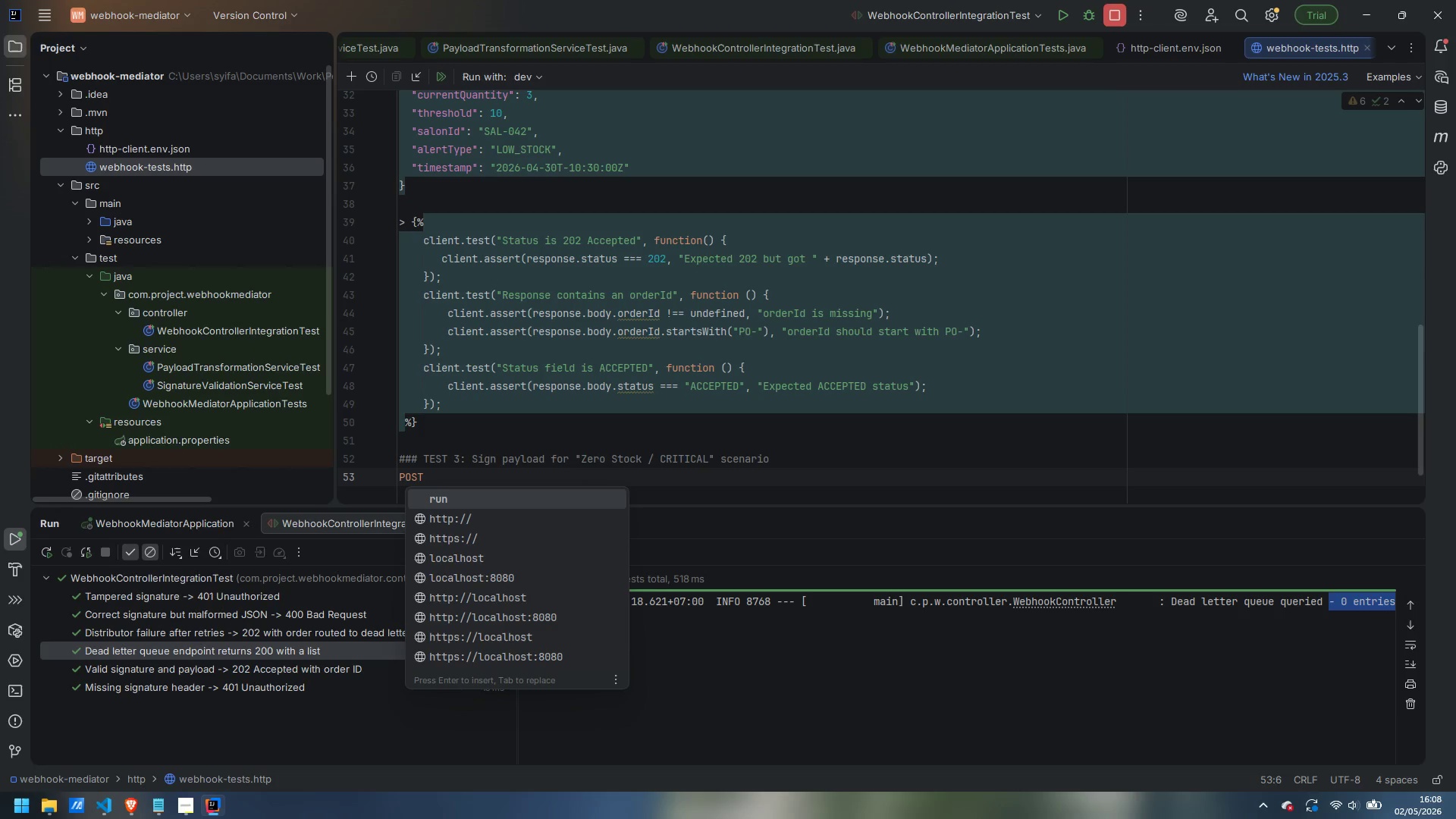 
type({{a)
key(Backspace)
type(baseUrl)
 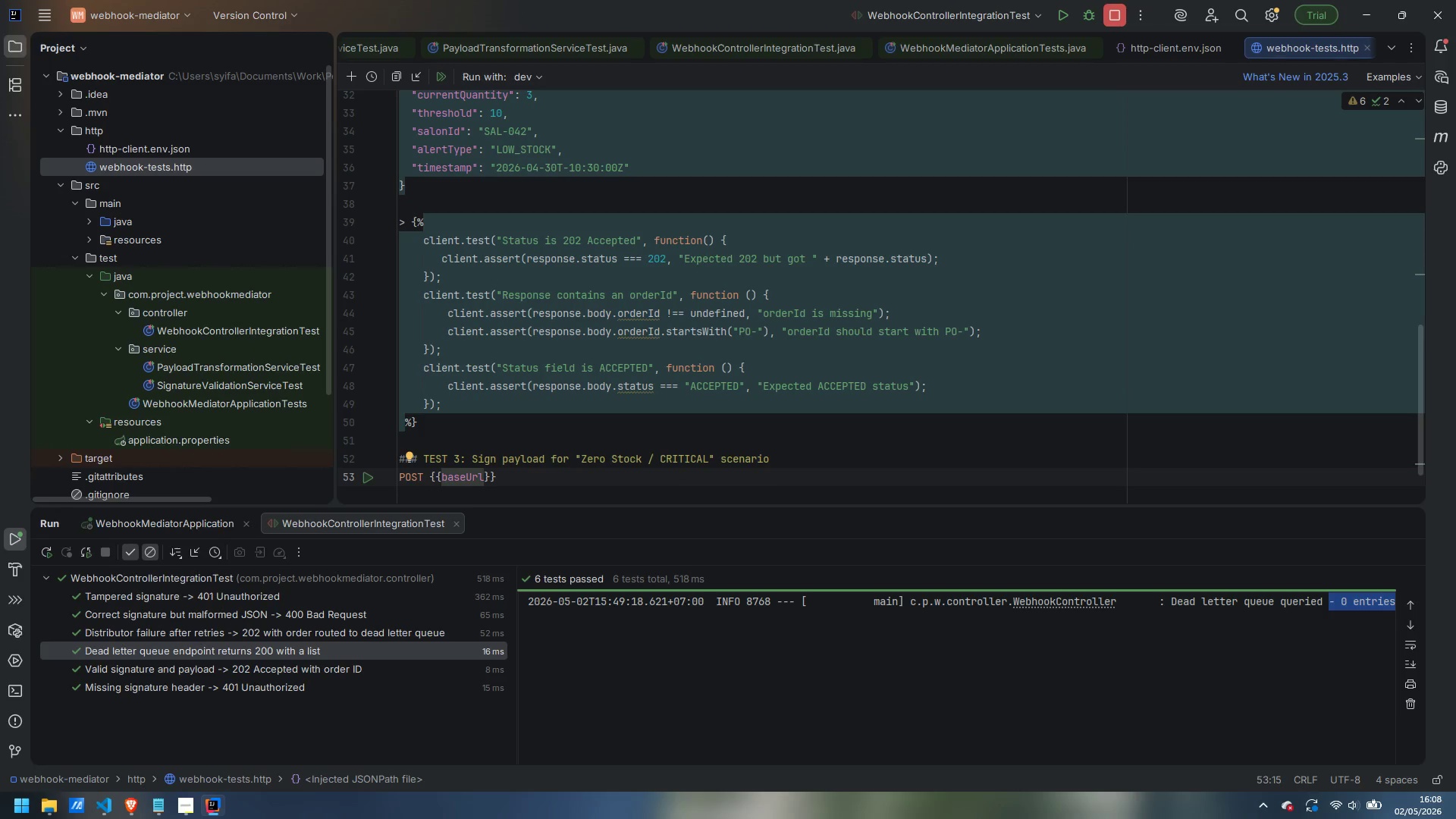 
key(ArrowRight)
 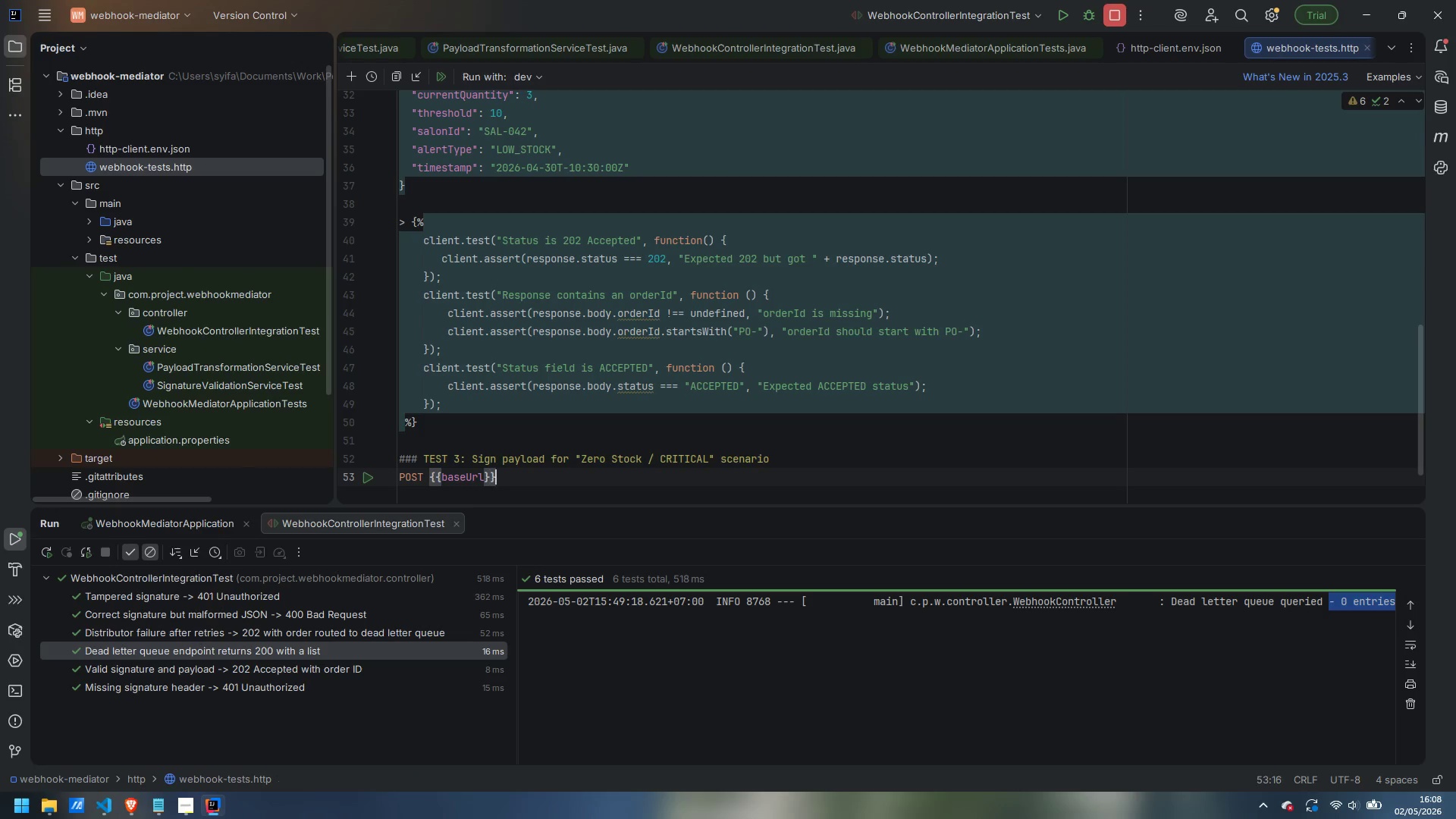 
key(ArrowRight)
 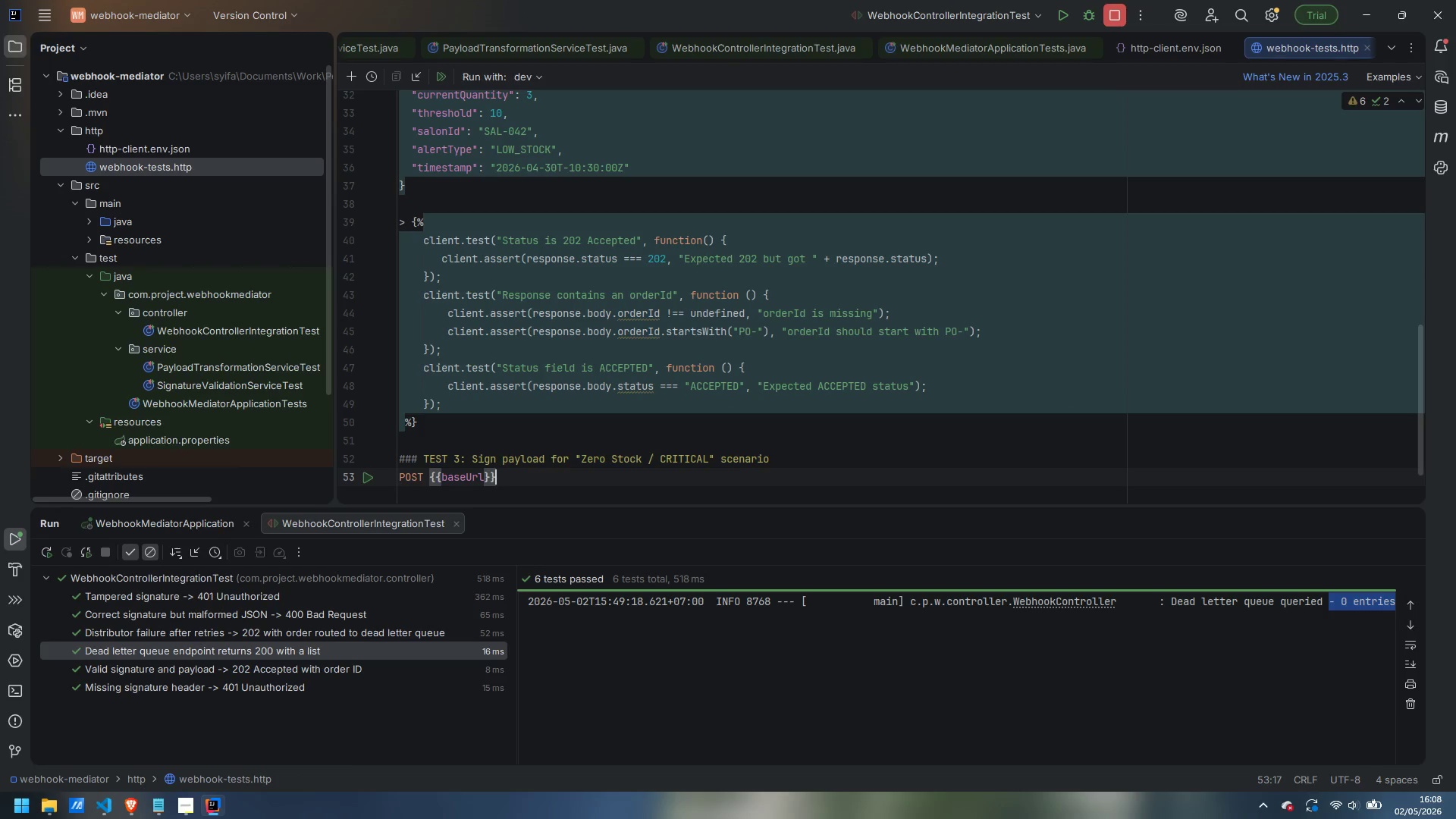 
type(/api/v1/)
 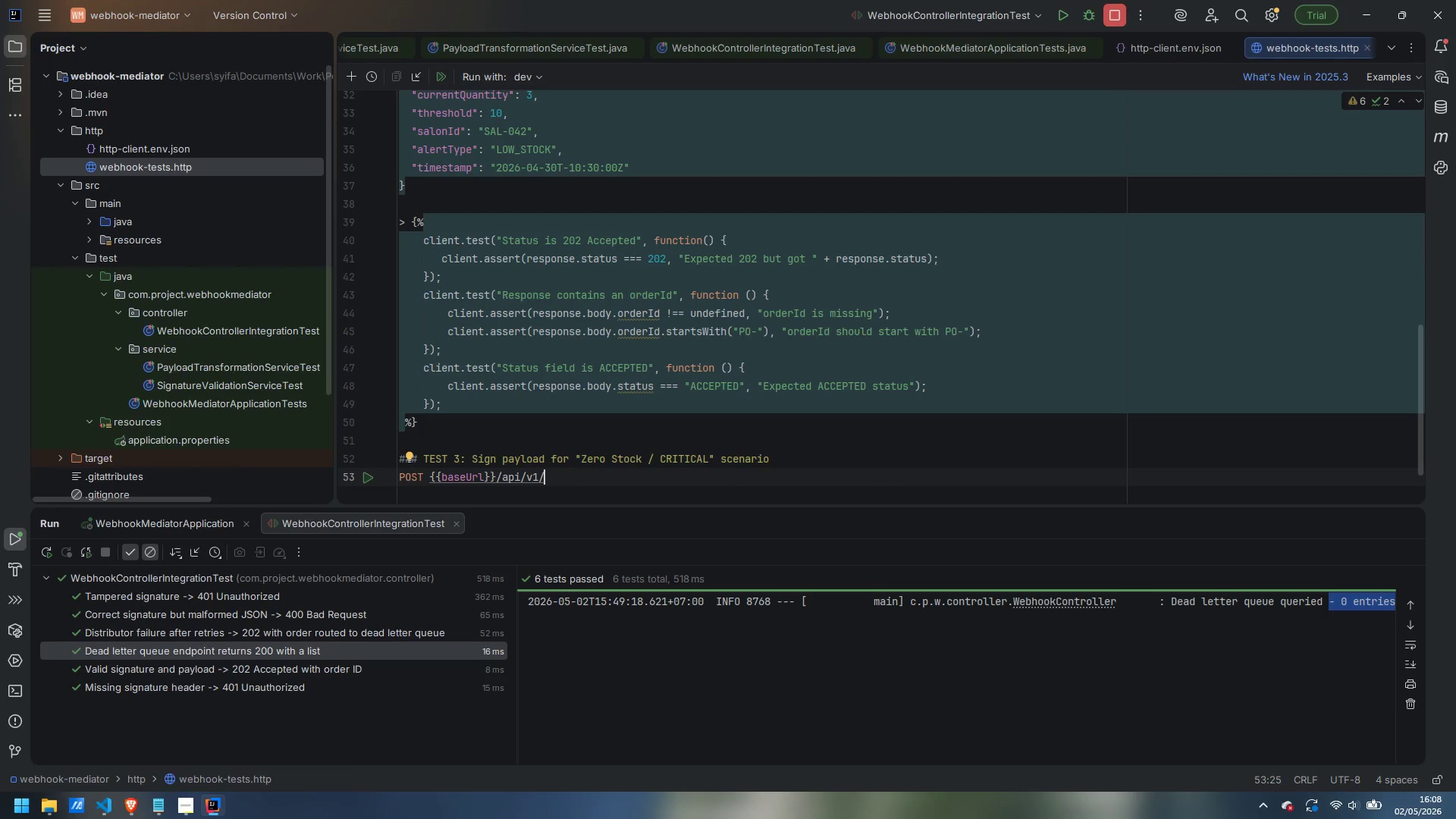 
type(dev)
 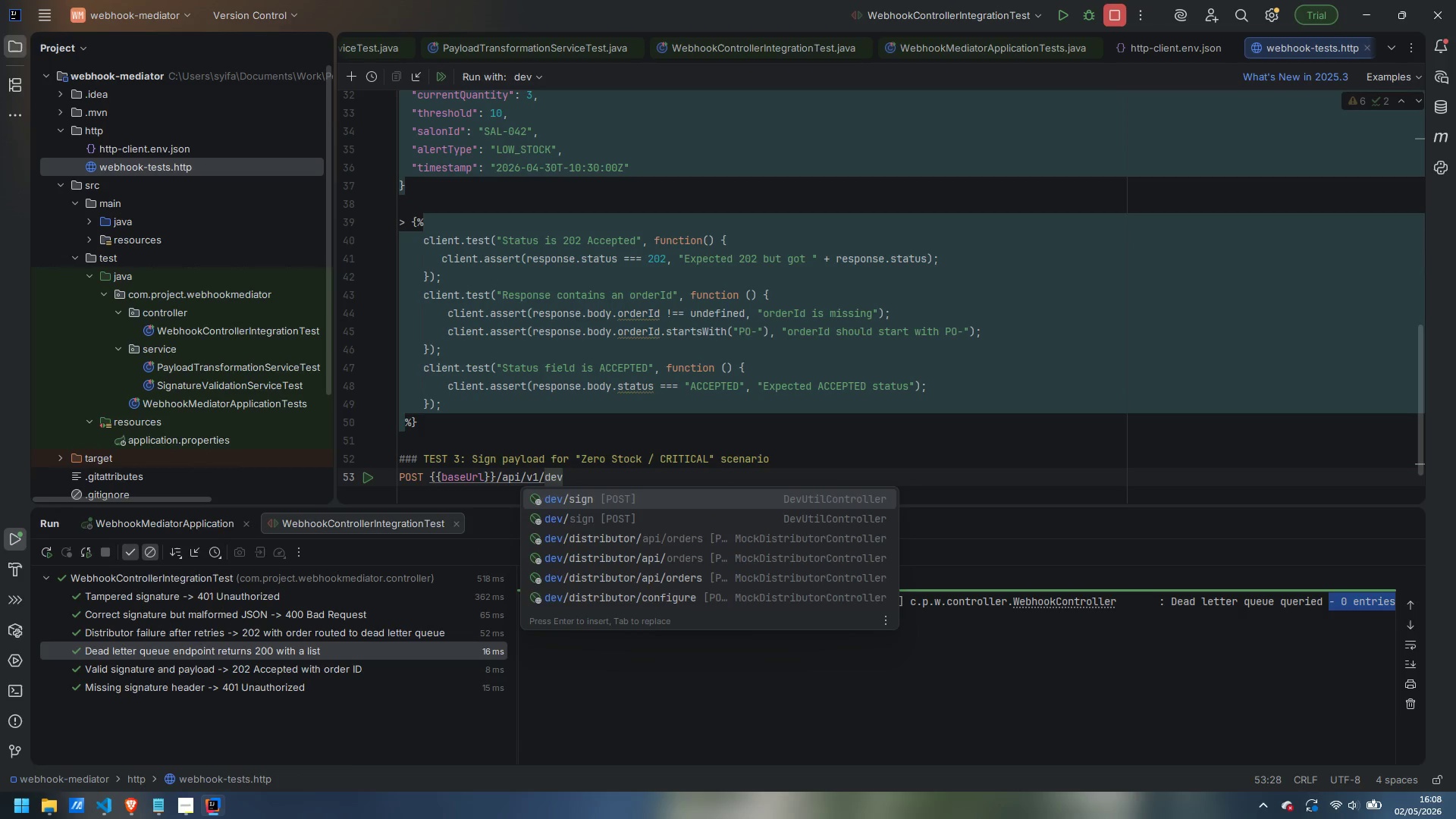 
key(Enter)
 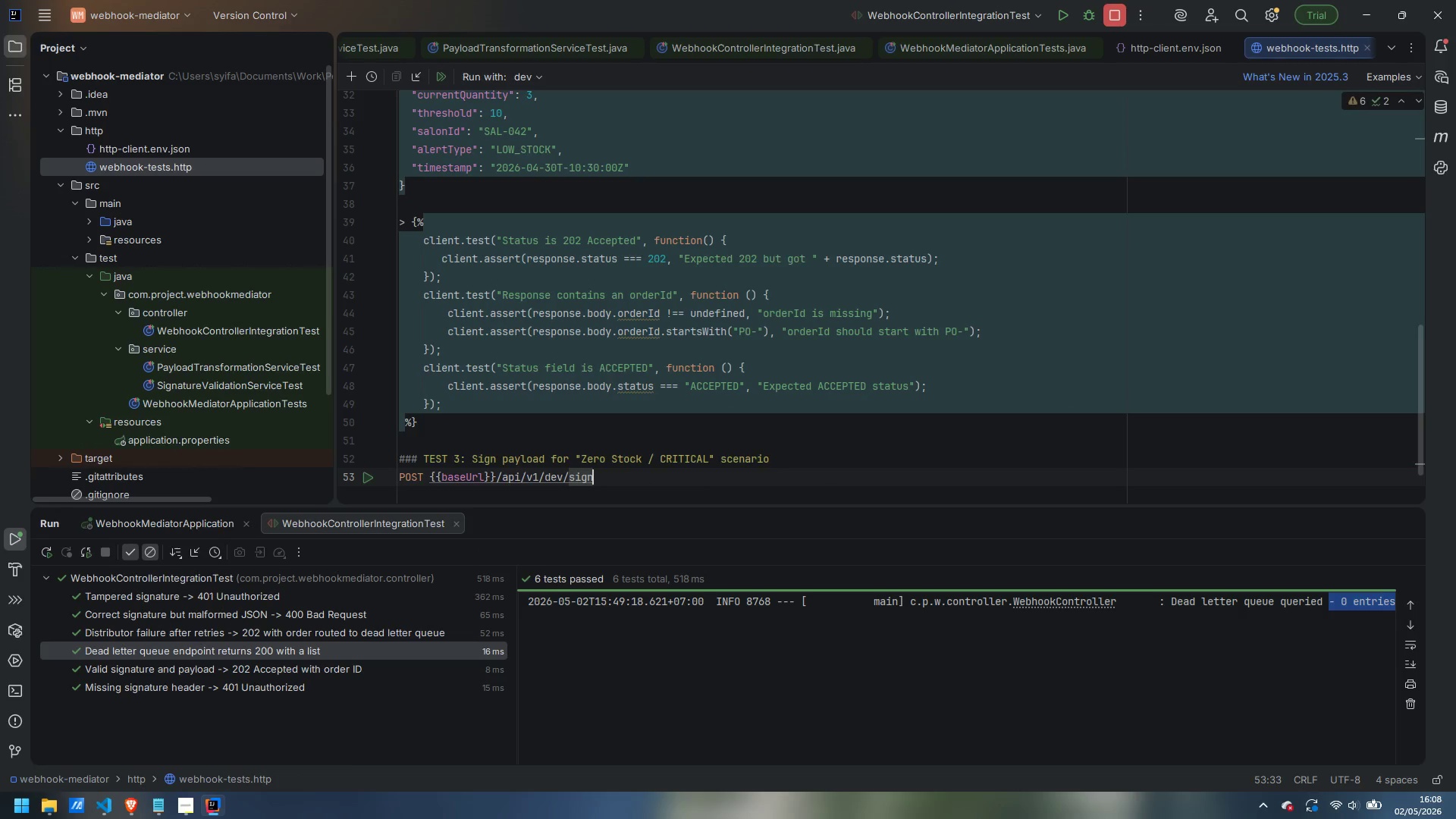 
key(Enter)
 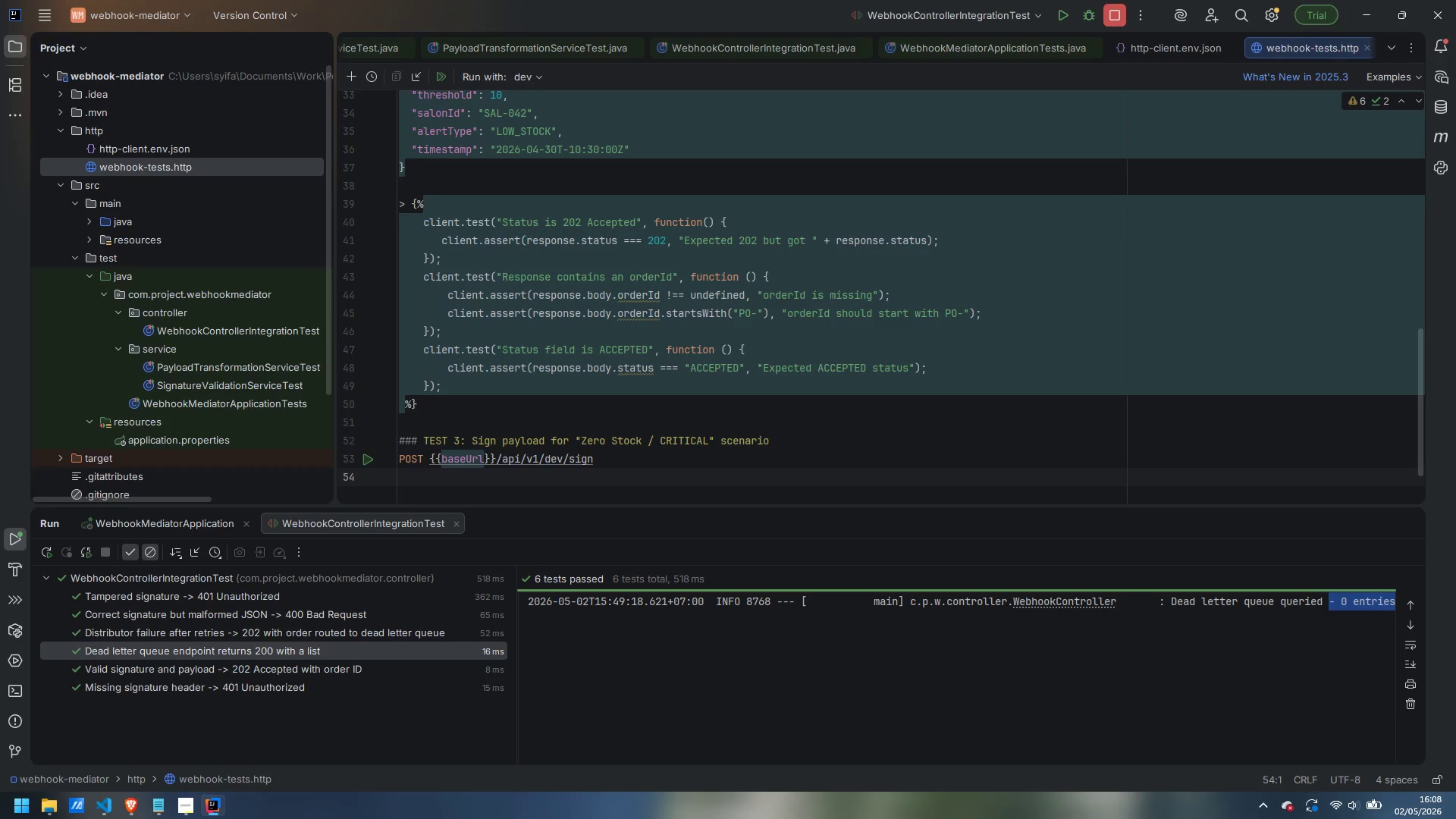 
type(Content-Type: )
 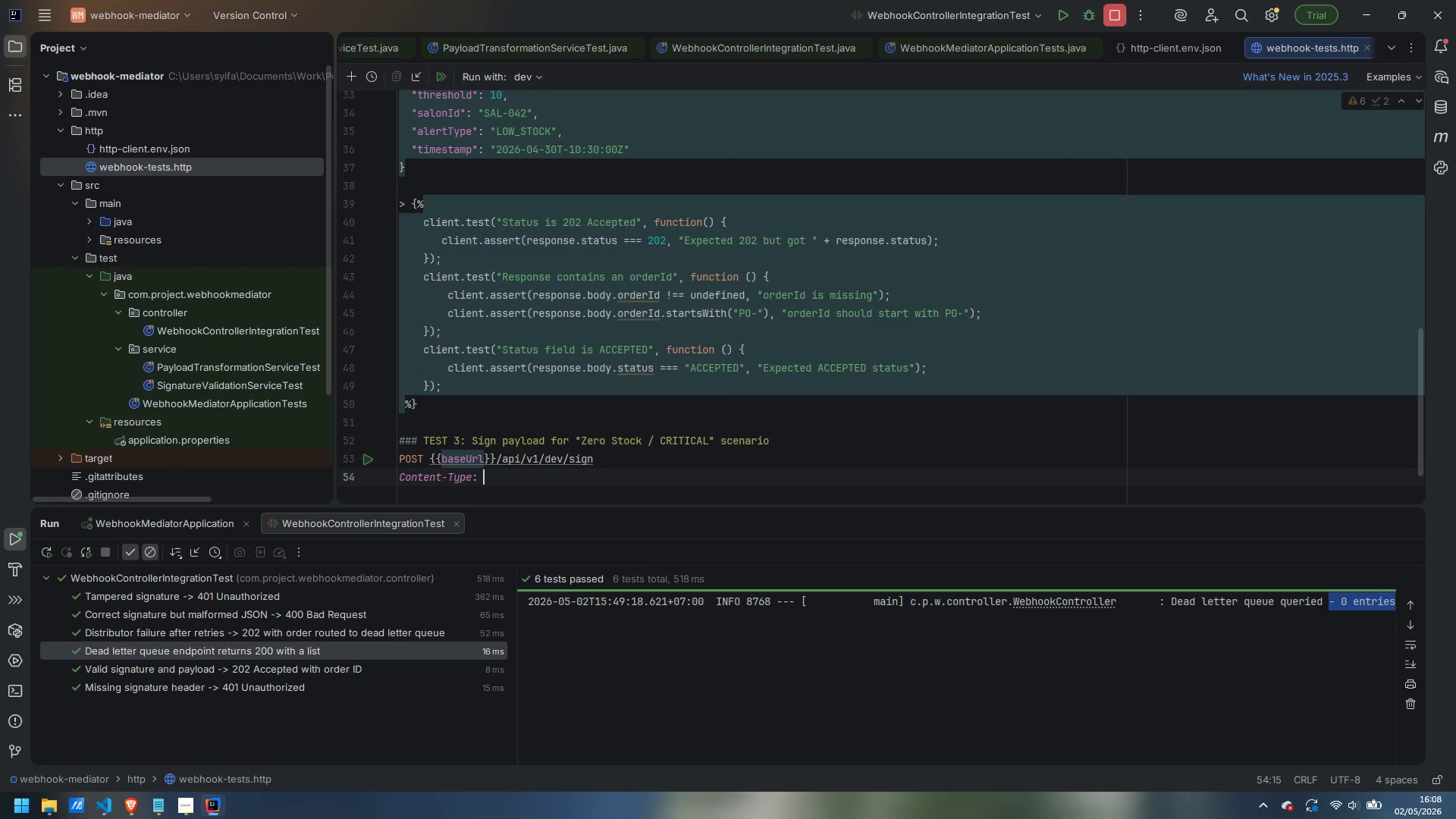 
type(text/plaub)
key(Backspace)
key(Backspace)
type(in)
 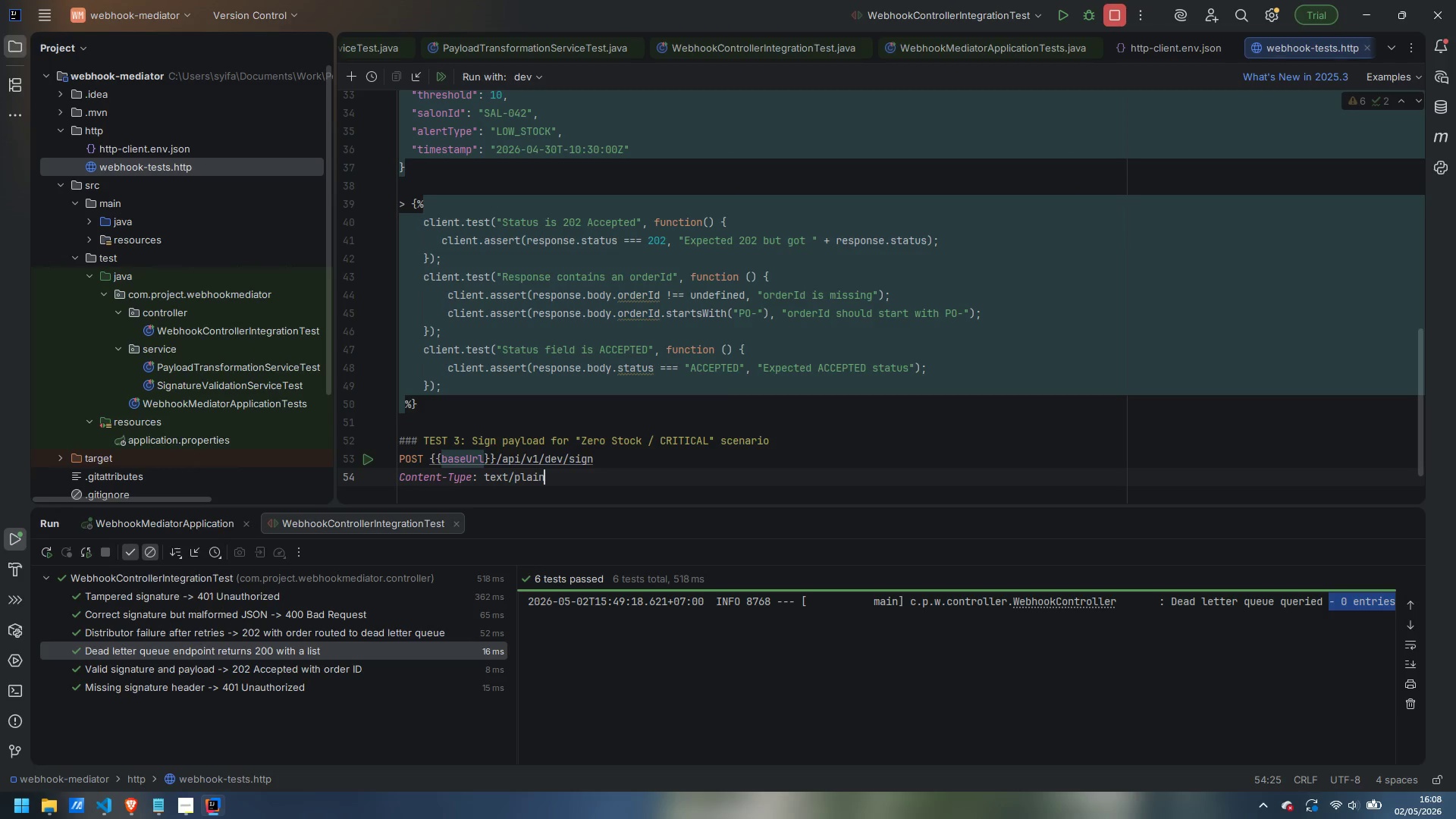 
key(Enter)
 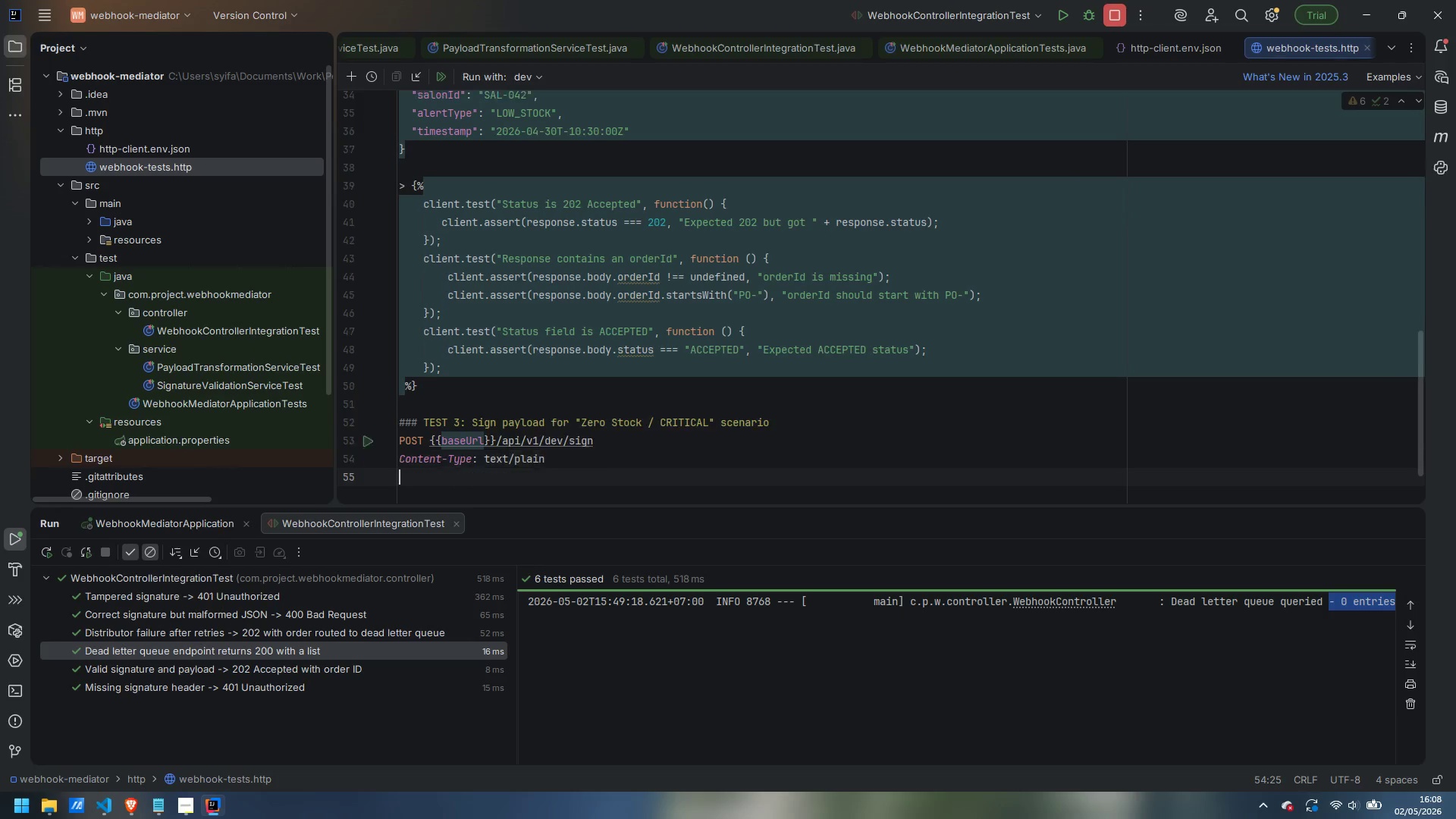 
key(Enter)
 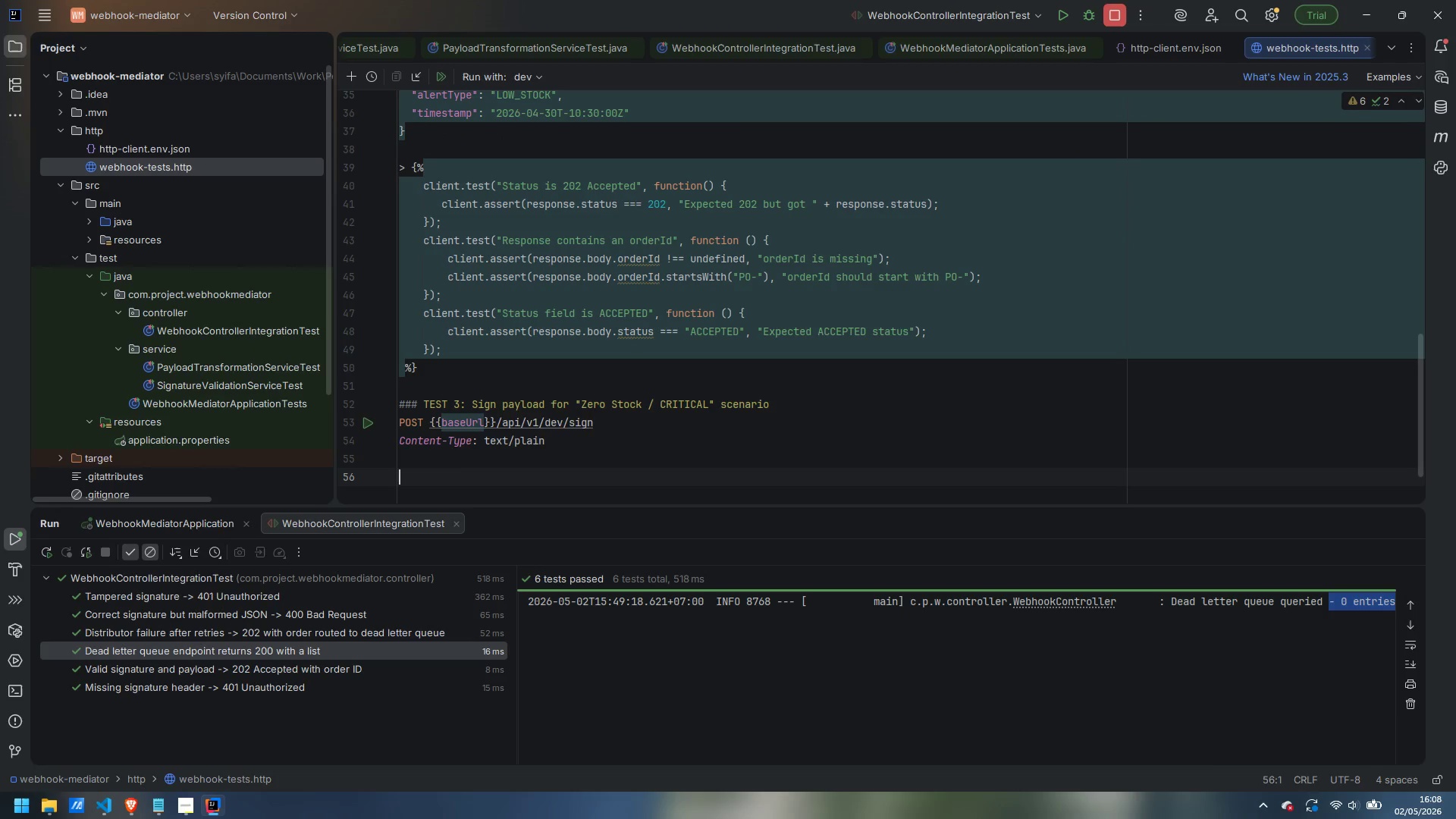 
key(Shift+BracketLeft)
 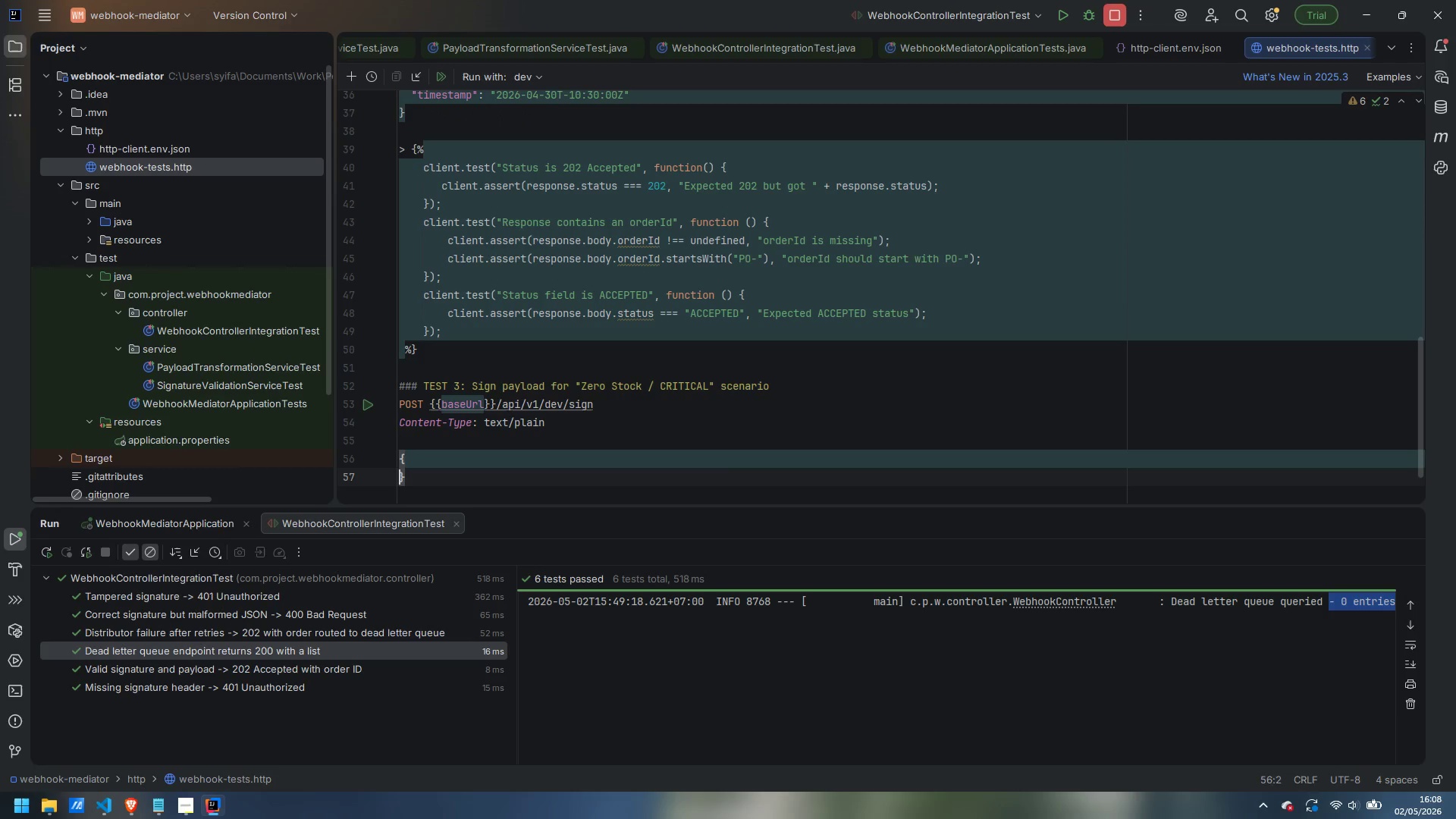 
key(Enter)
 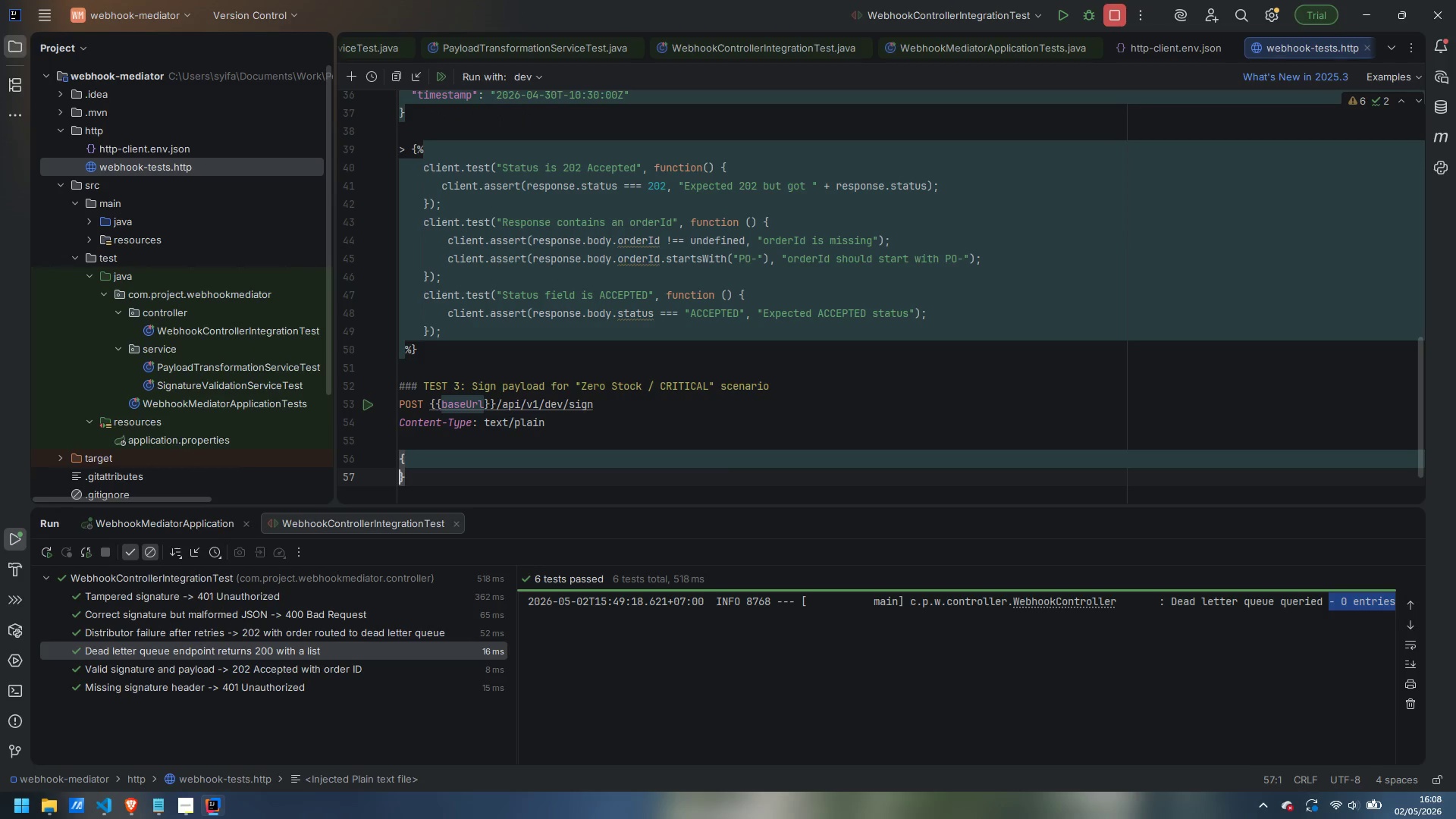 
key(Enter)
 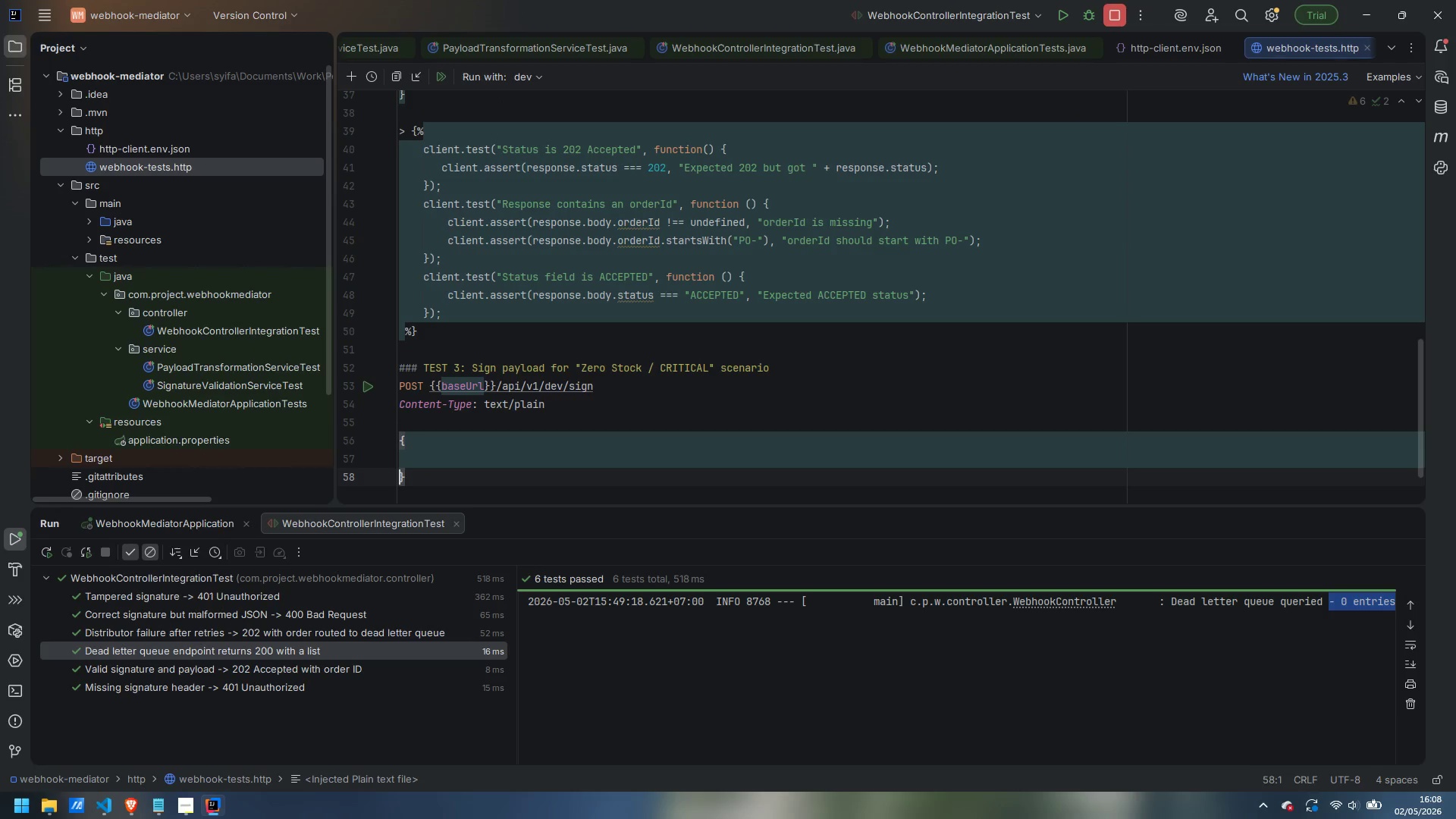 
key(ArrowUp)
 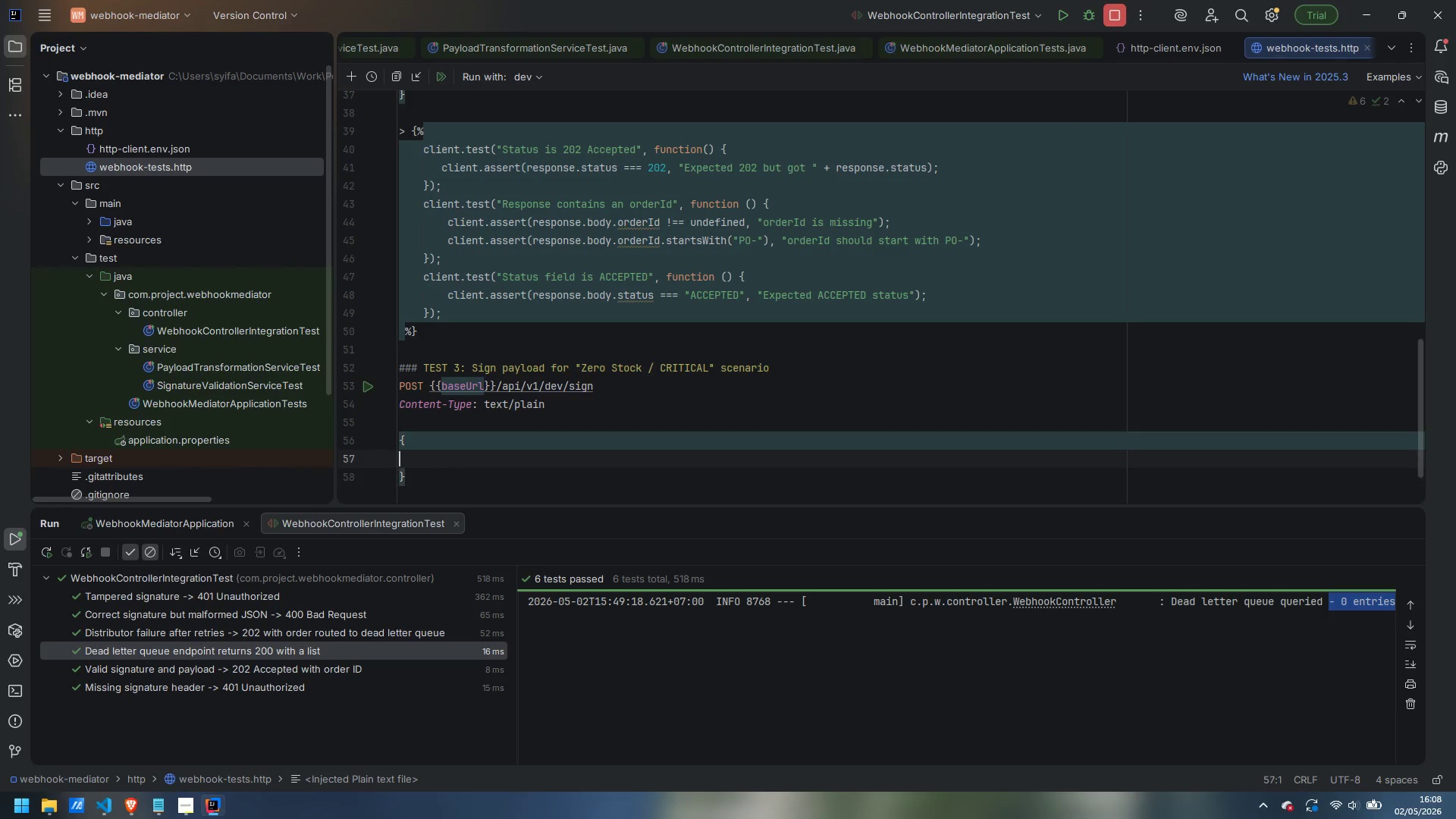 
key(Tab)
 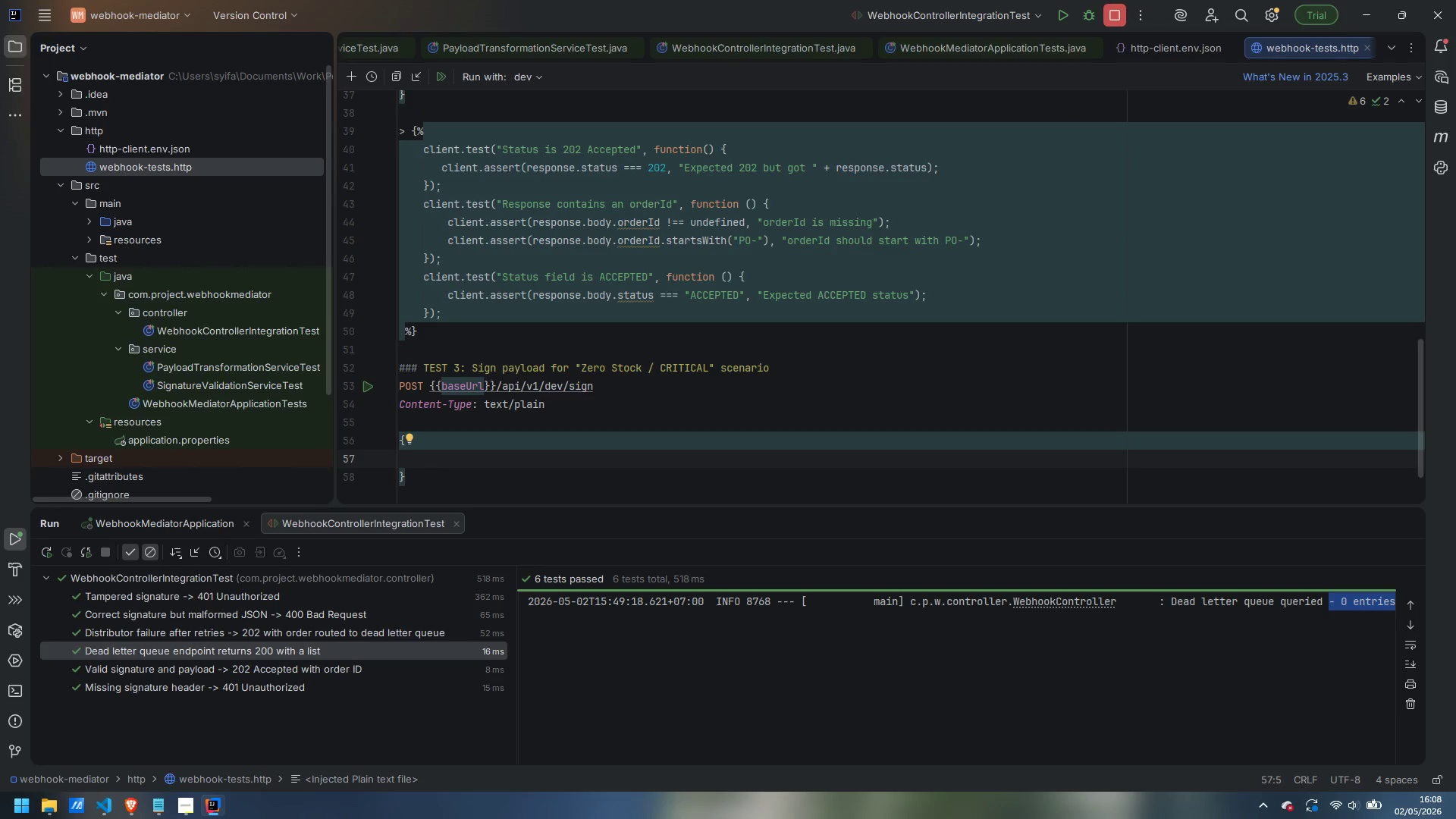 
scroll: coordinate [972, 331], scroll_direction: up, amount: 5.0
 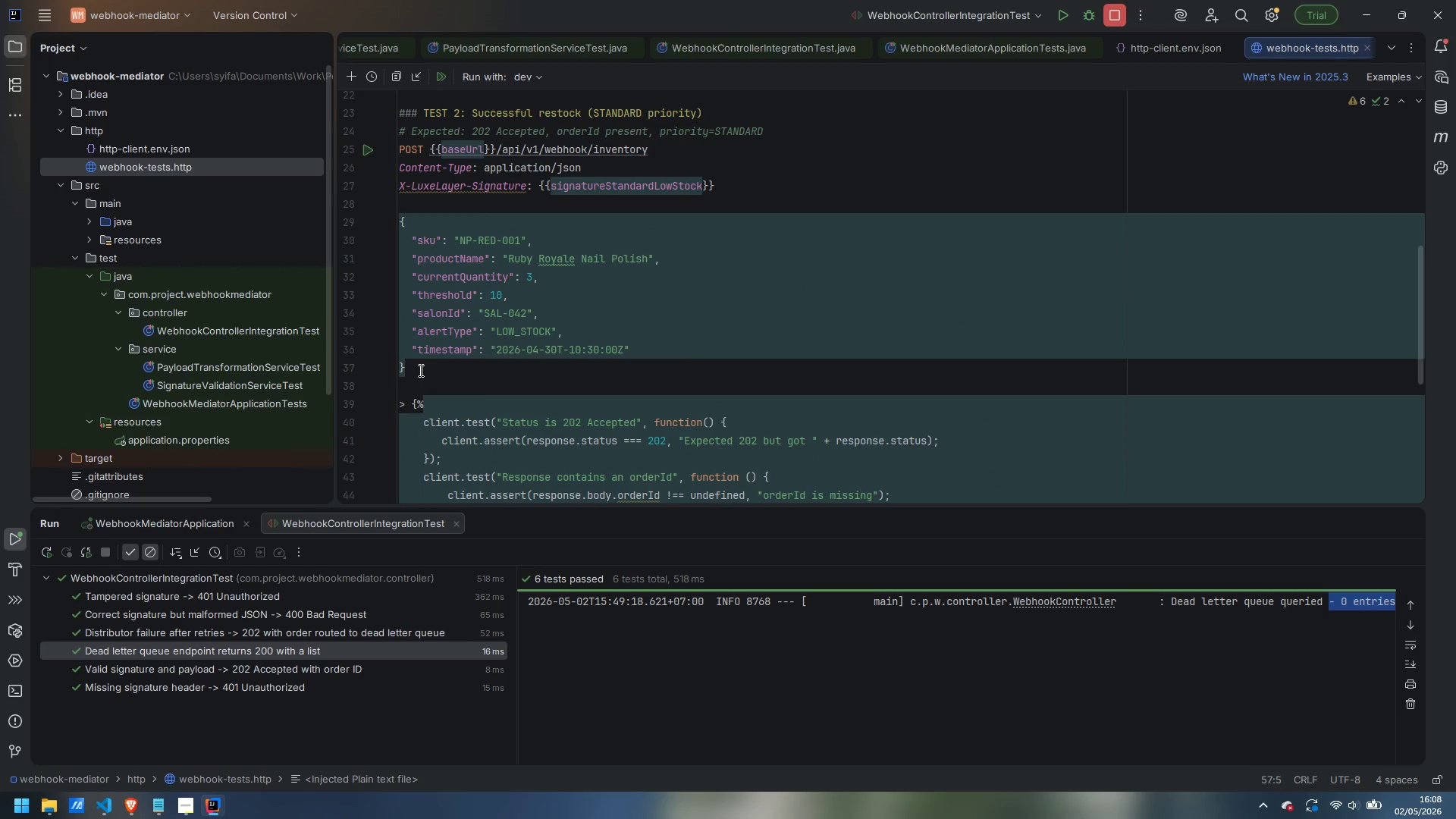 
left_click_drag(start_coordinate=[419, 370], to_coordinate=[366, 224])
 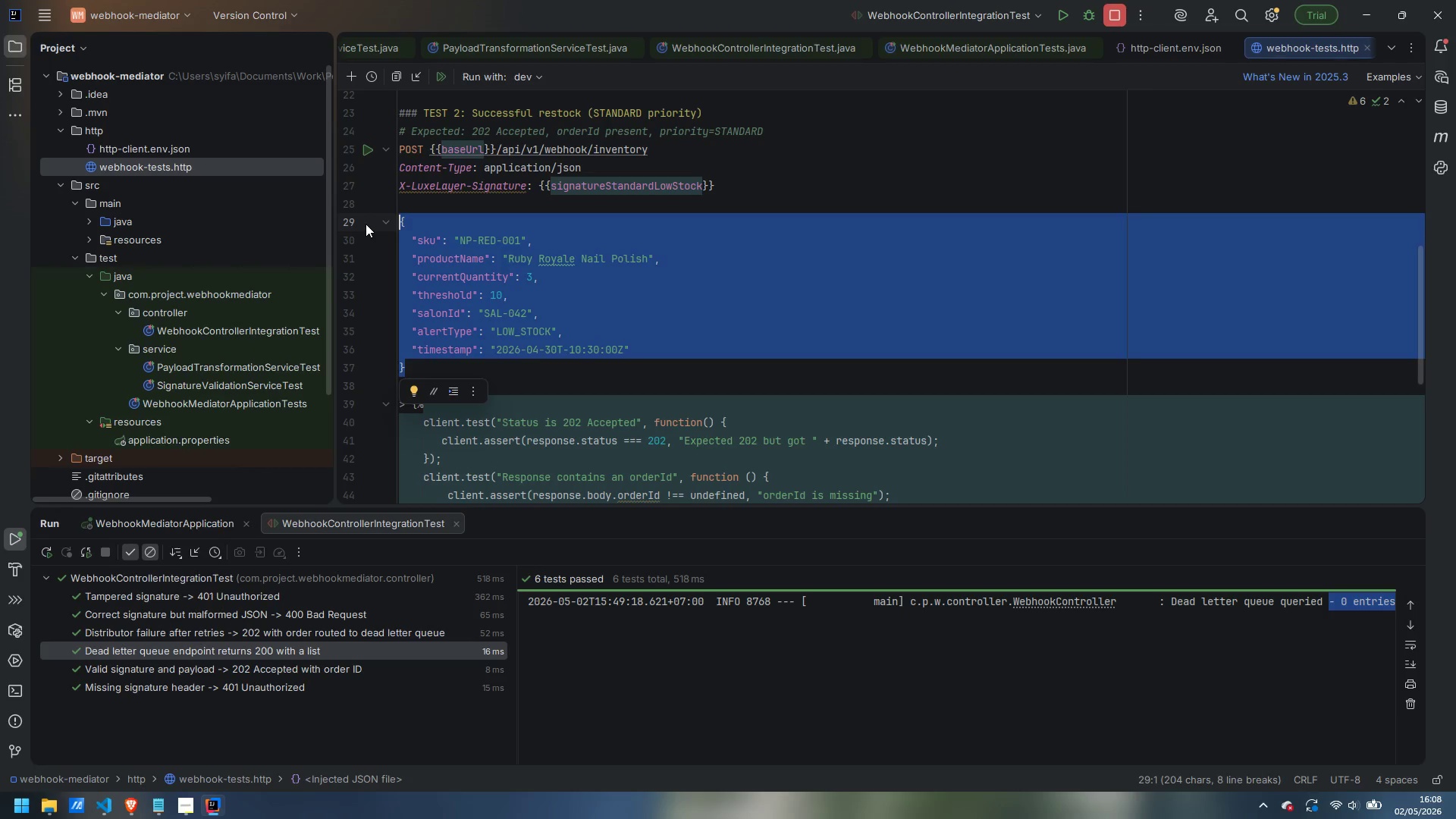 
key(Control+ControlLeft)
 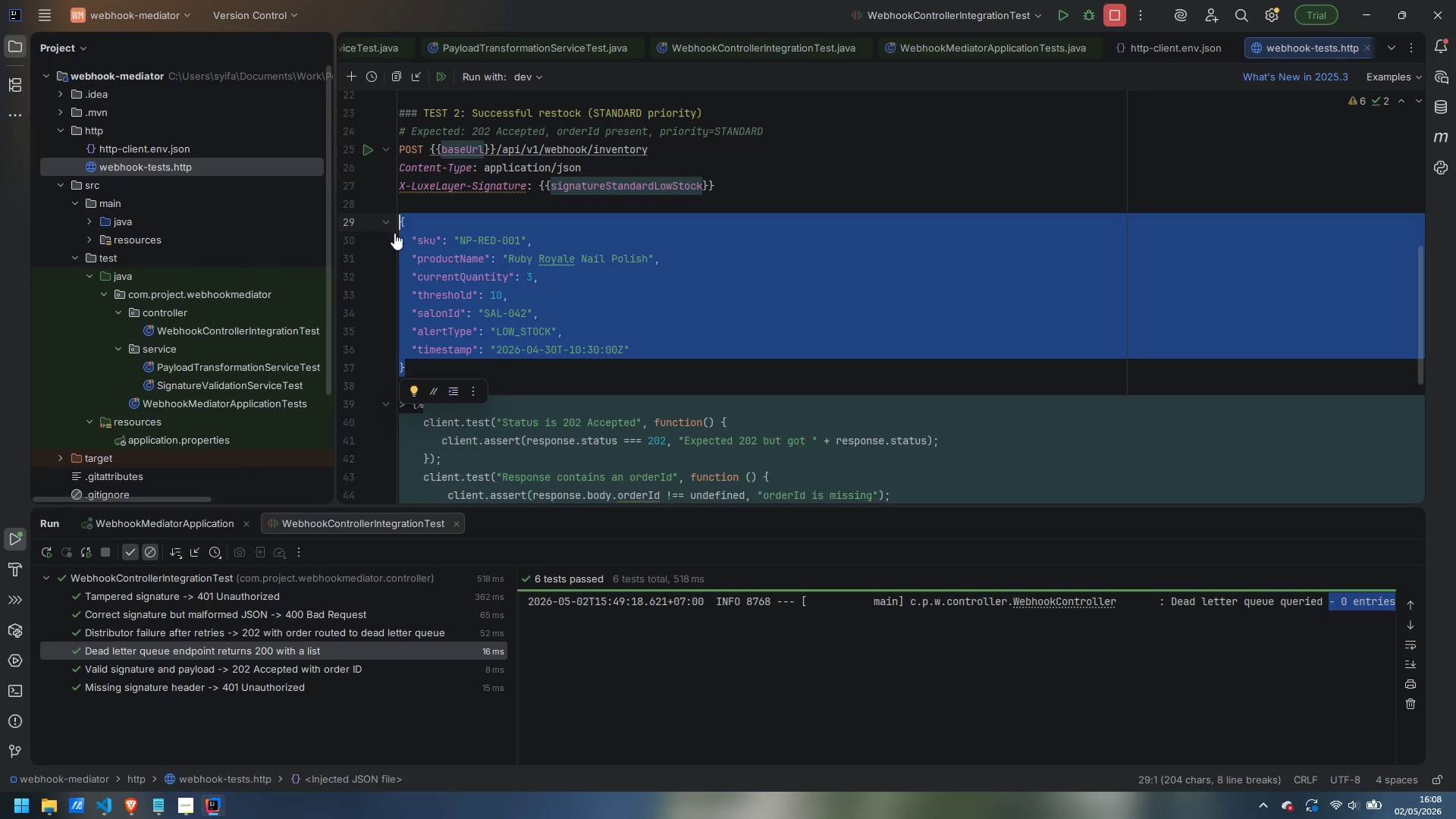 
key(Control+C)
 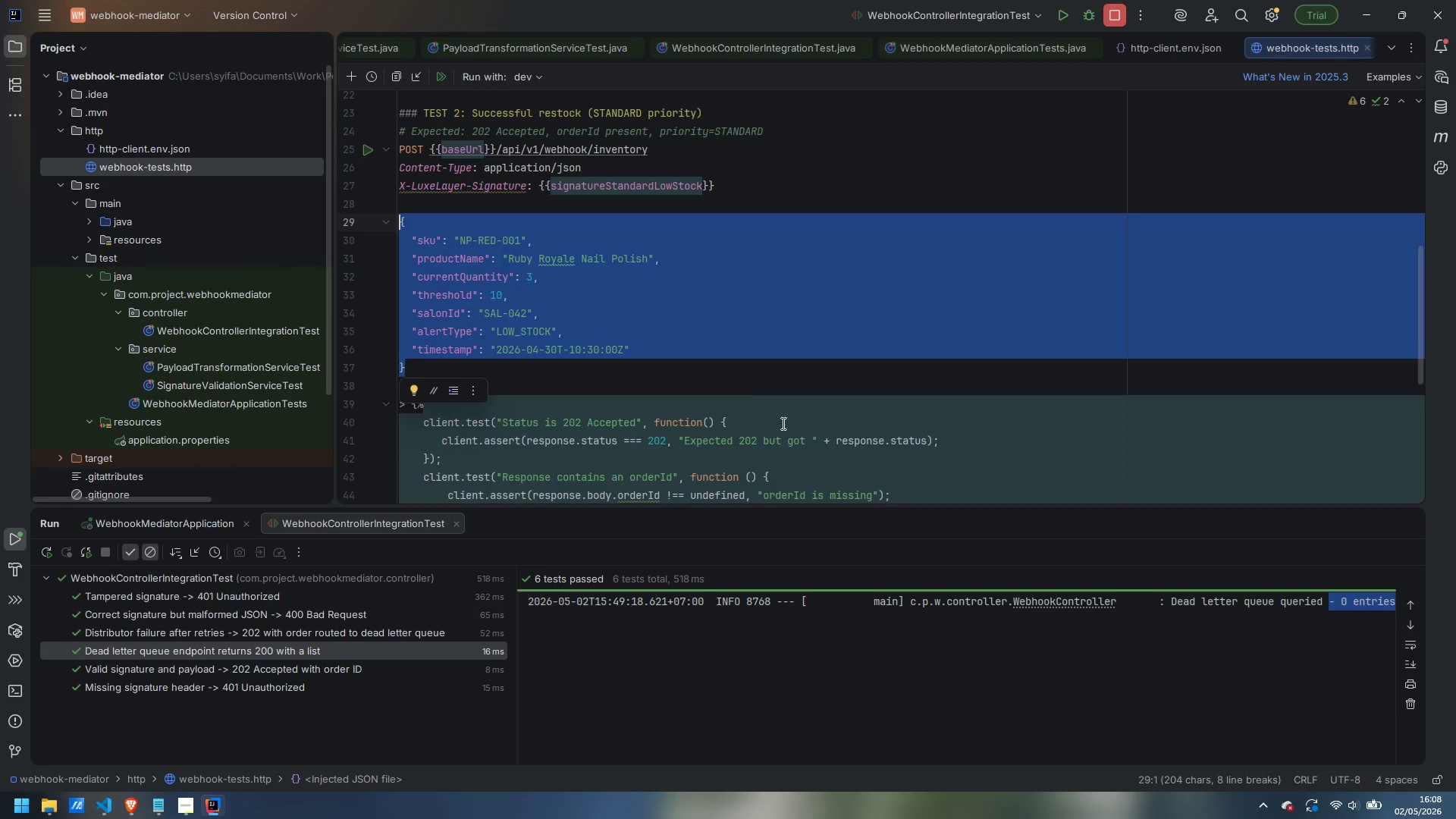 
scroll: coordinate [782, 423], scroll_direction: down, amount: 6.0
 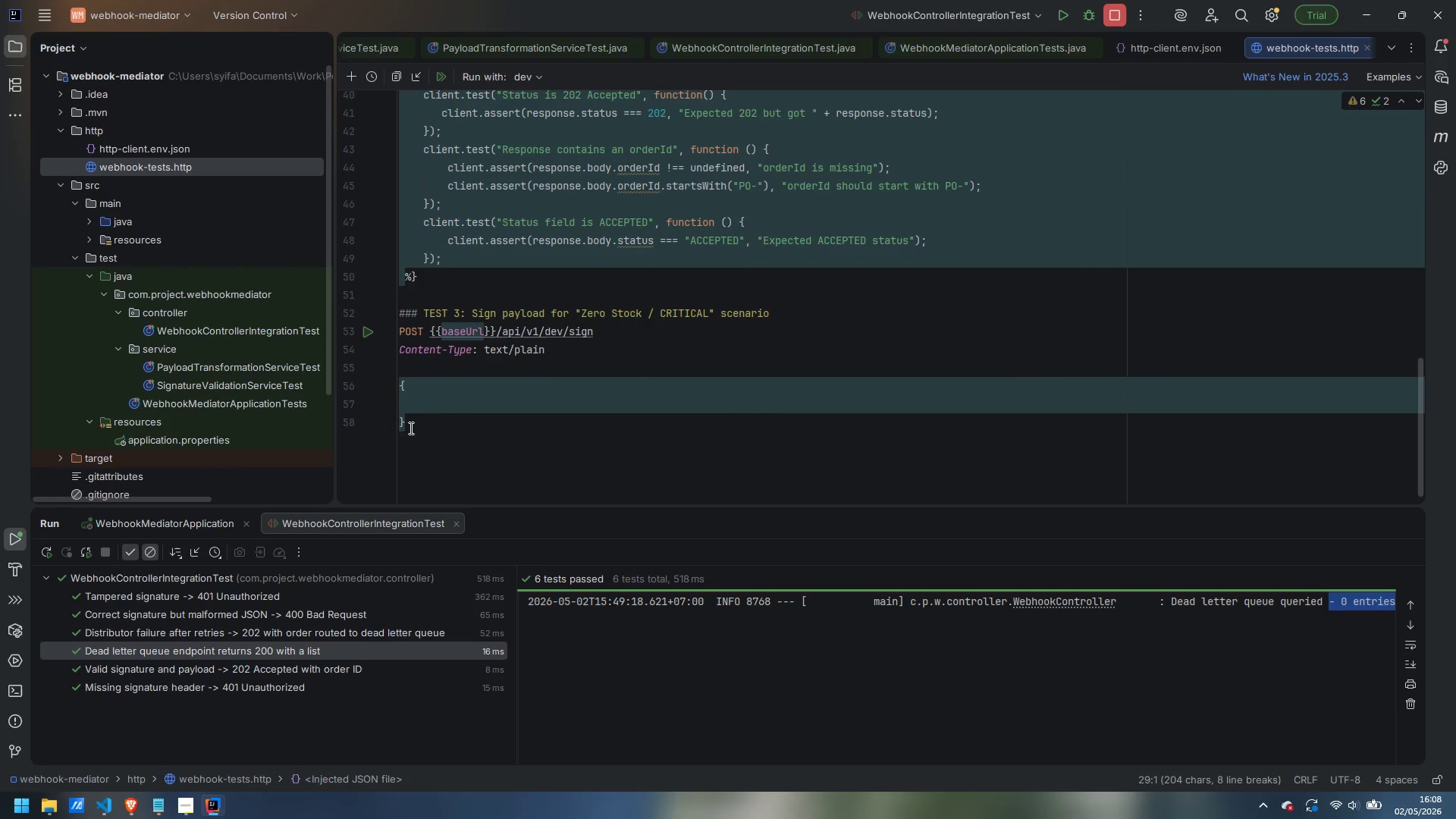 
left_click_drag(start_coordinate=[410, 421], to_coordinate=[394, 377])
 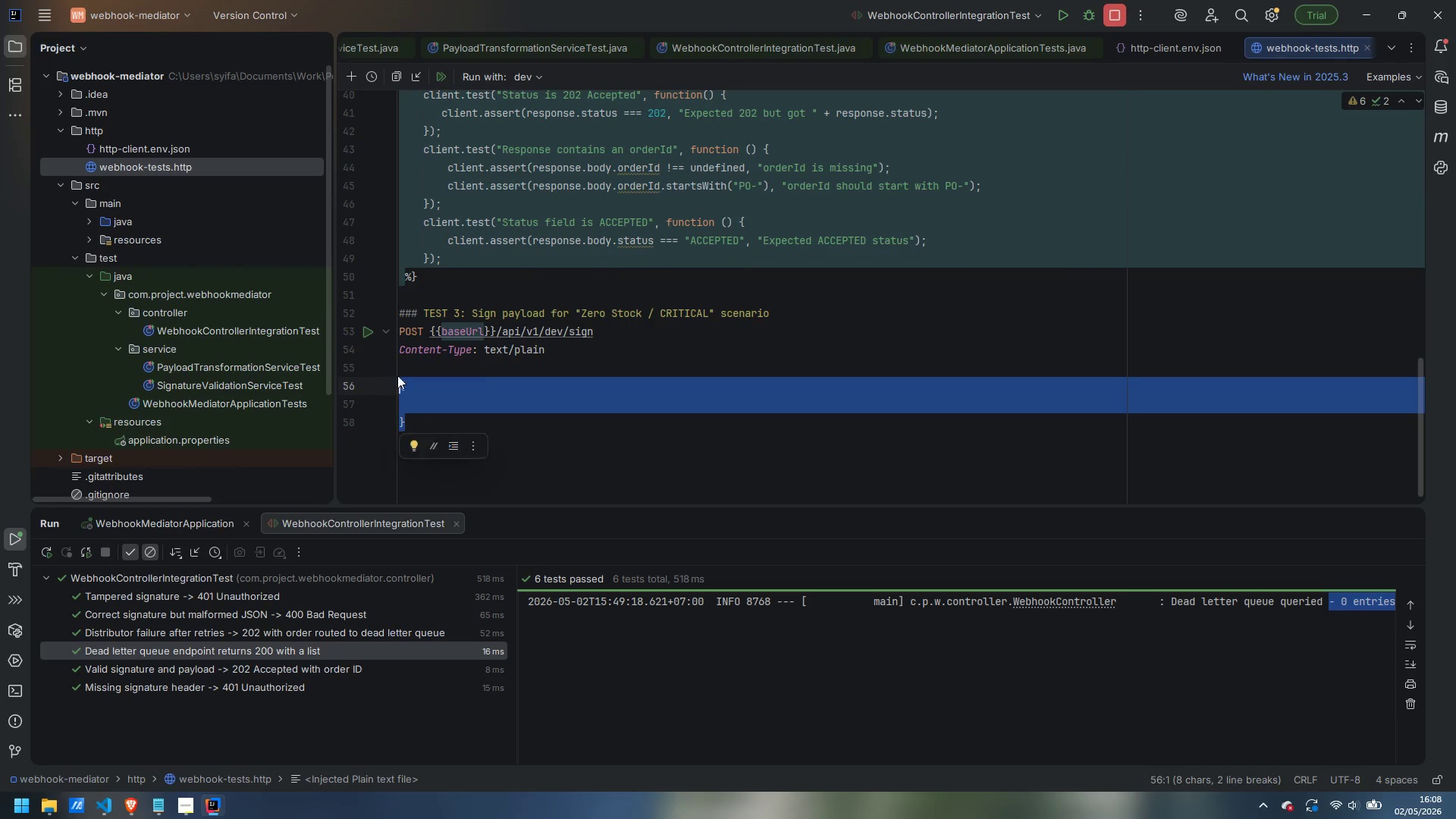 
key(Control+ControlLeft)
 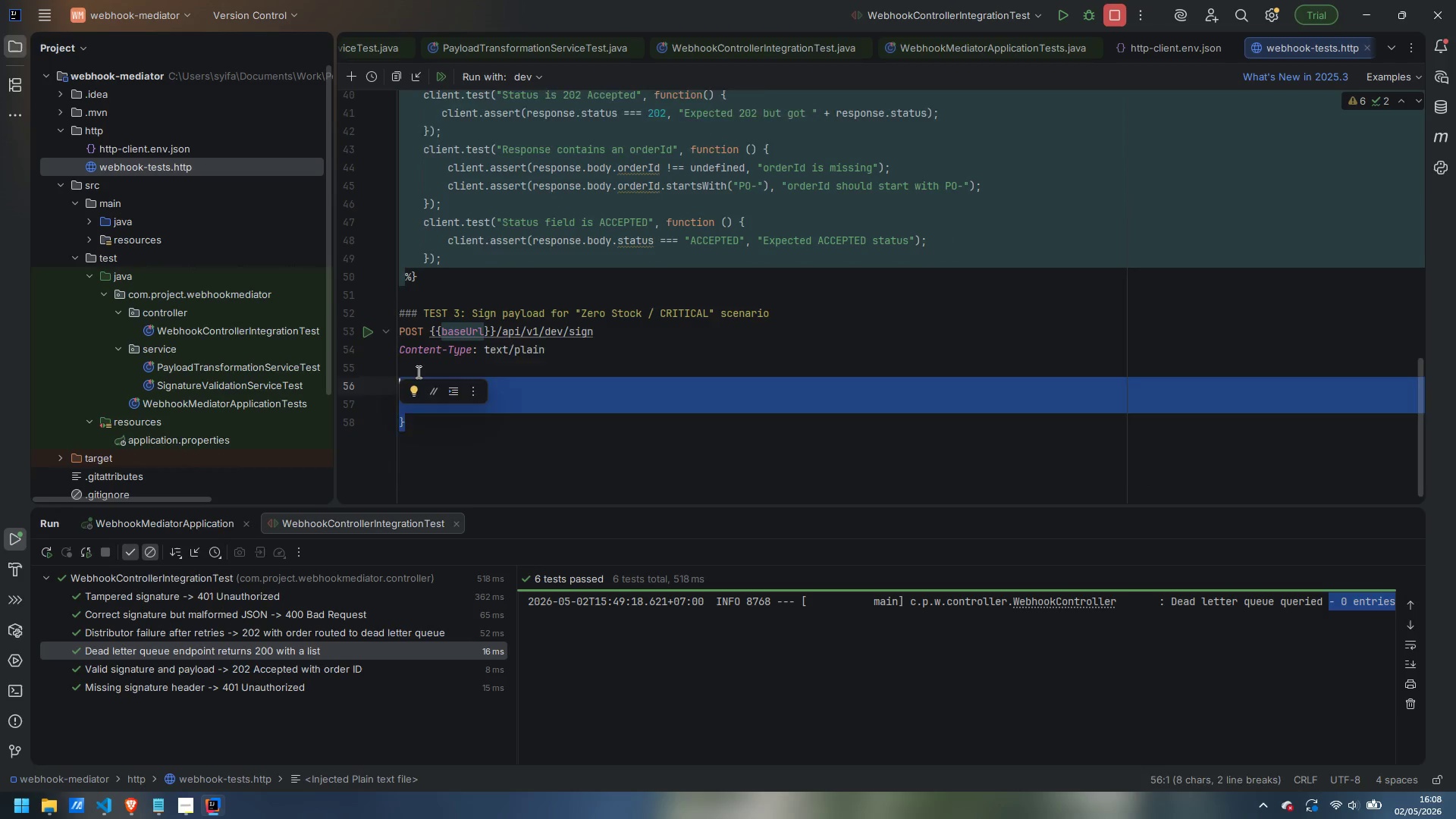 
key(Control+V)
 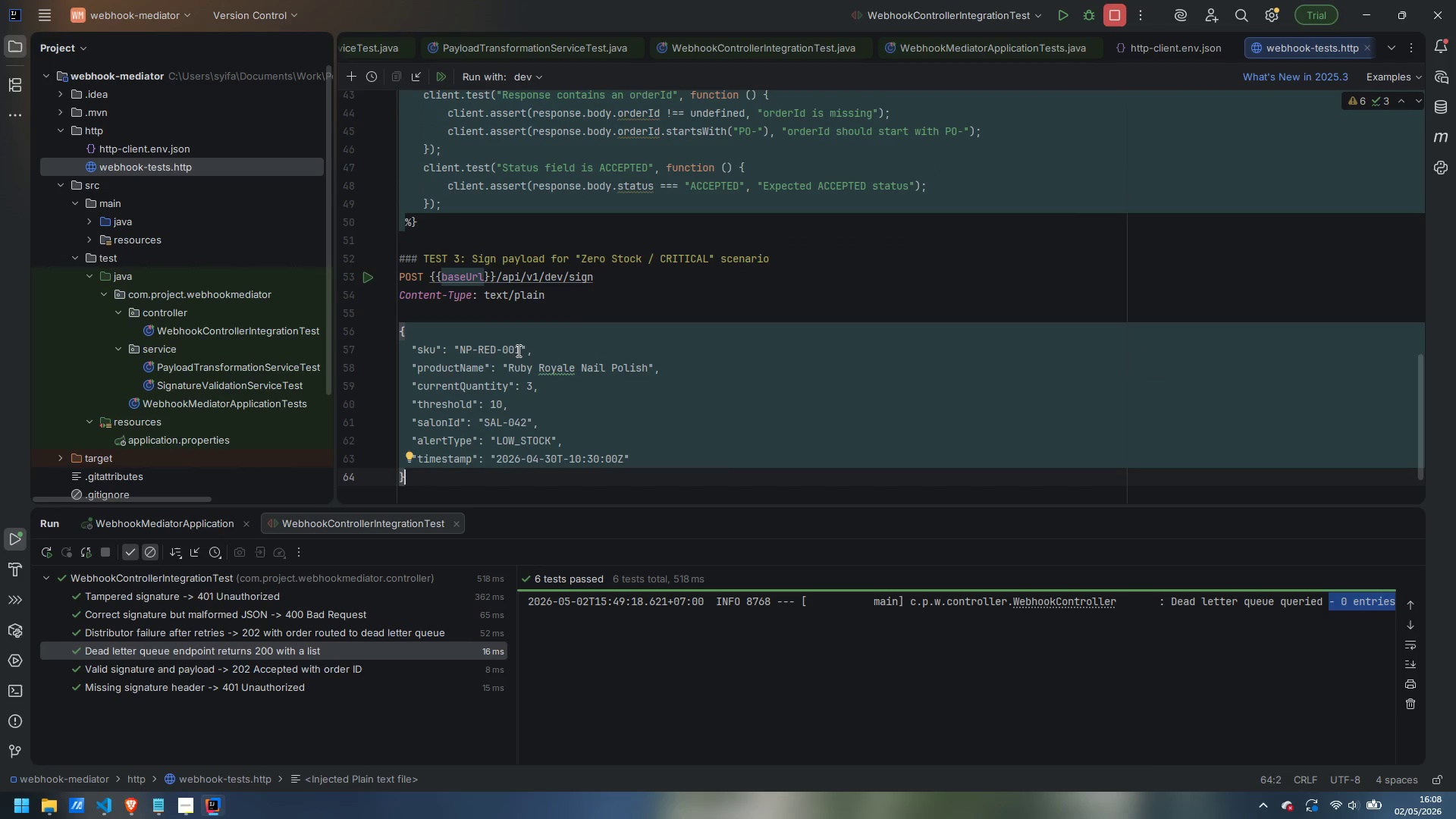 
left_click_drag(start_coordinate=[519, 349], to_coordinate=[478, 348])
 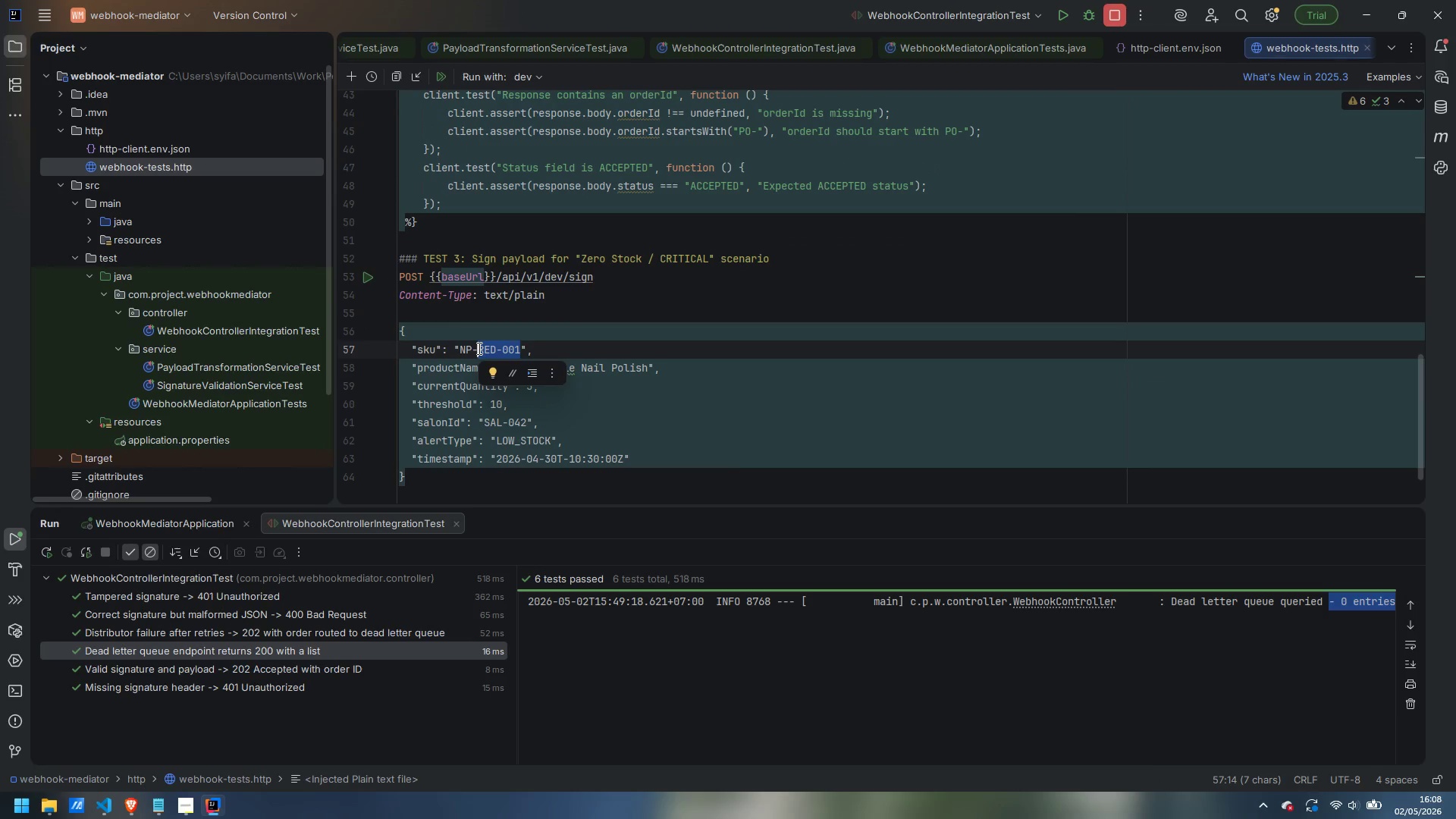 
type(GOLD-006)
key(Backspace)
type(7)
 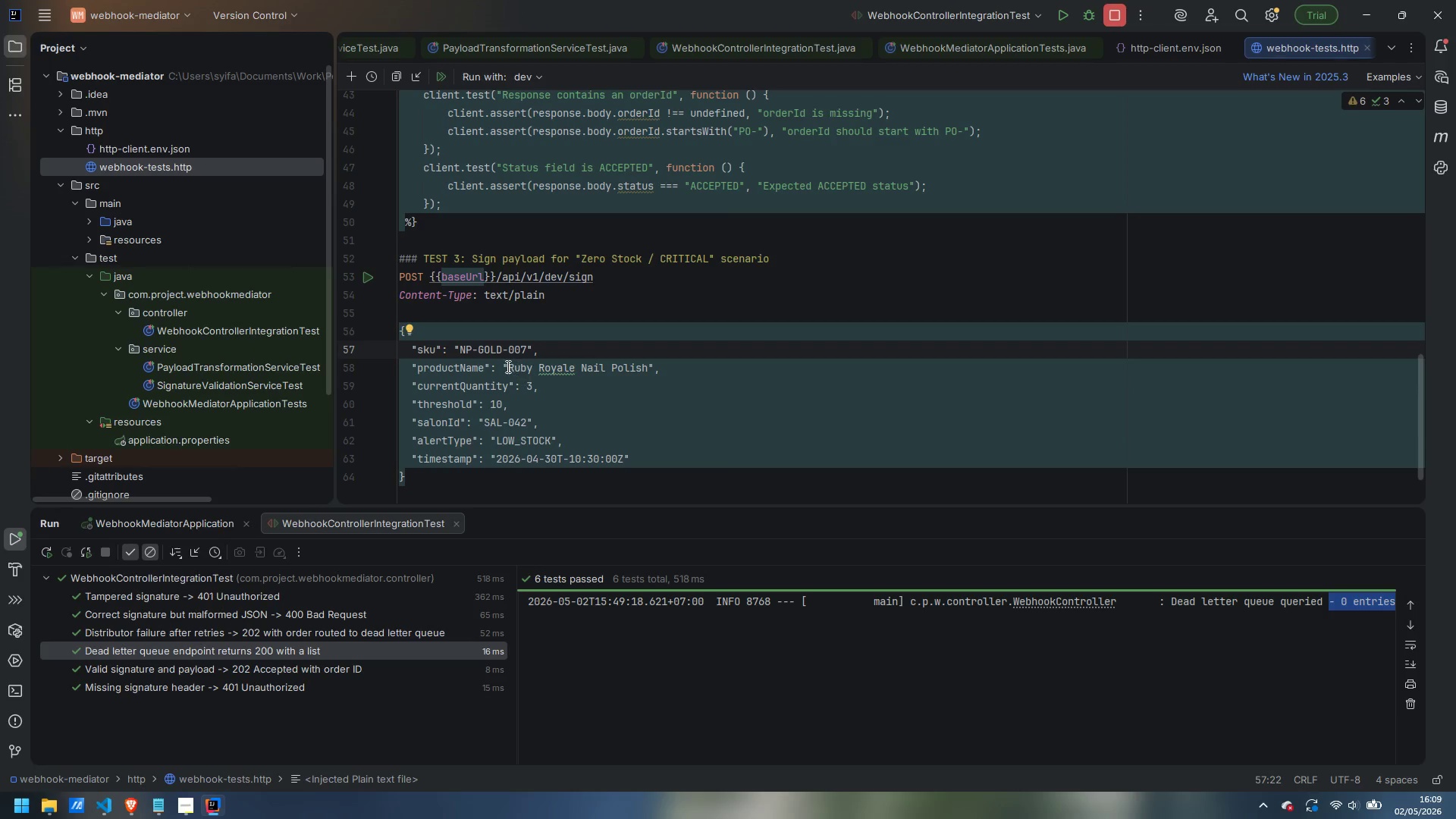 
left_click_drag(start_coordinate=[506, 365], to_coordinate=[648, 362])
 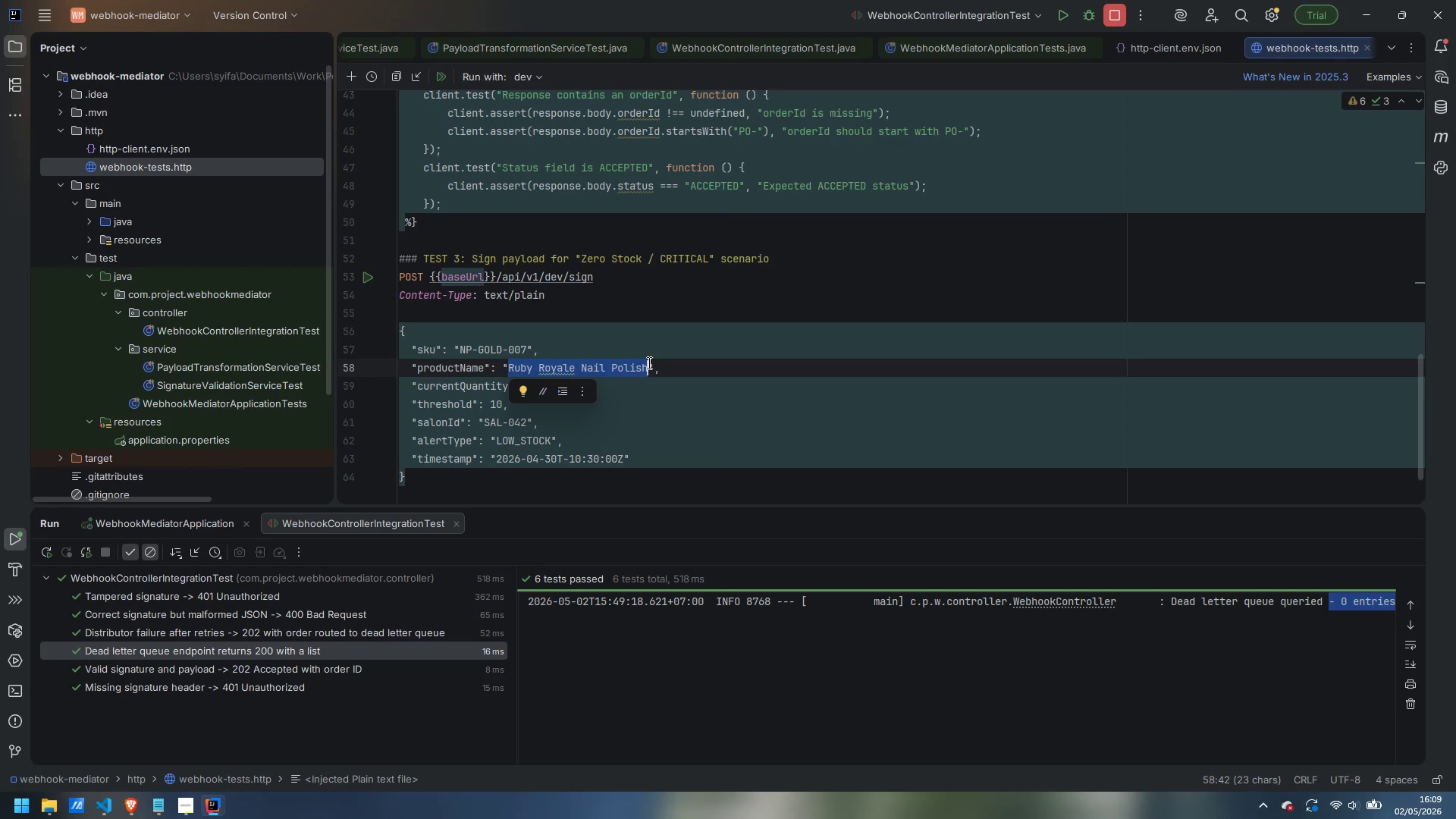 
type(24K Glimmer Base Coar)
key(Backspace)
type(t)
 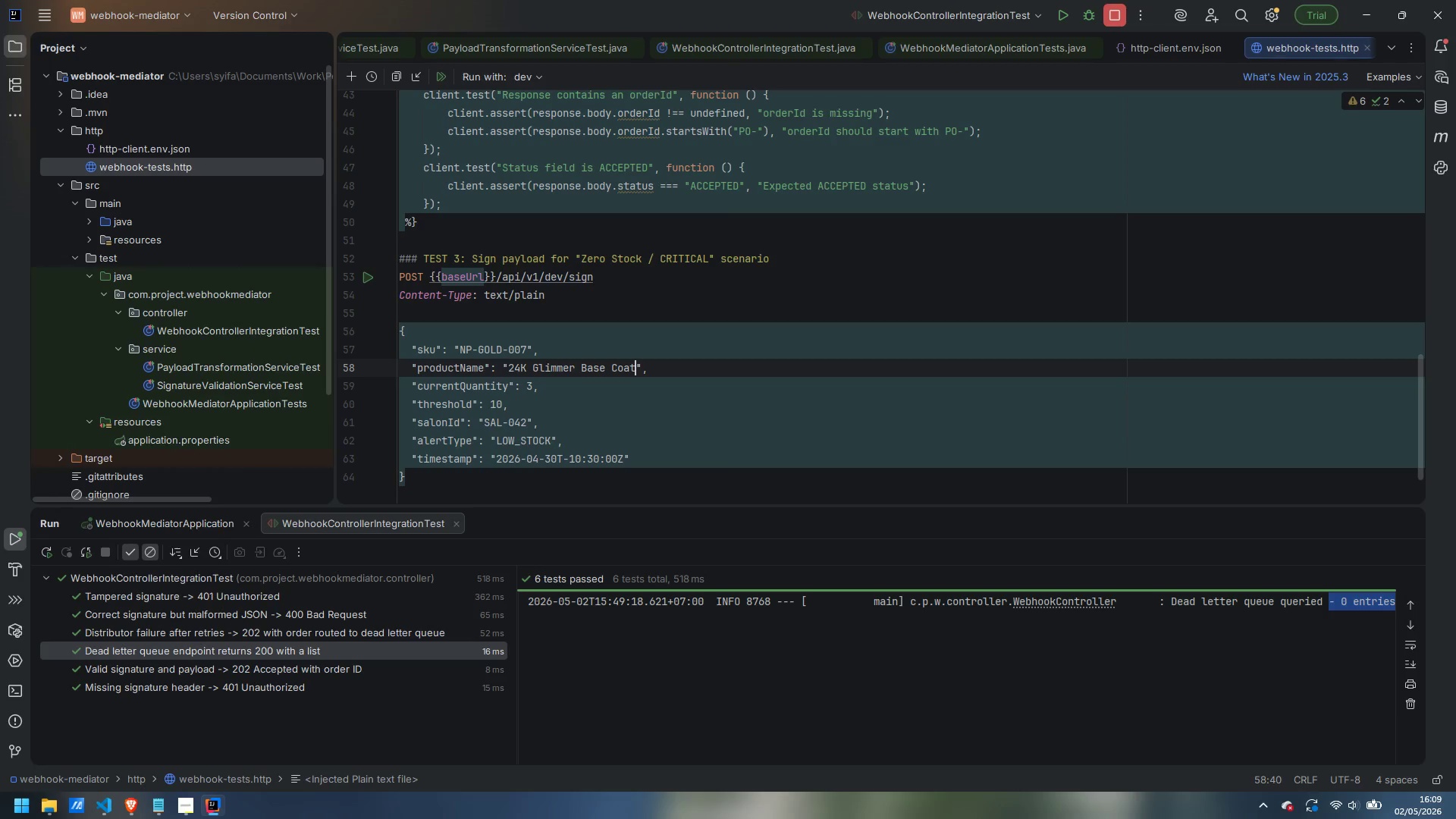 
key(ArrowDown)
 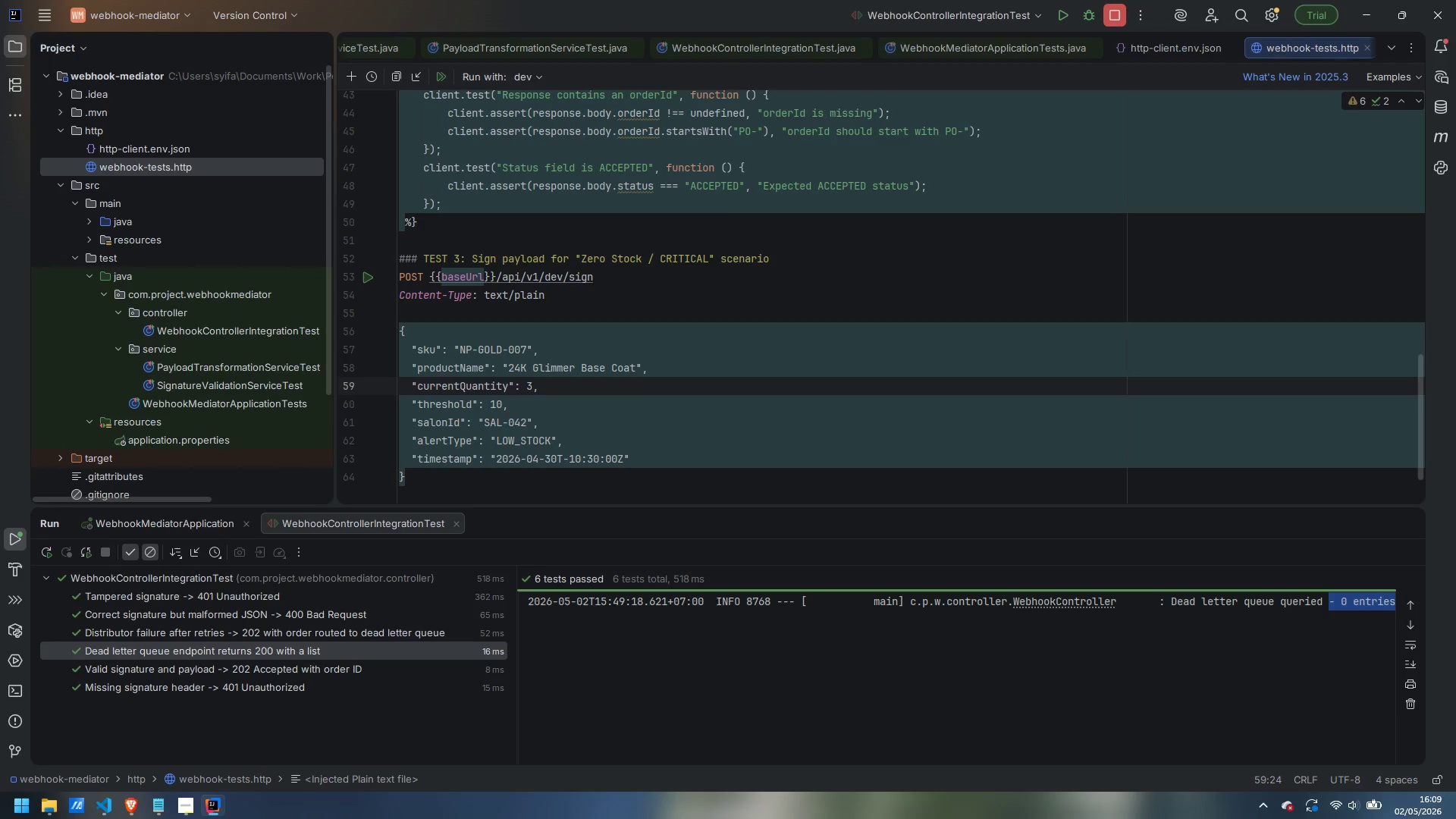 
key(ArrowLeft)
 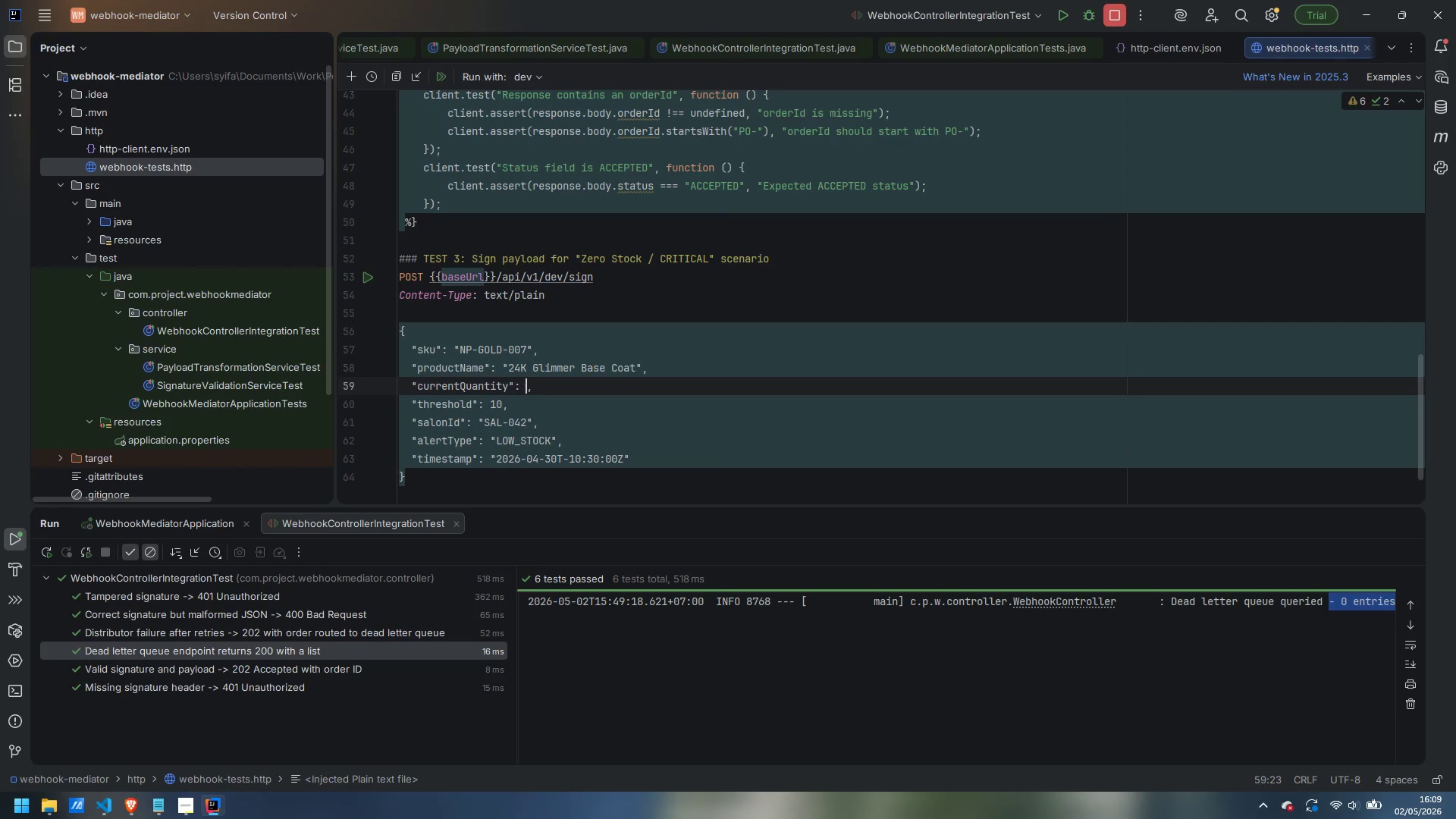 
key(Backspace)
 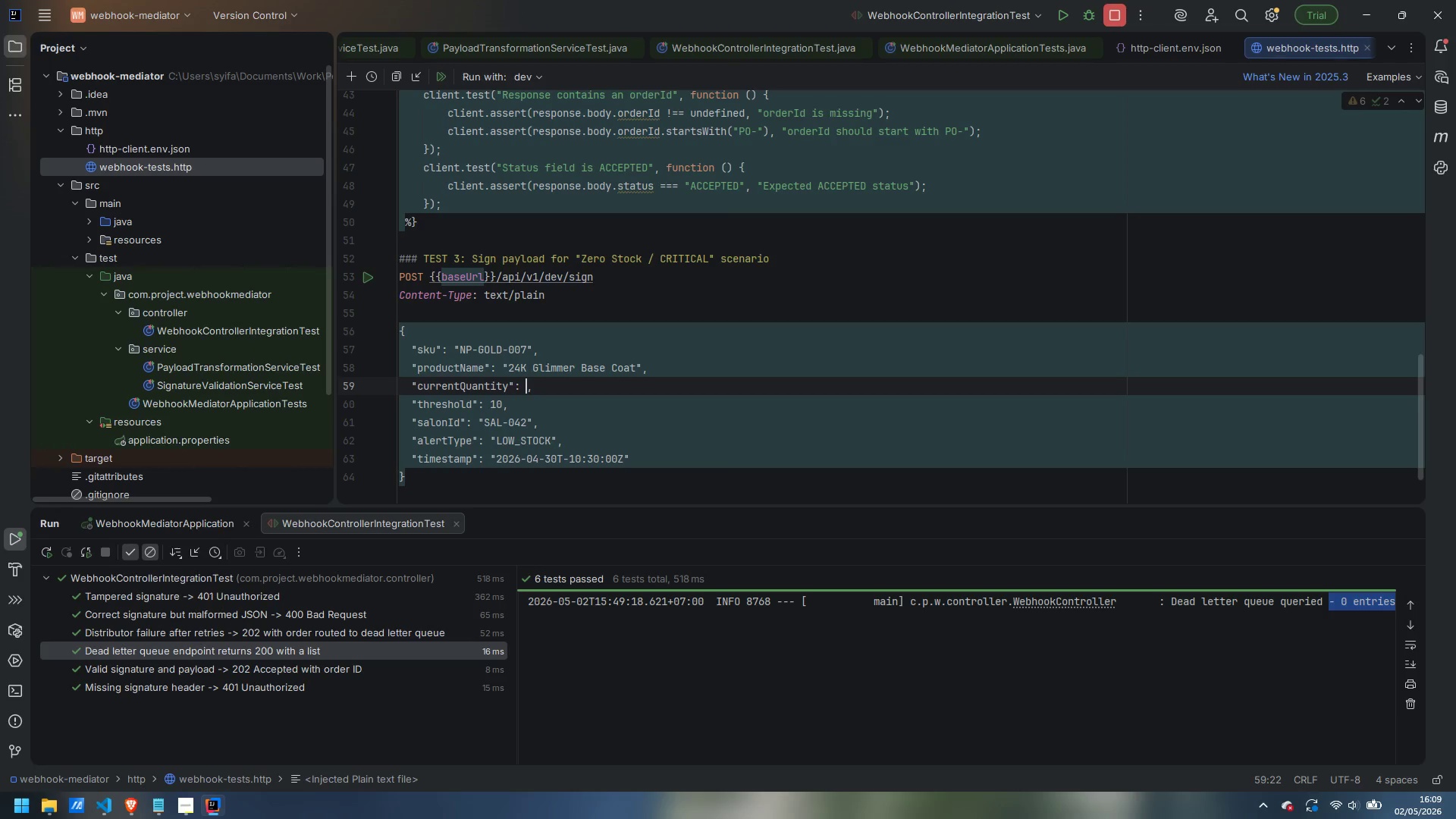 
key(0)
 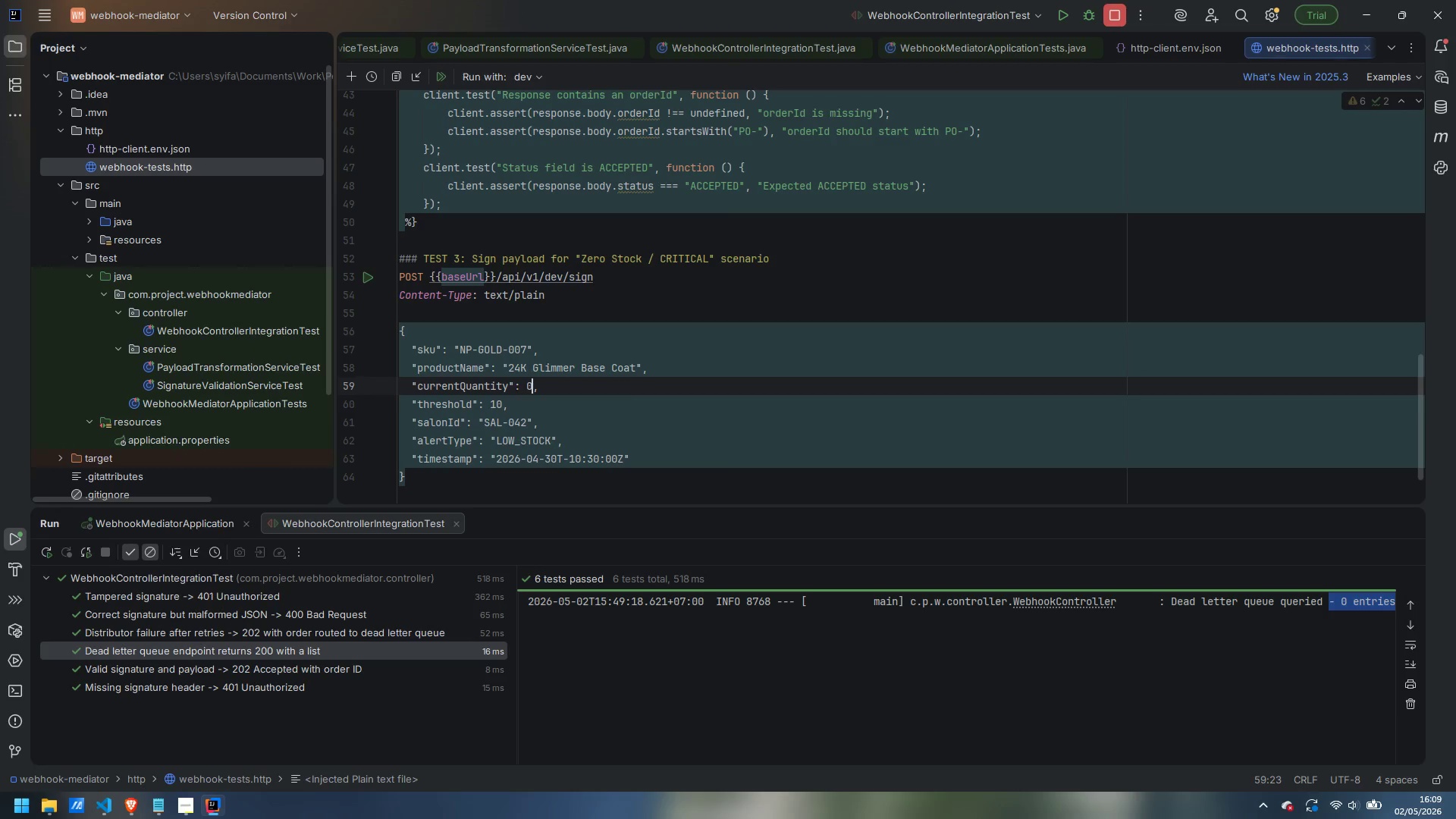 
key(ArrowDown)
 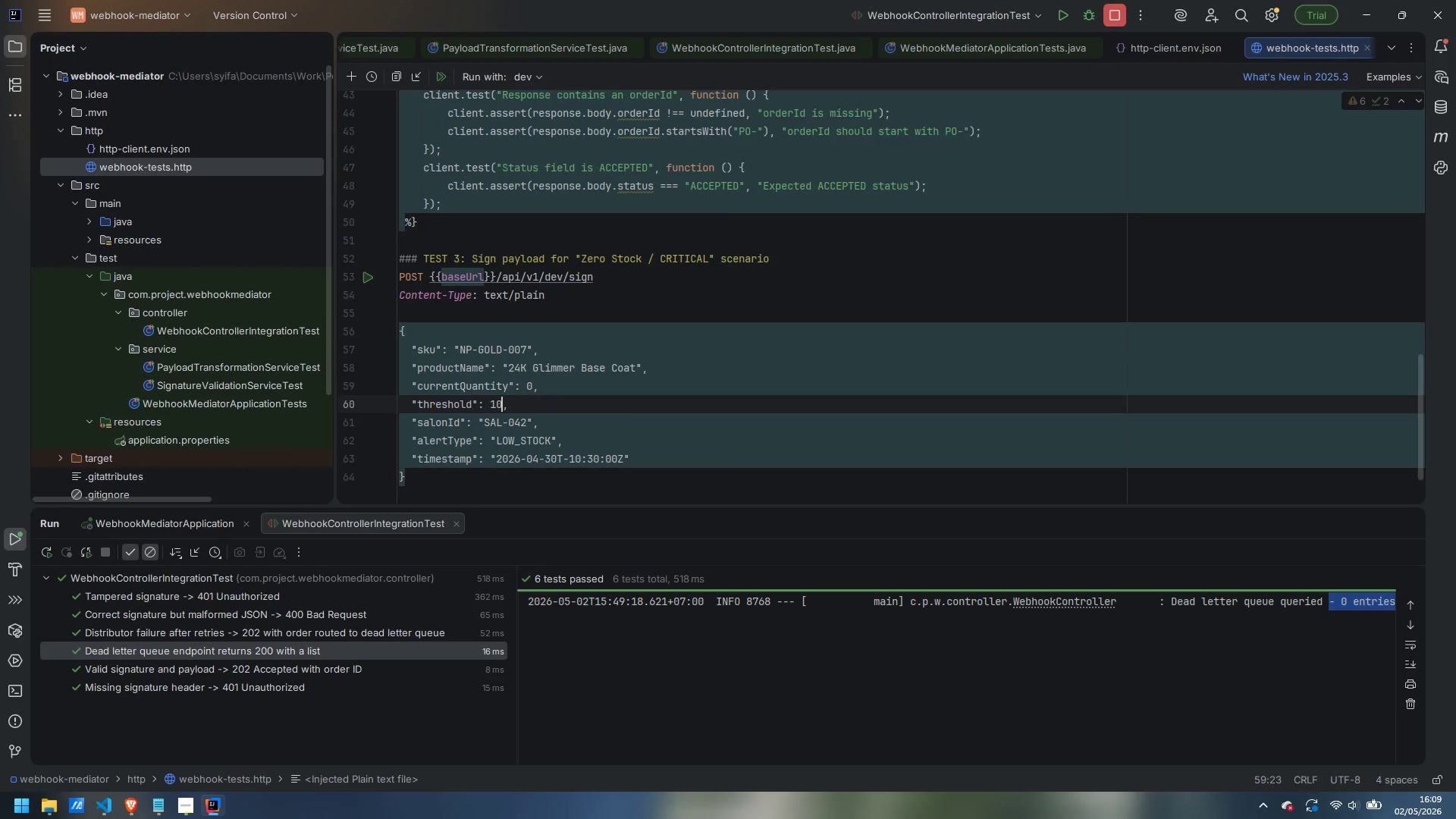 
key(ArrowLeft)
 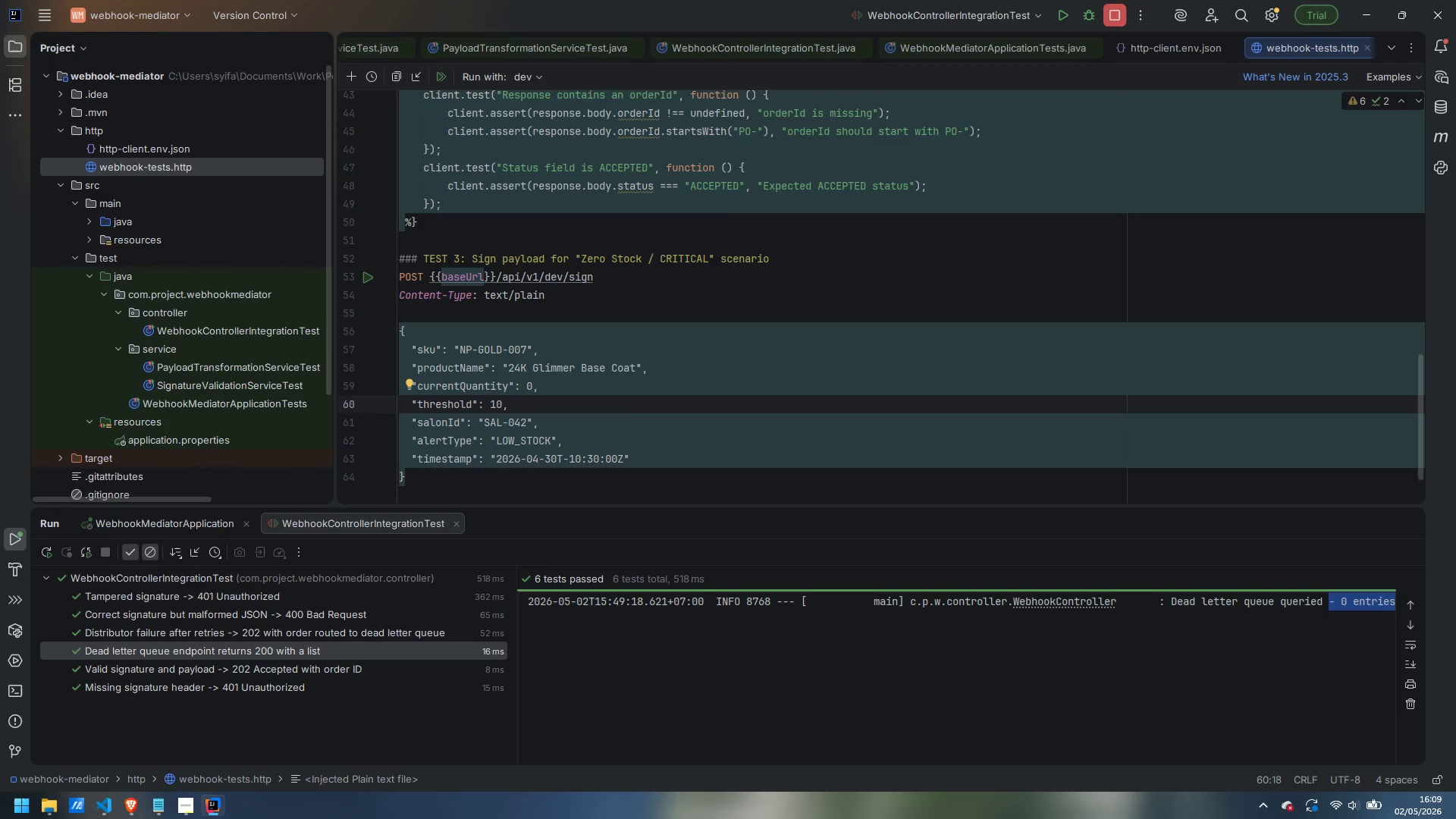 
key(Backspace)
key(Backspace)
type(15)
 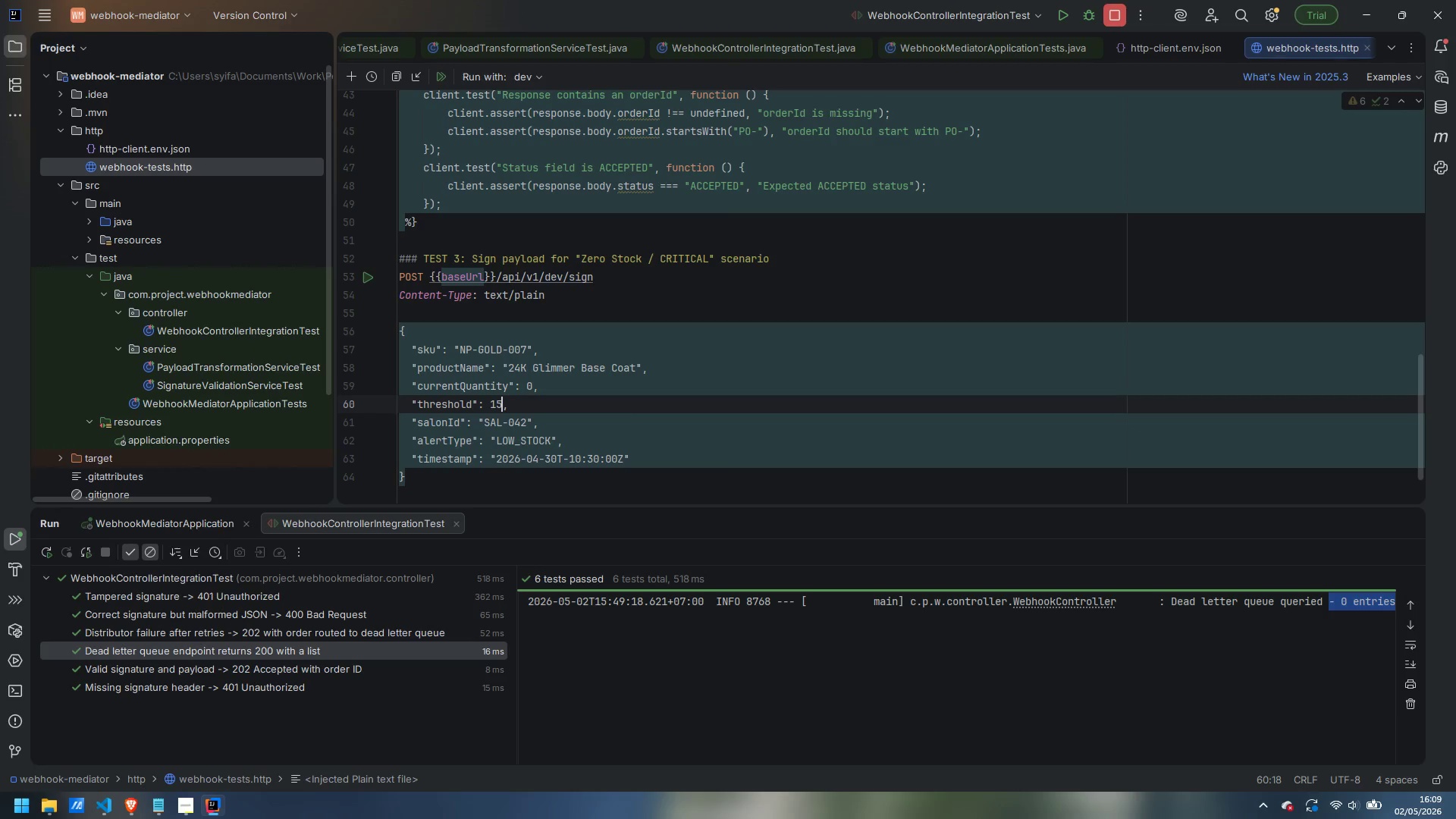 
key(ArrowDown)
 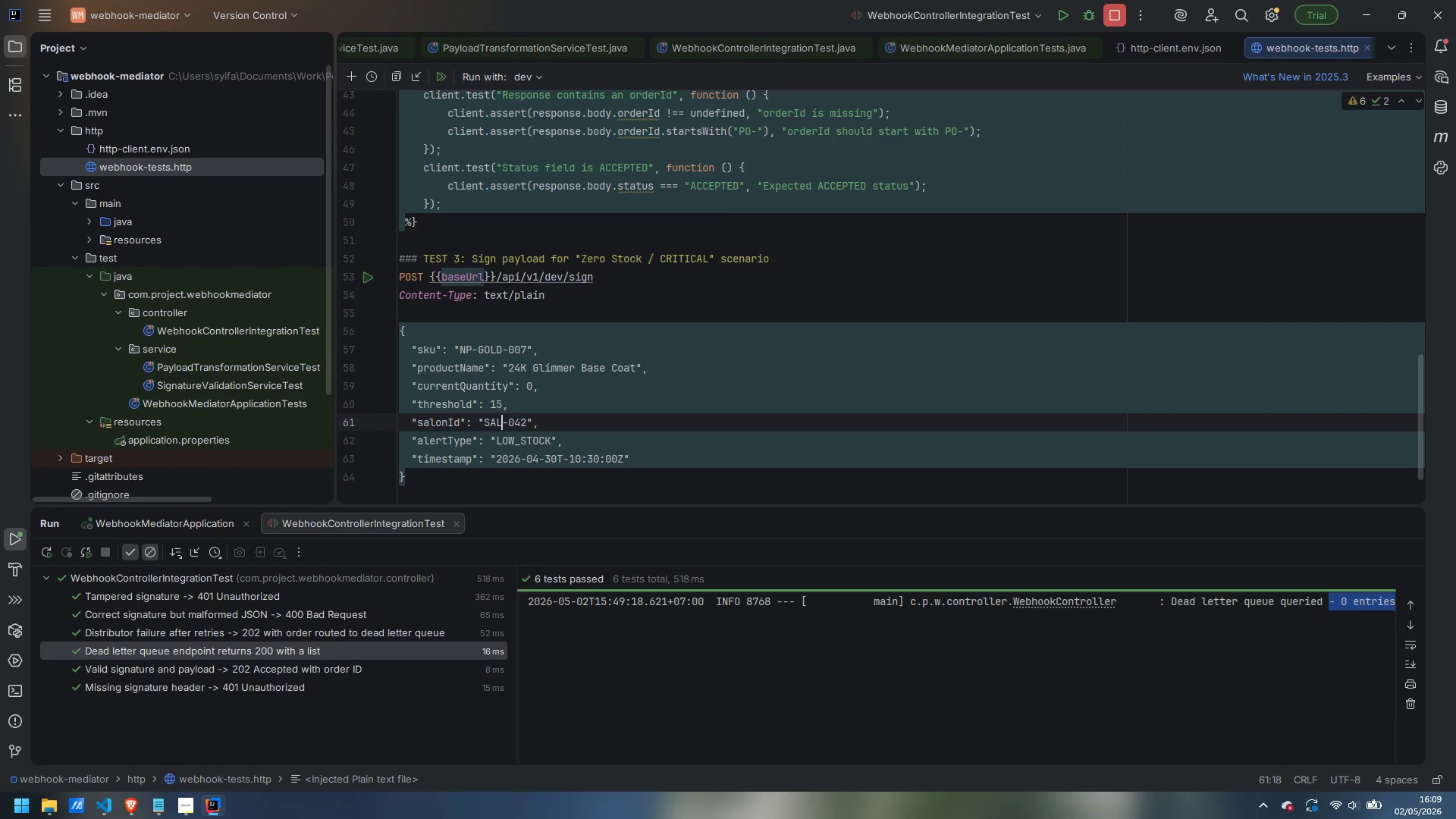 
hold_key(key=ControlLeft, duration=1.42)
 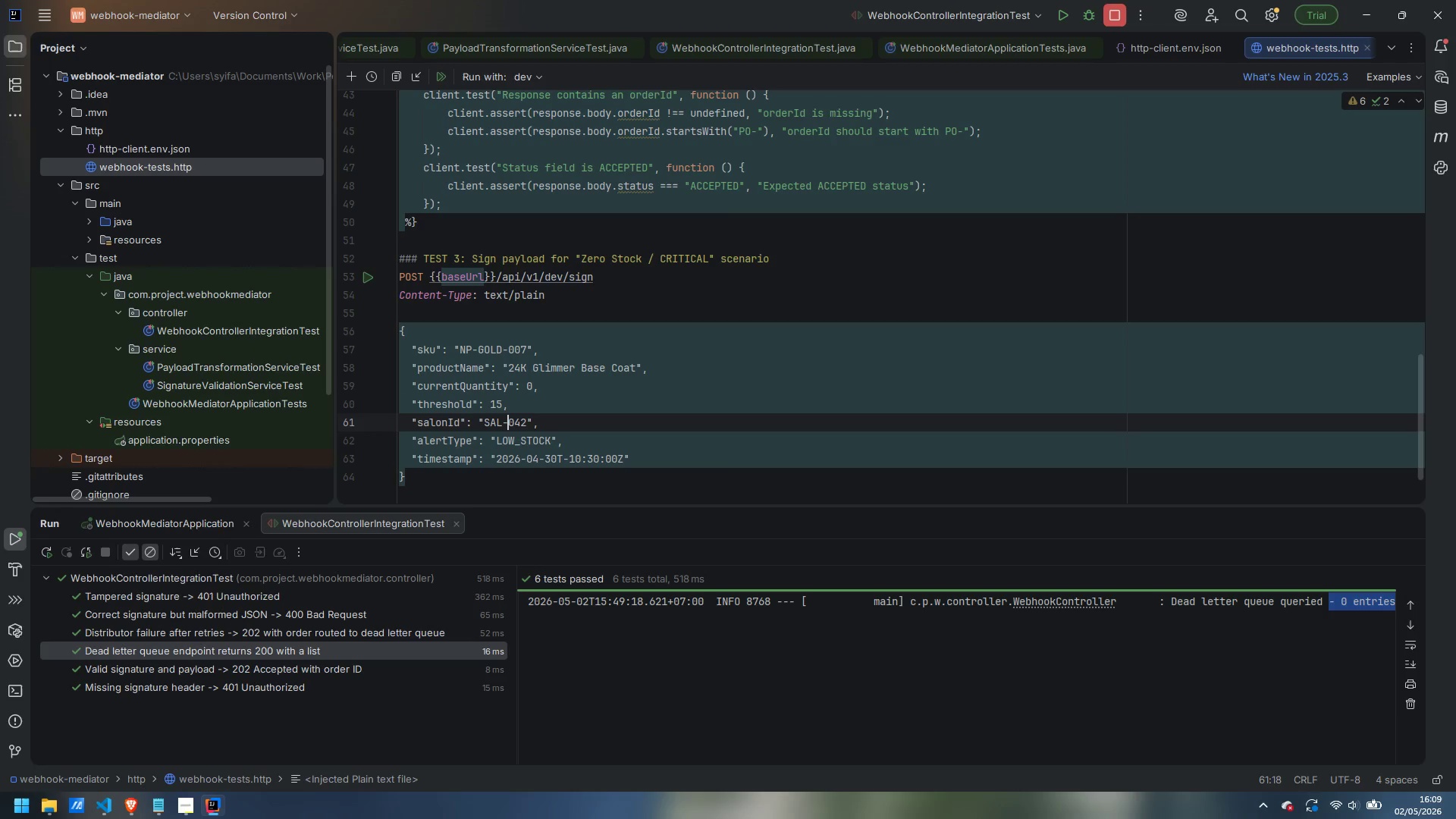 
key(Control+ArrowRight)
 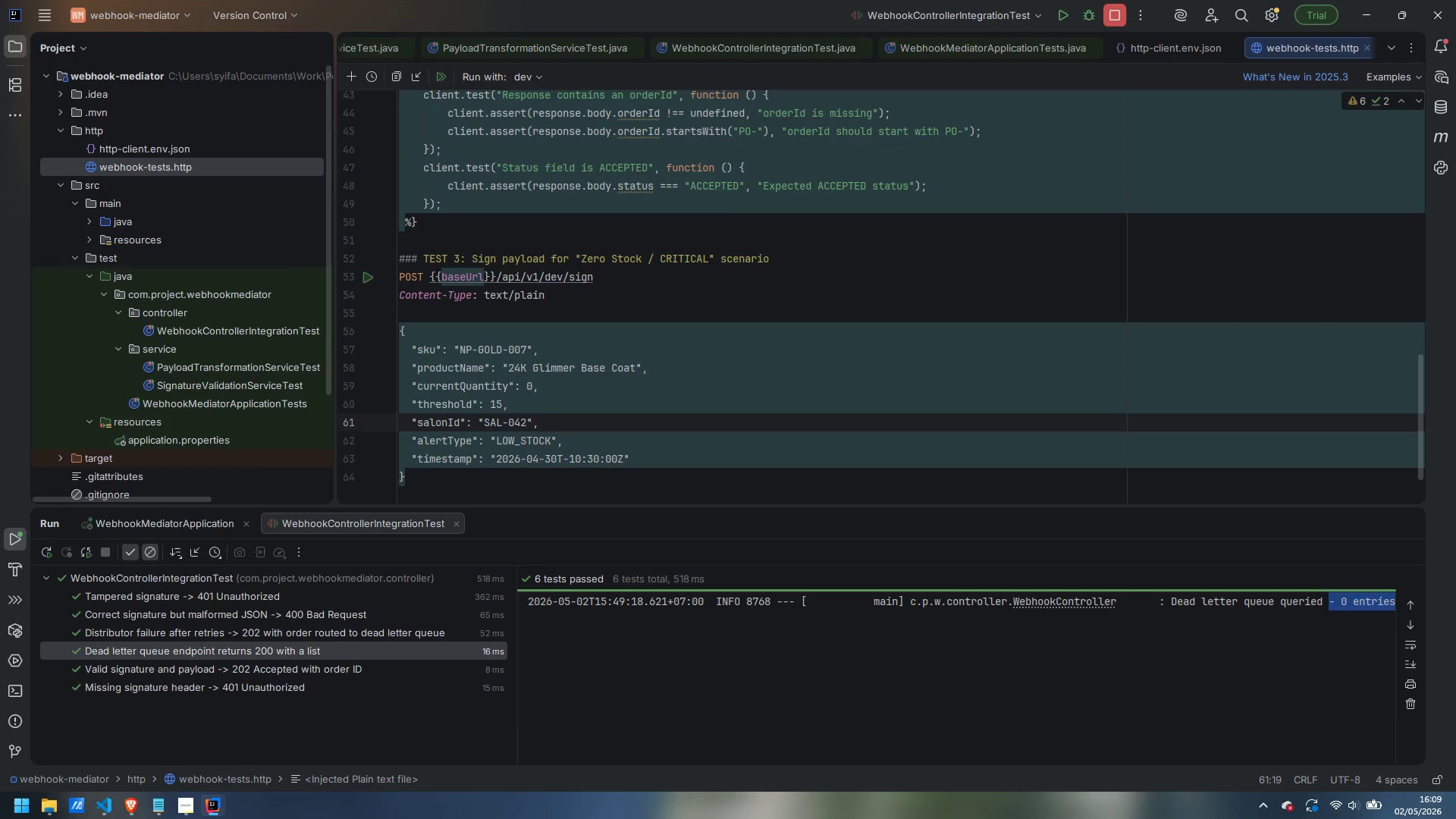 
key(Control+ControlLeft)
 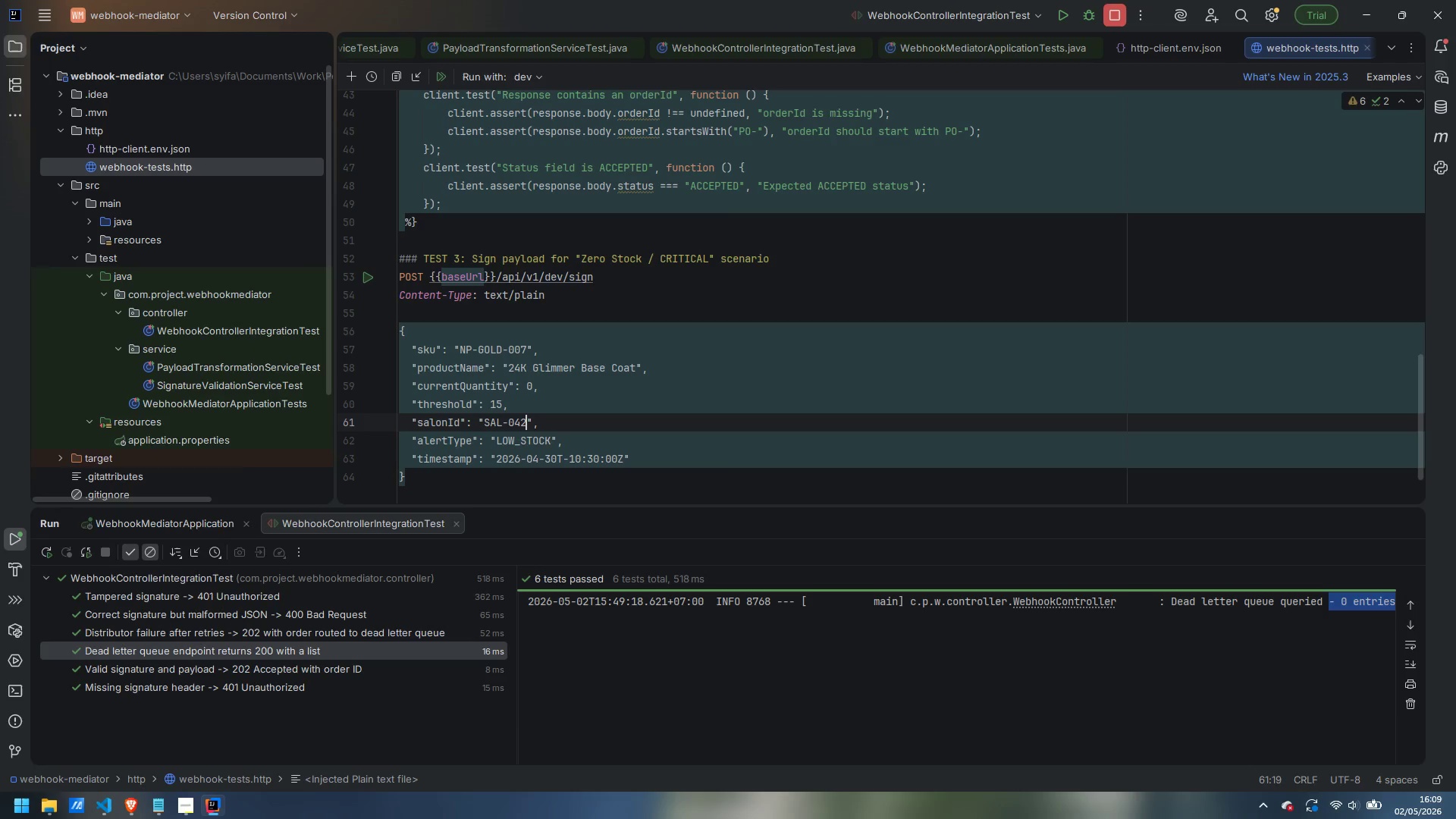 
key(Control+ArrowRight)
 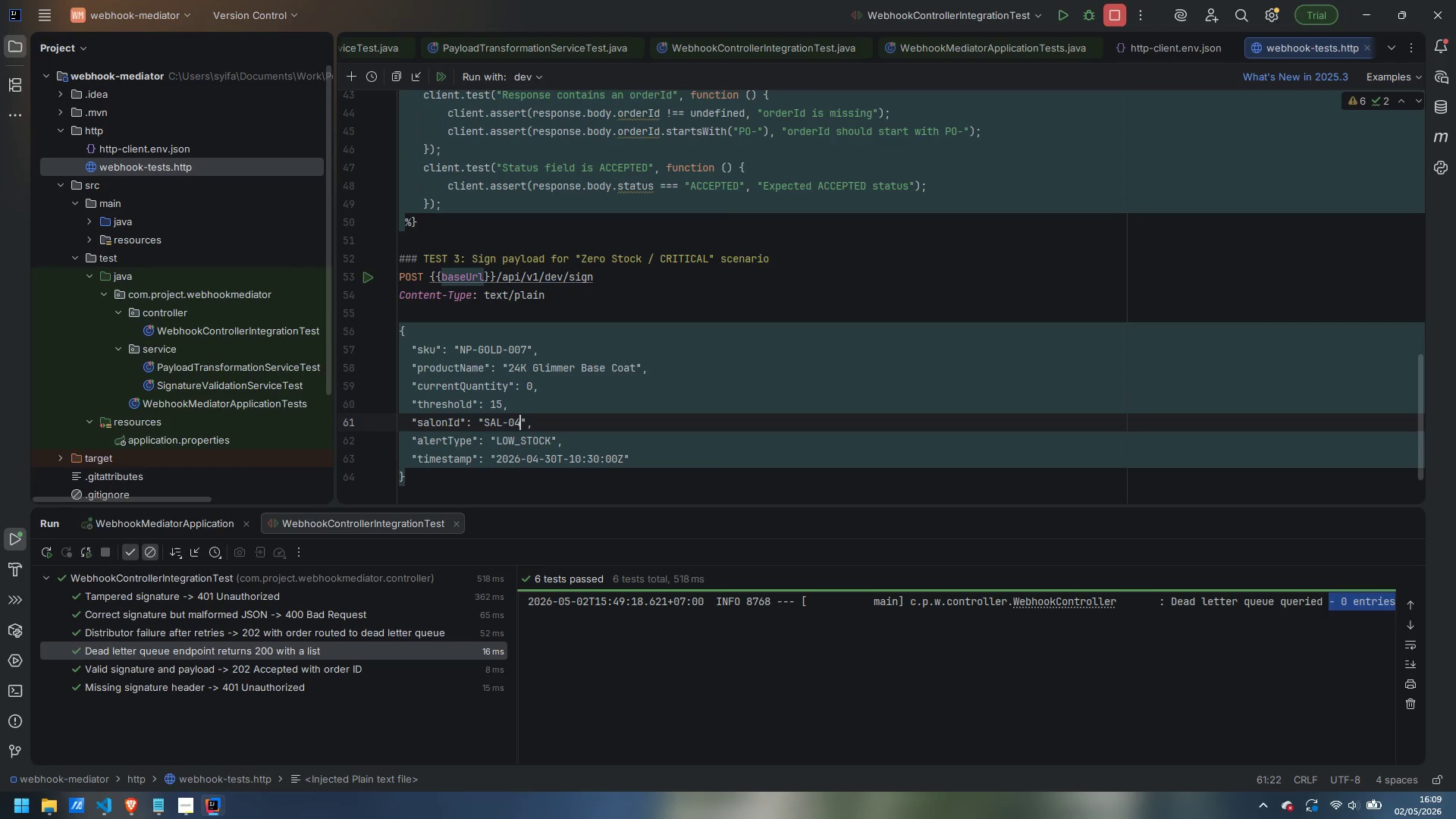 
key(Backspace)
key(Backspace)
type(17)
 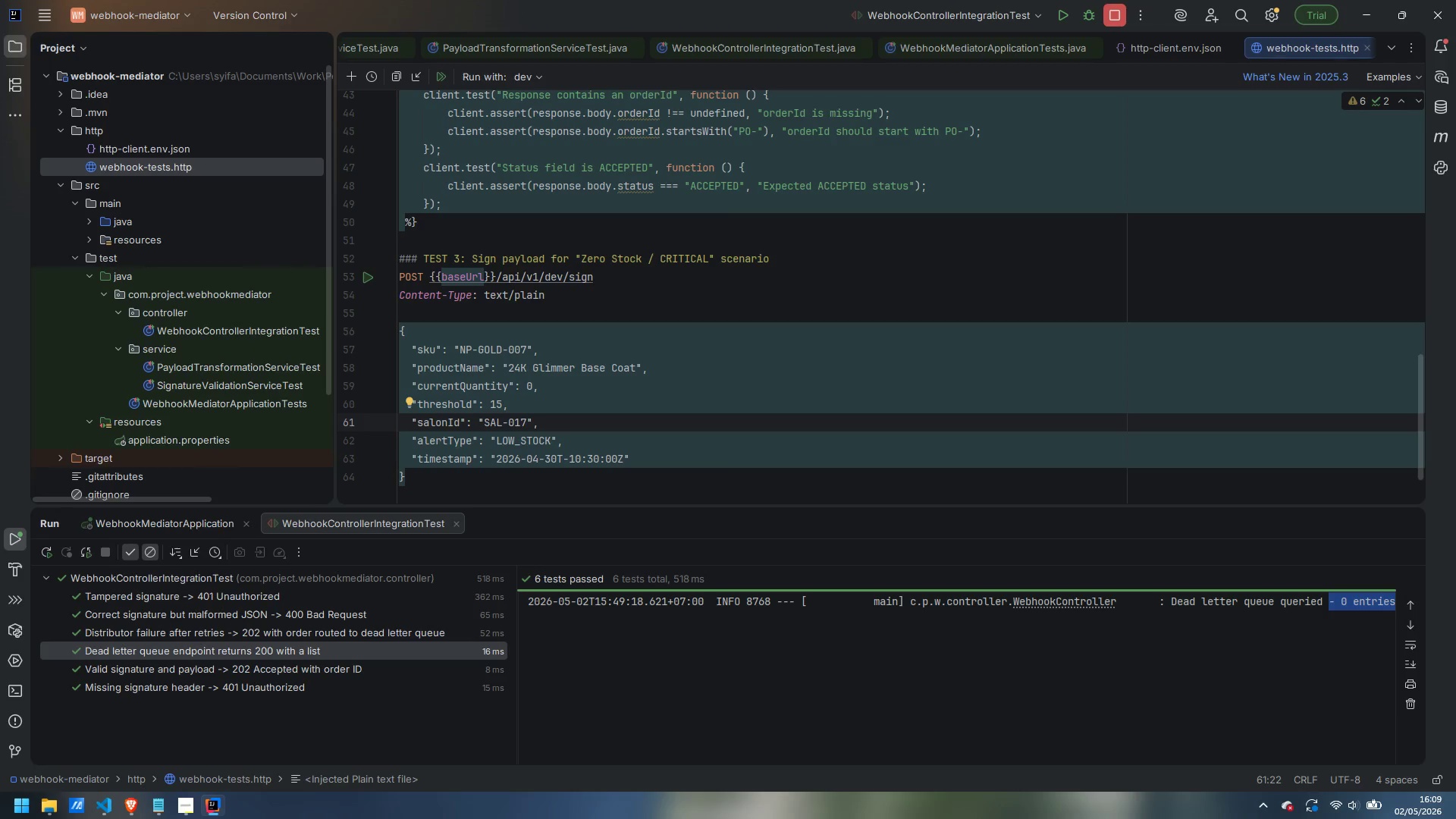 
left_click([464, 480])
 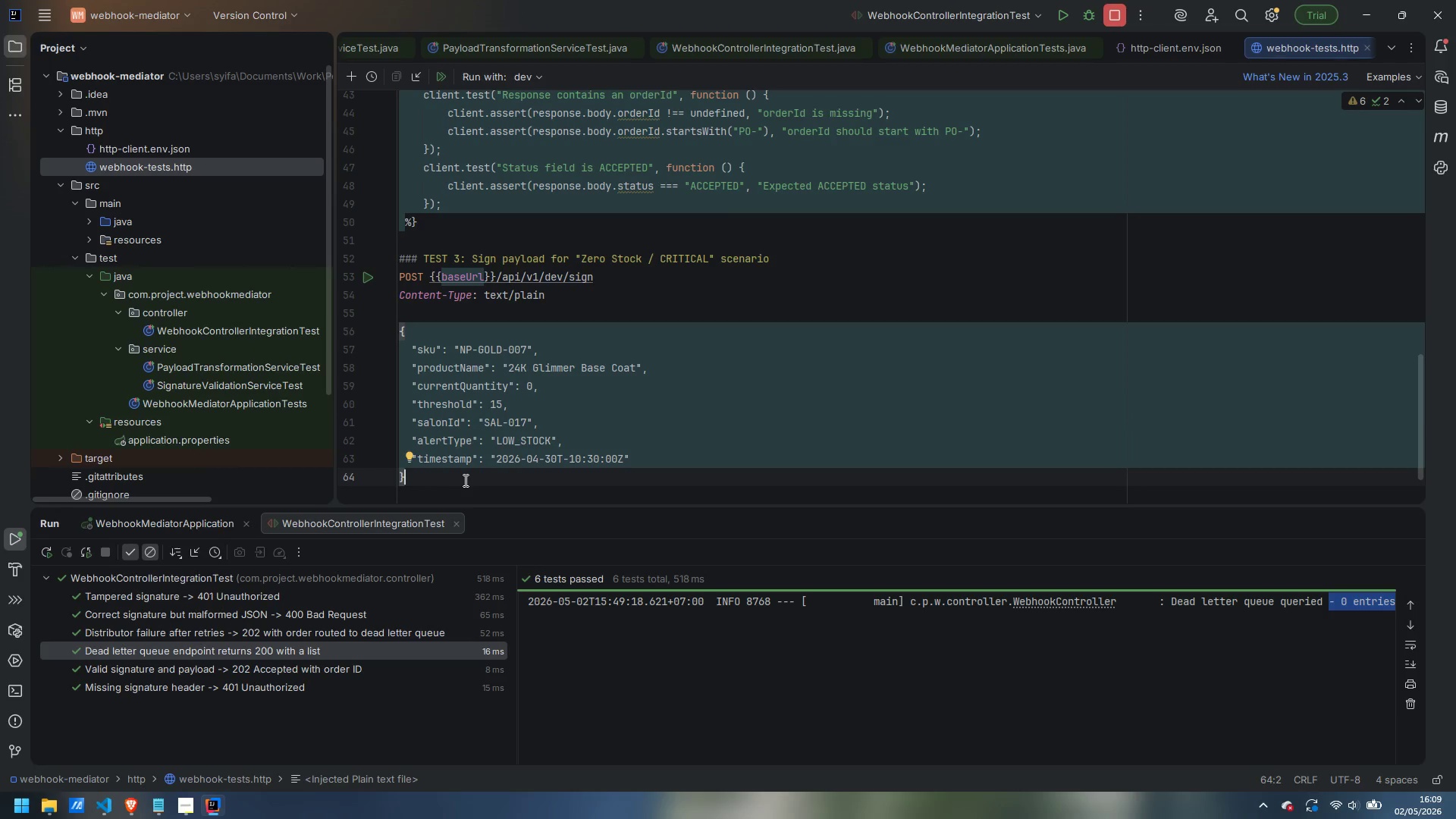 
key(Enter)
 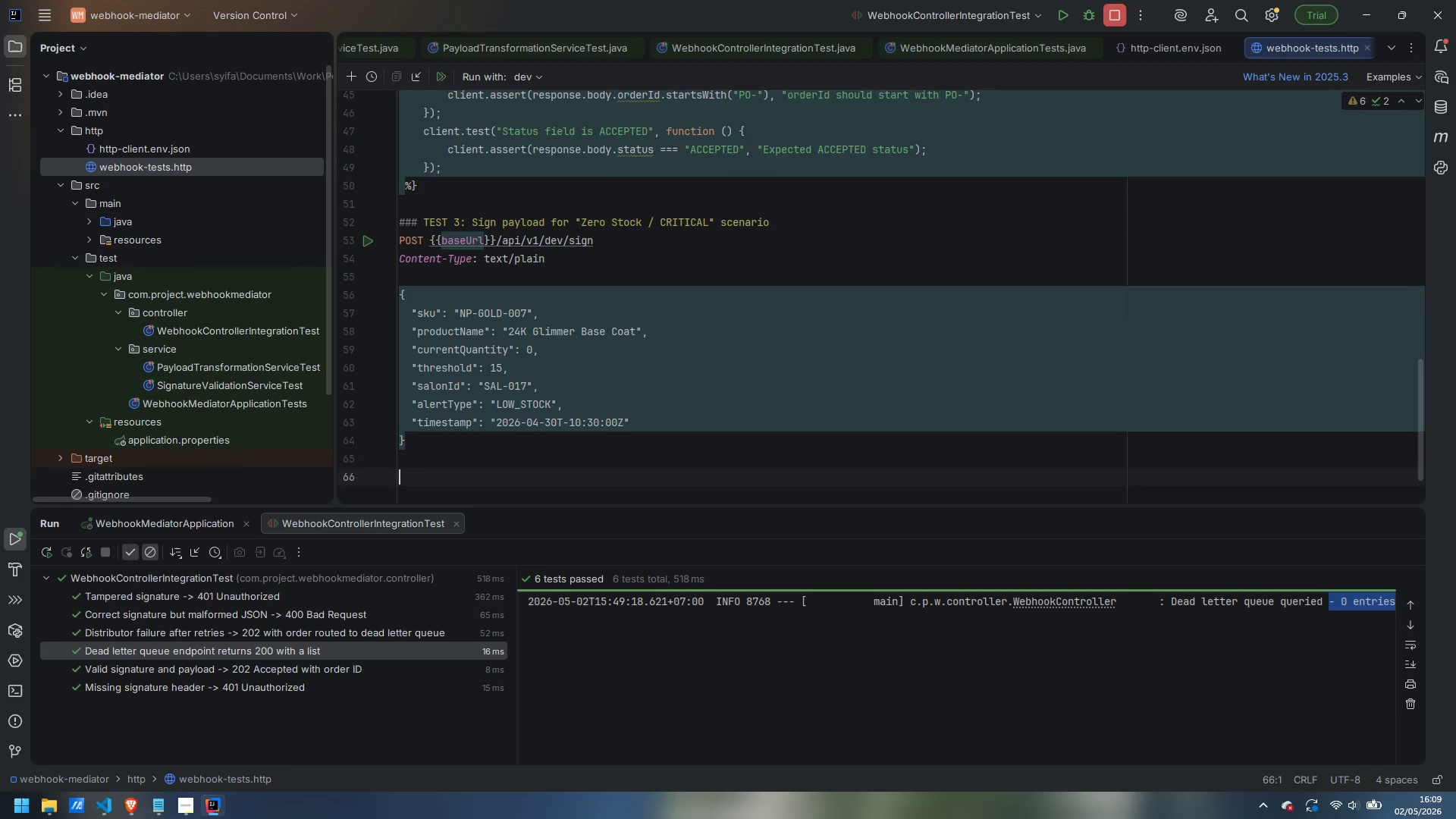 
key(Enter)
 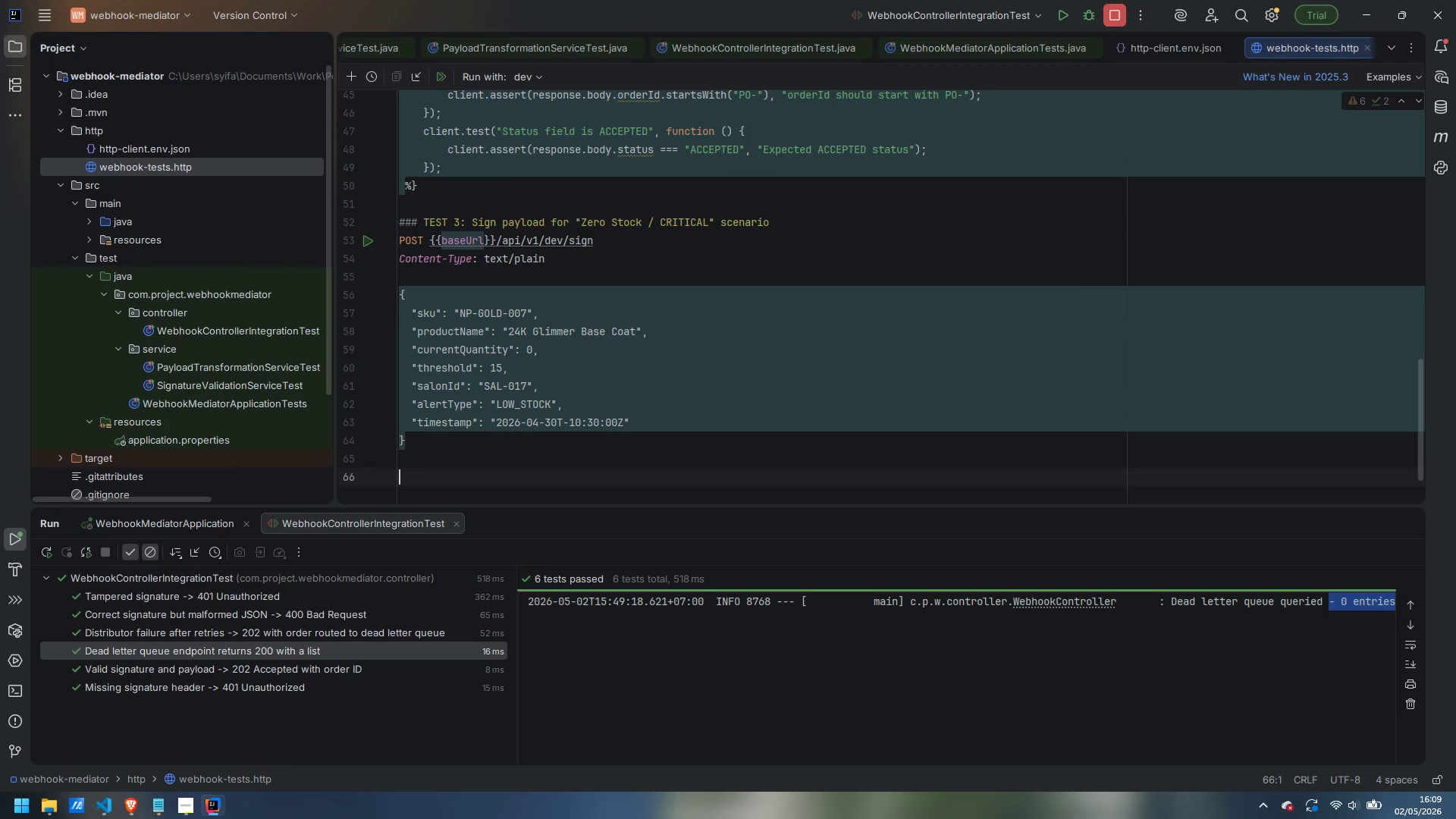 
key(Shift+Period)
 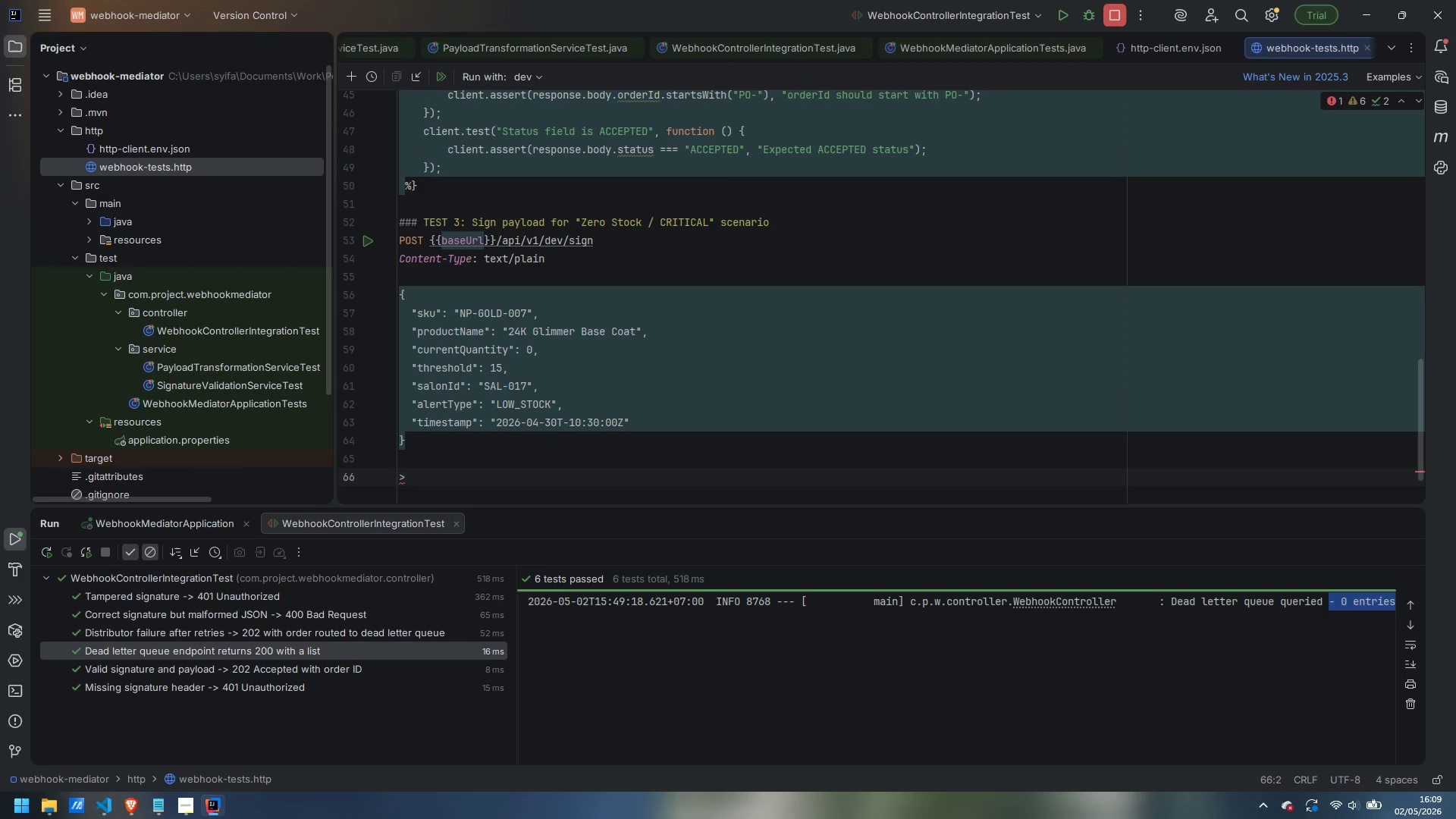 
scroll: coordinate [512, 447], scroll_direction: up, amount: 2.0
 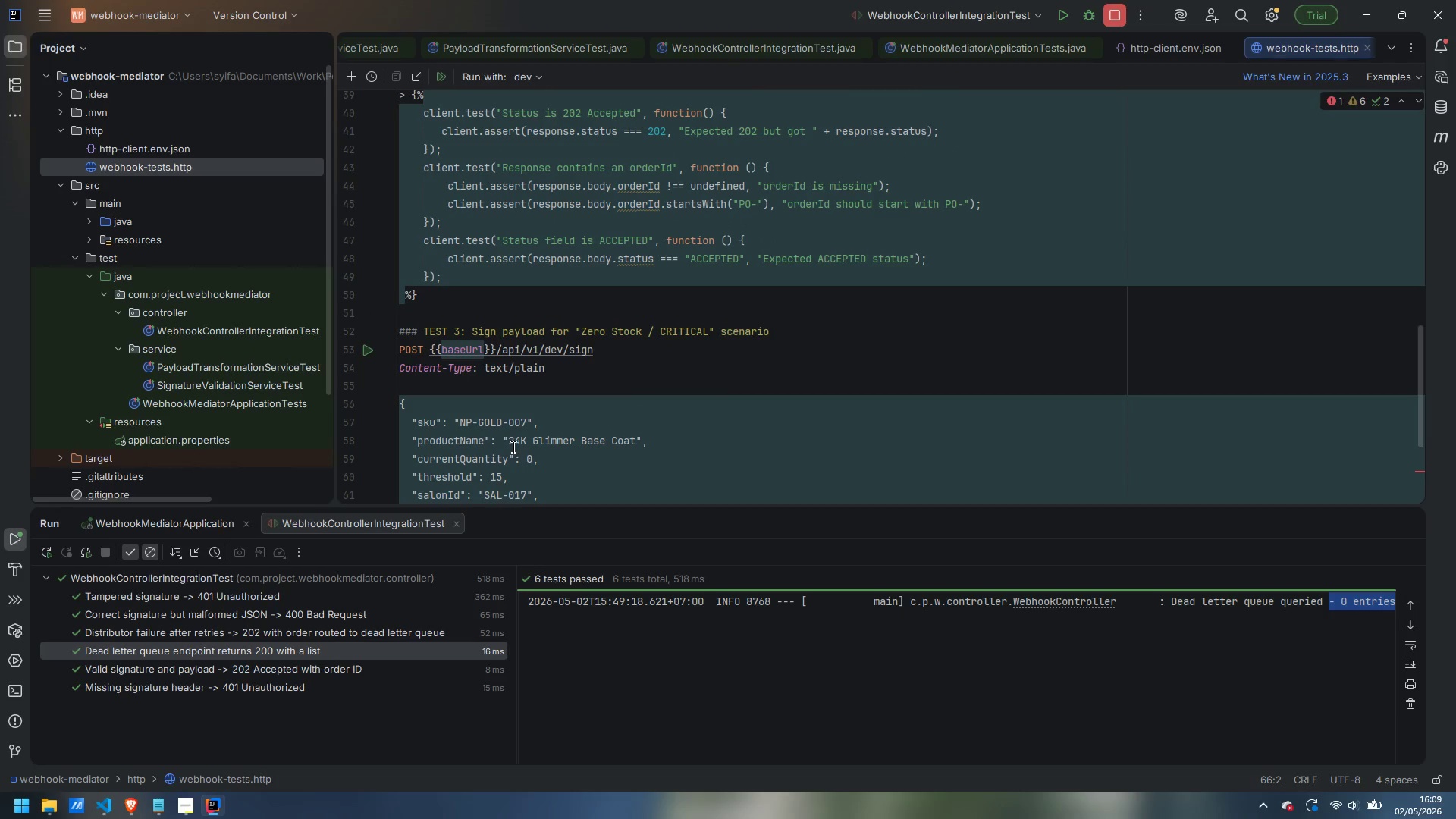 
key(Space)
 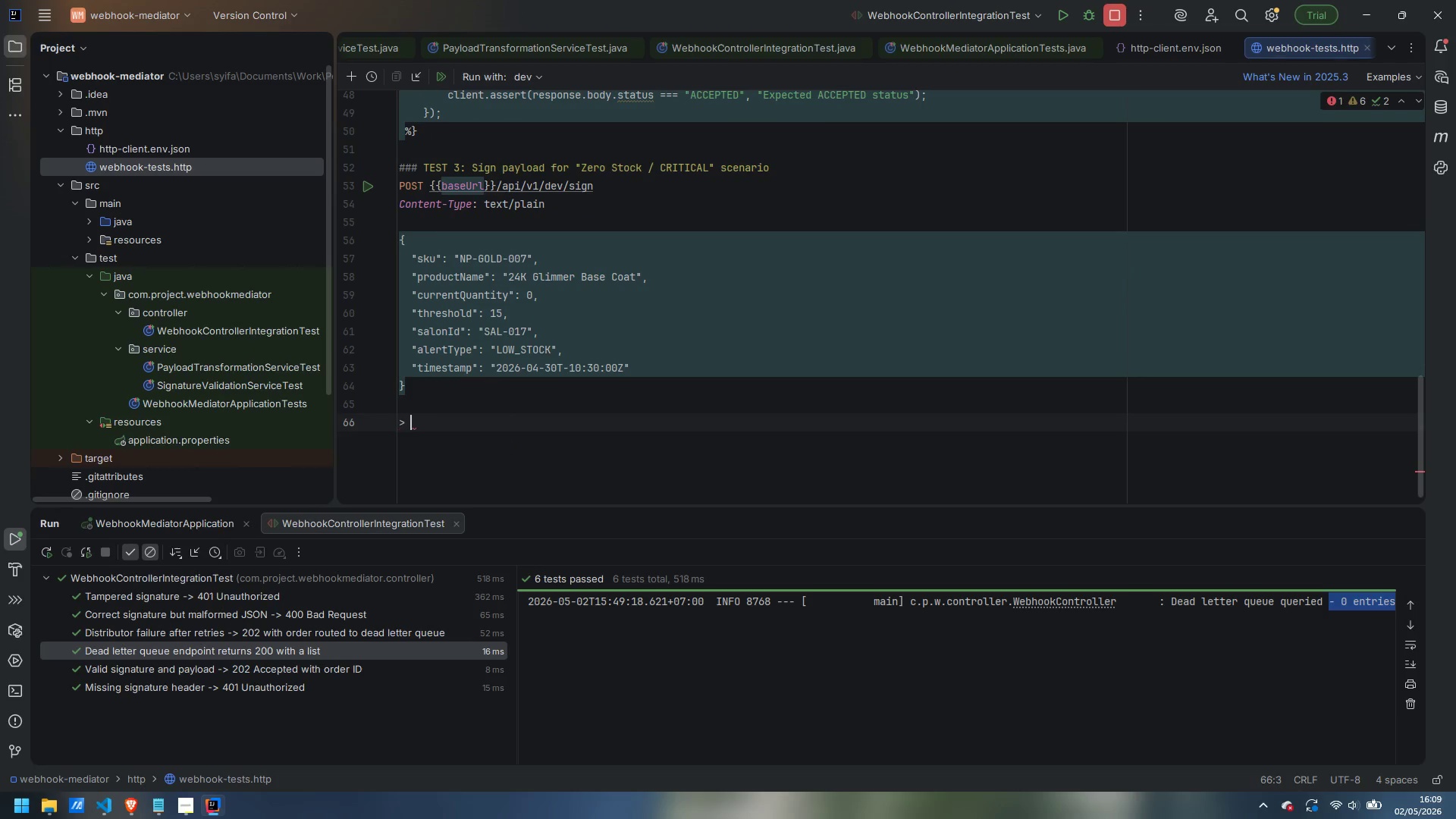 
scroll: coordinate [512, 447], scroll_direction: down, amount: 3.0
 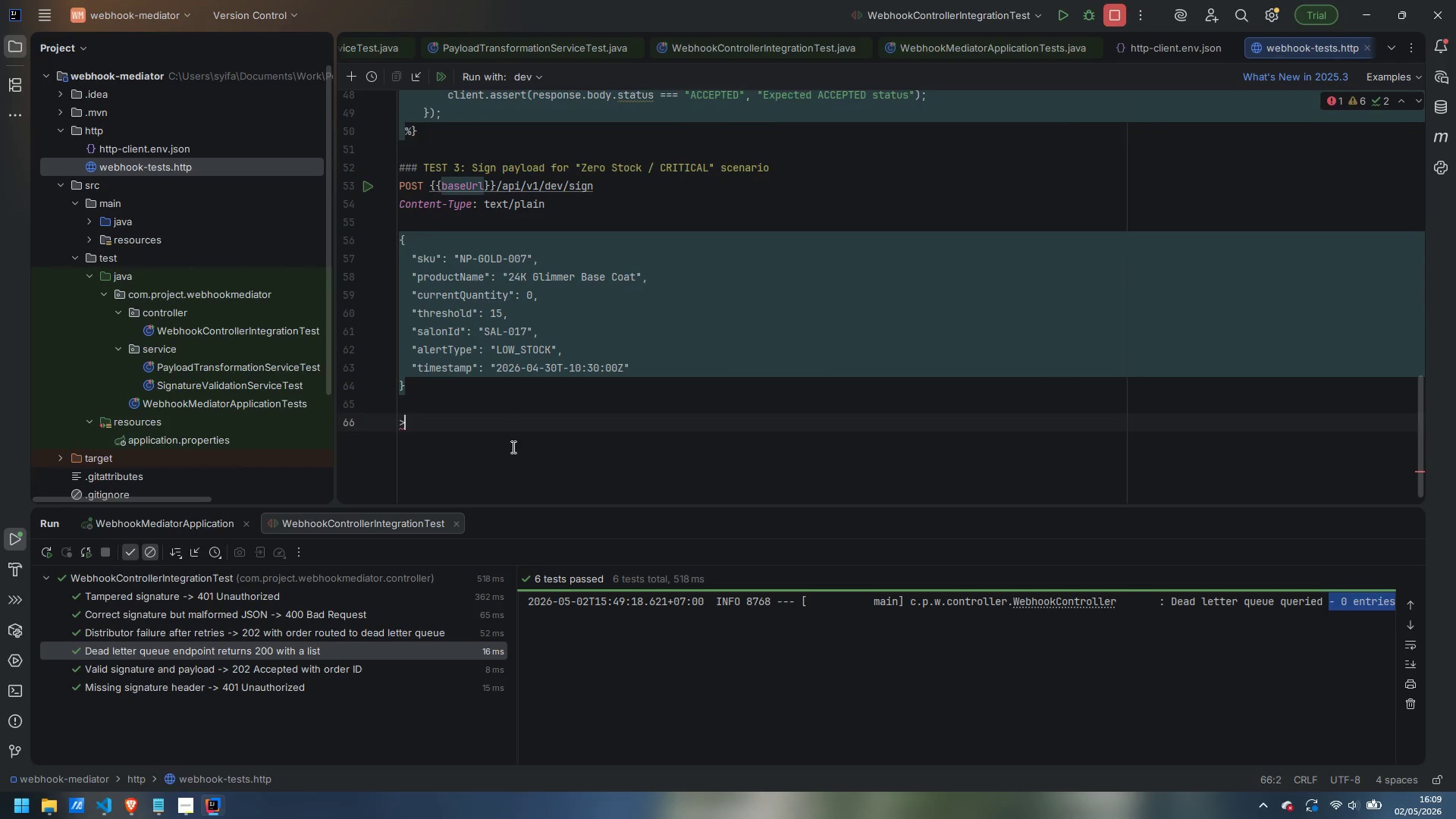 
key(Shift+BracketLeft)
 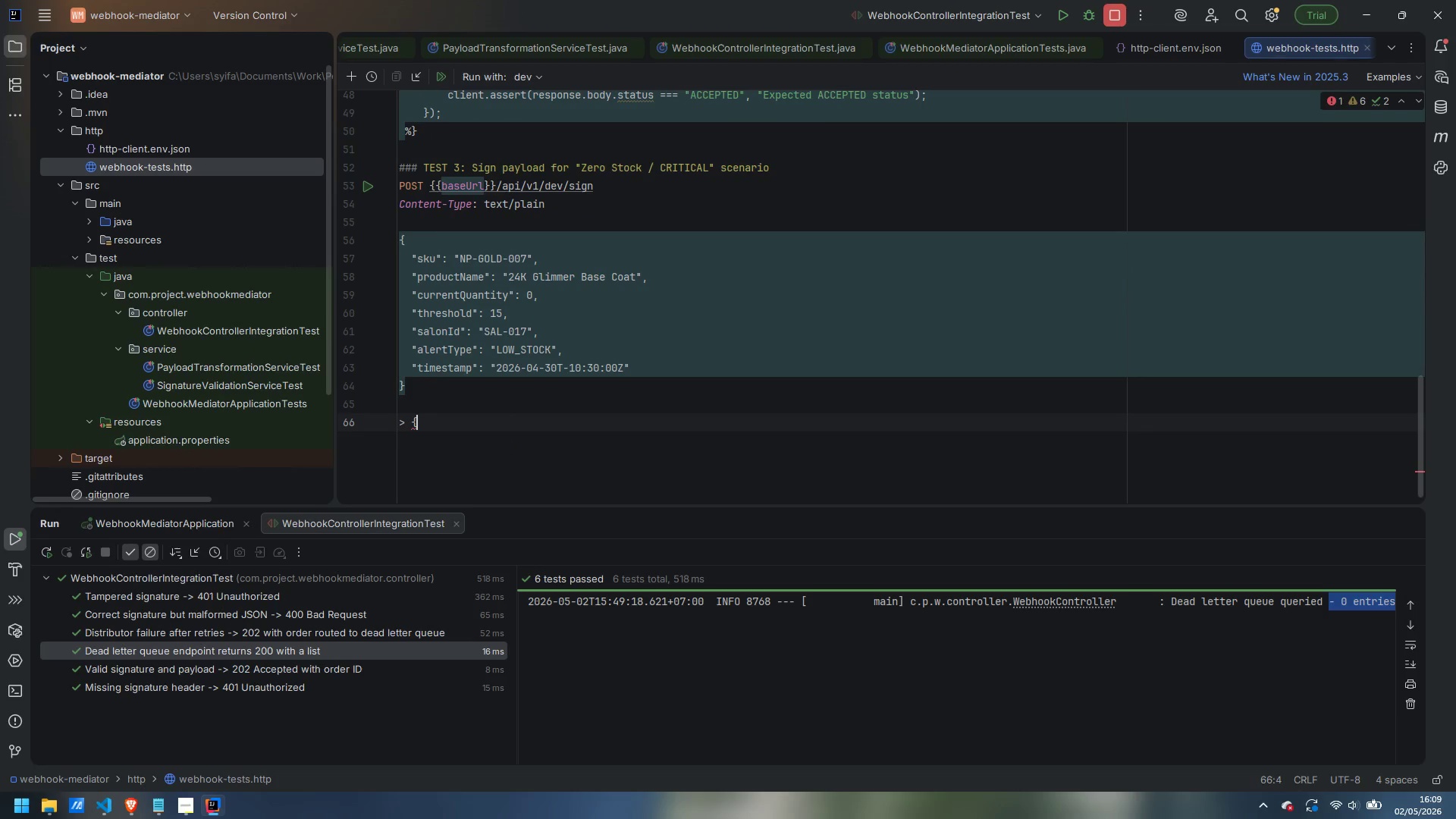 
key(Shift+5)
 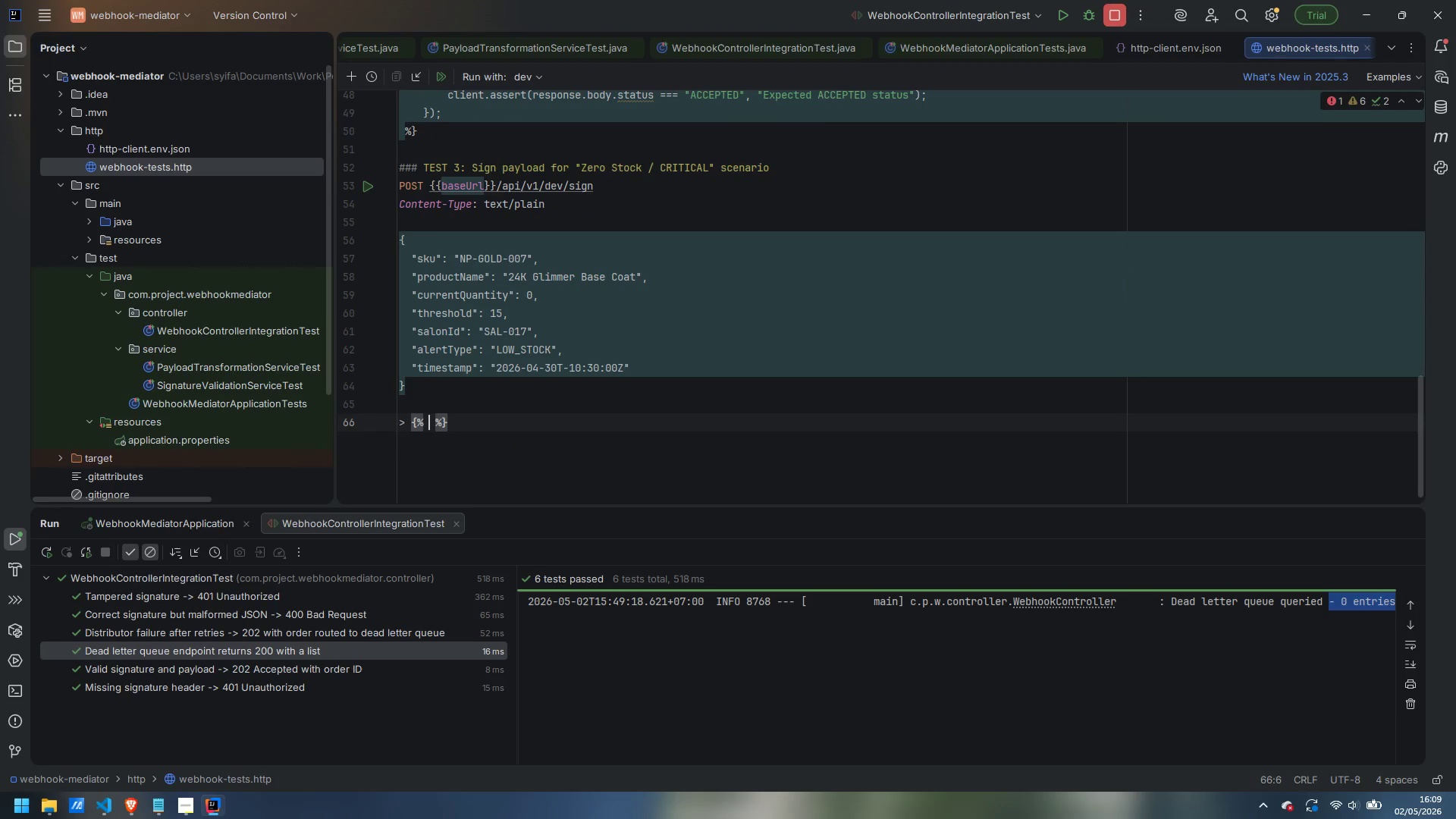 
key(Enter)
 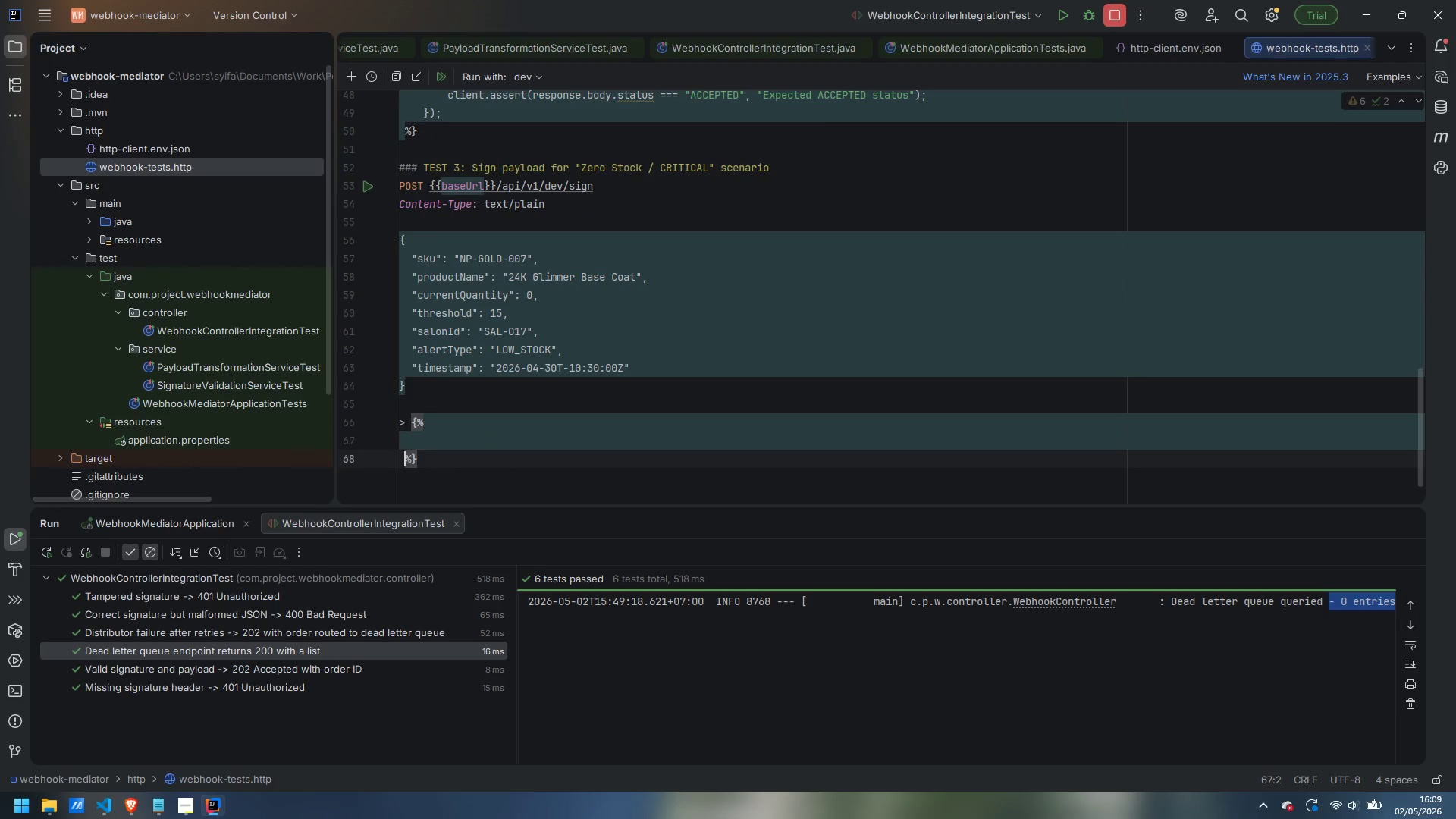 
key(Enter)
 